 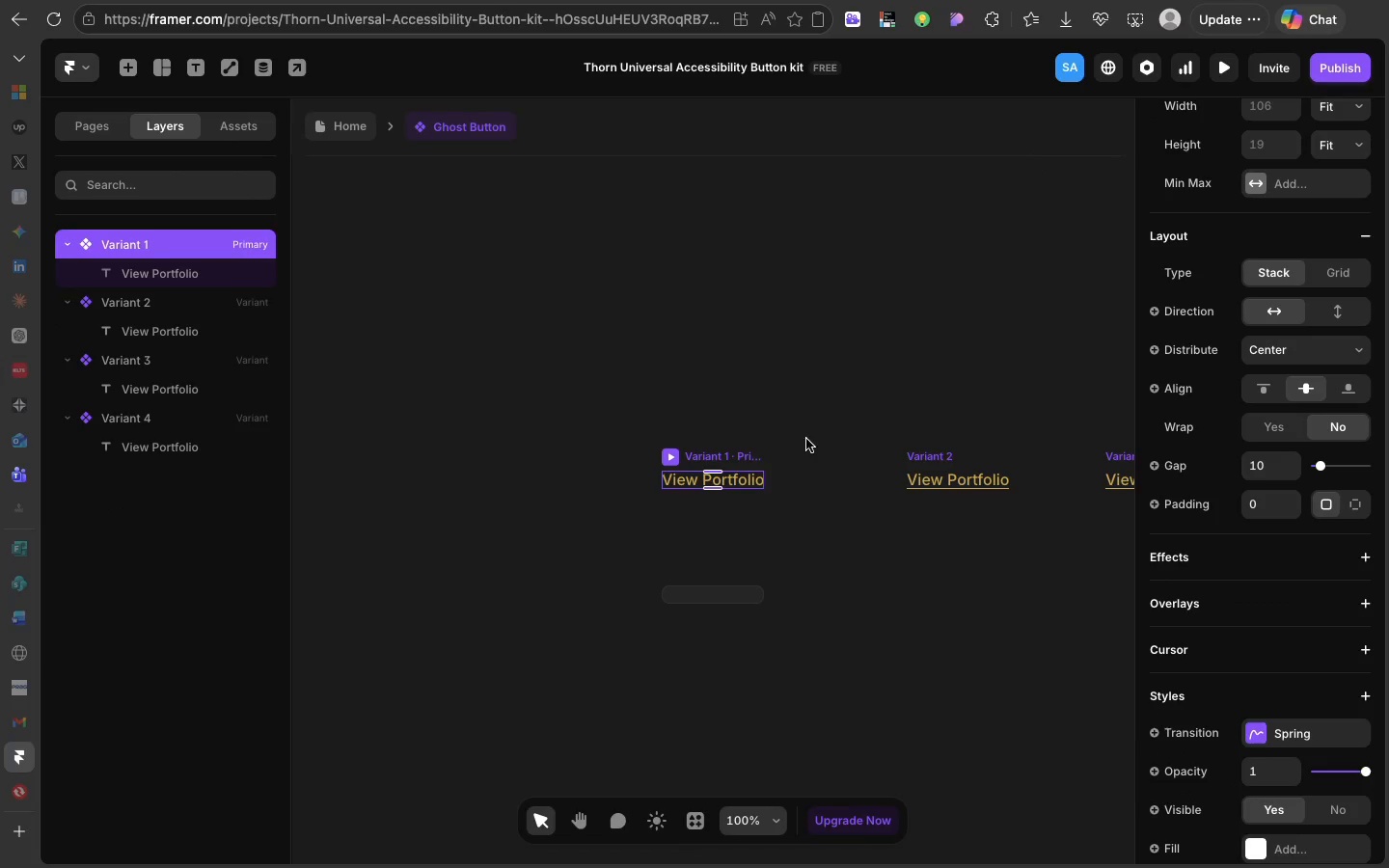 
double_click([750, 483])
 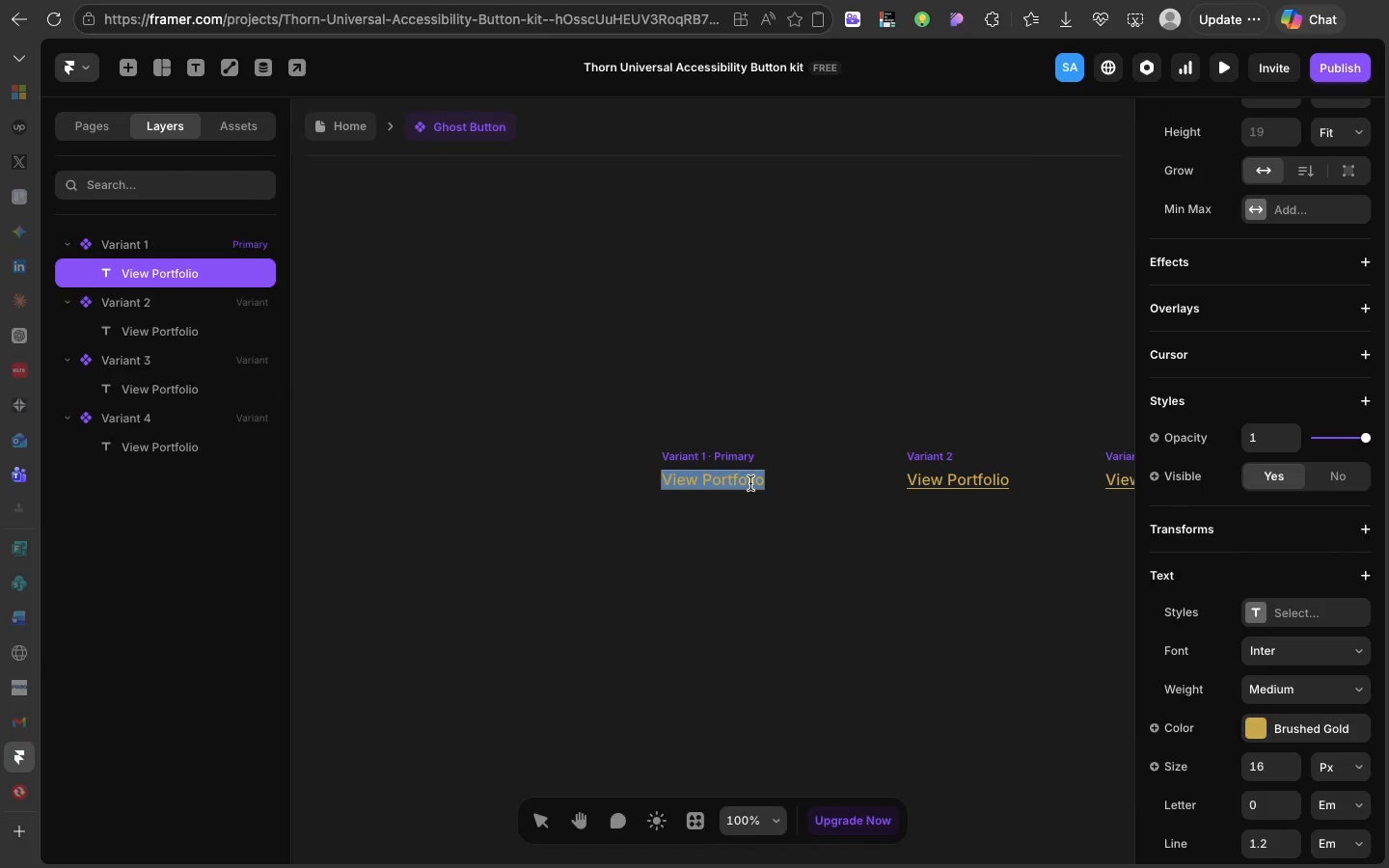 
triple_click([750, 483])
 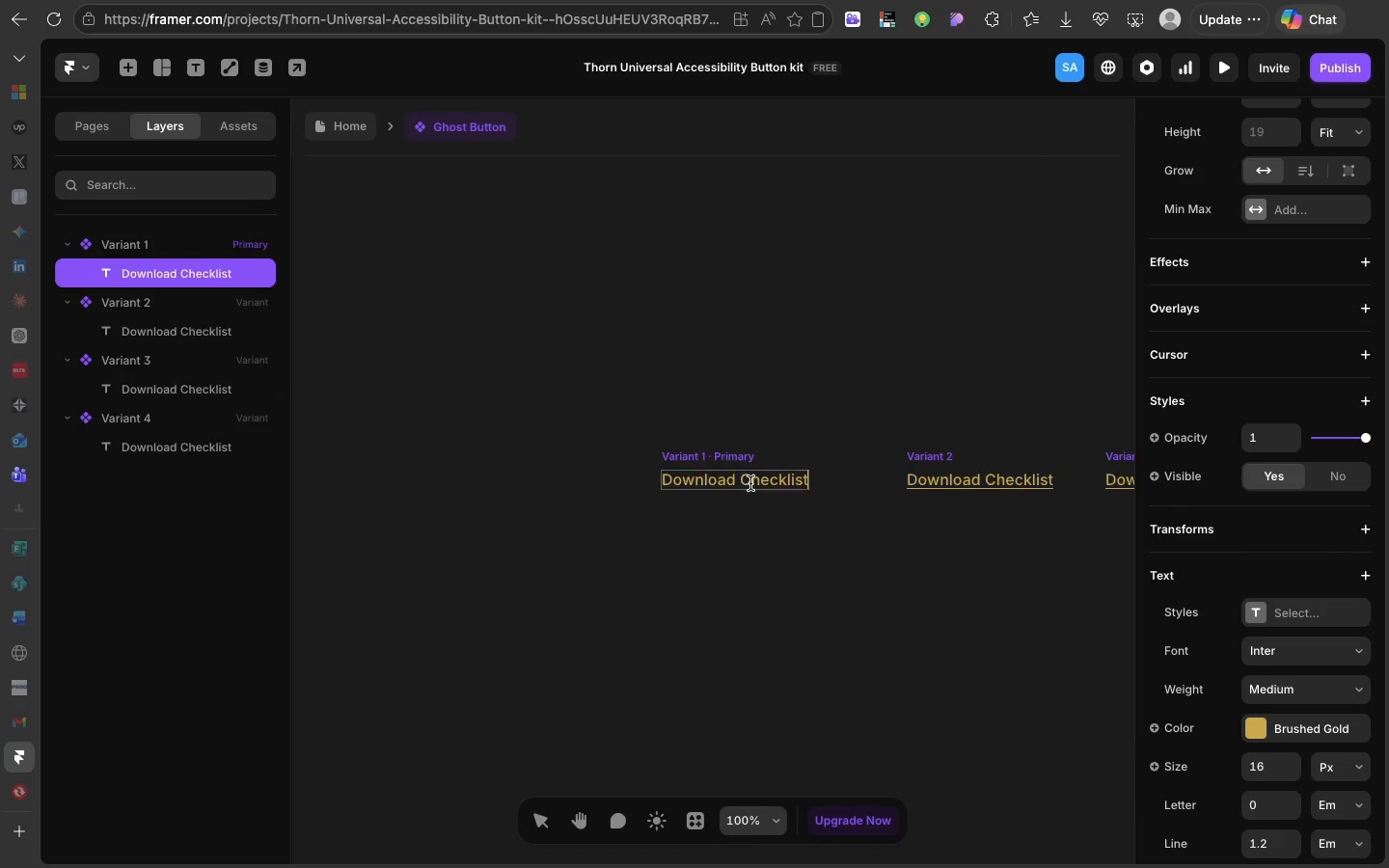 
key(Meta+CommandLeft)
 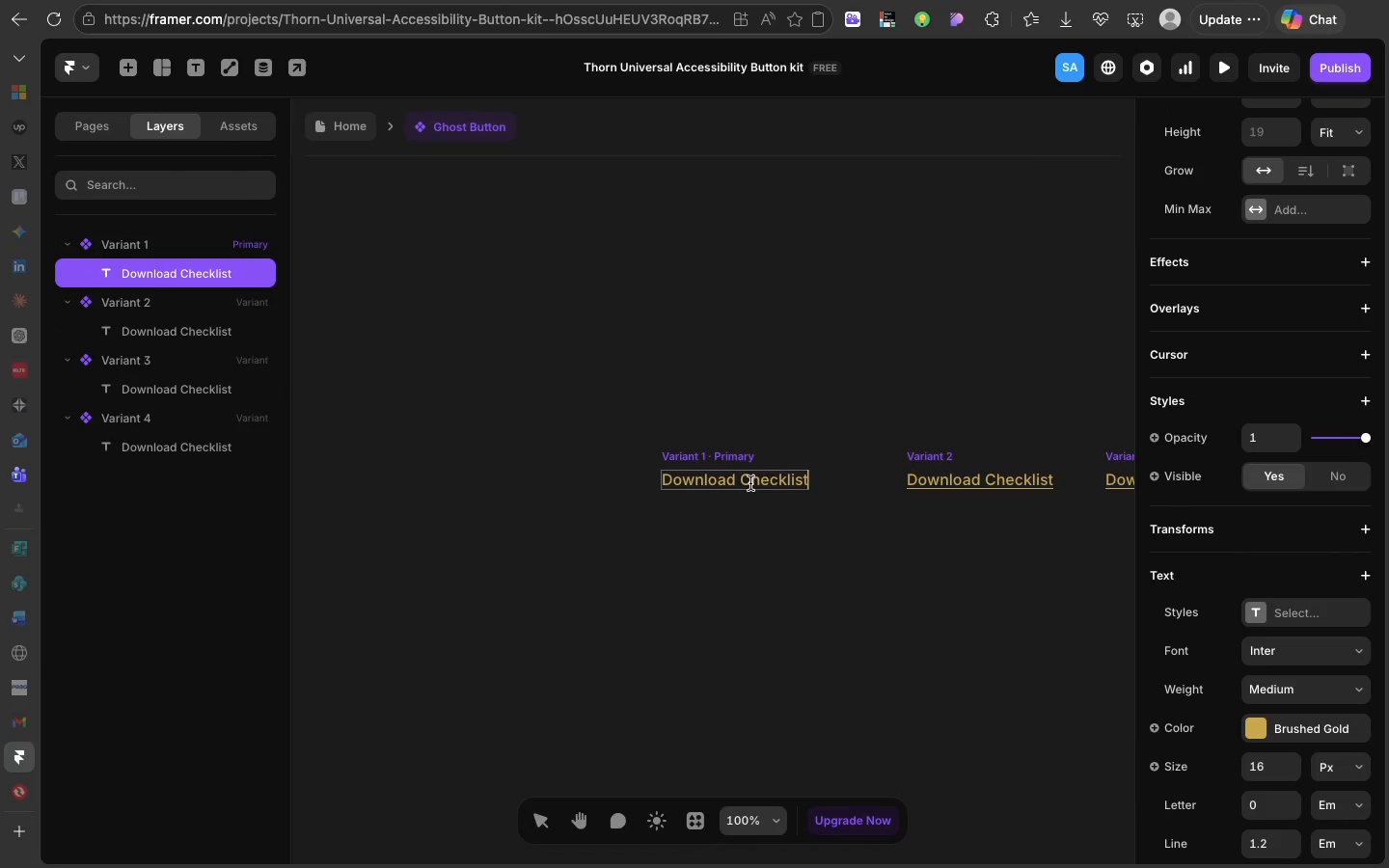 
key(Meta+V)
 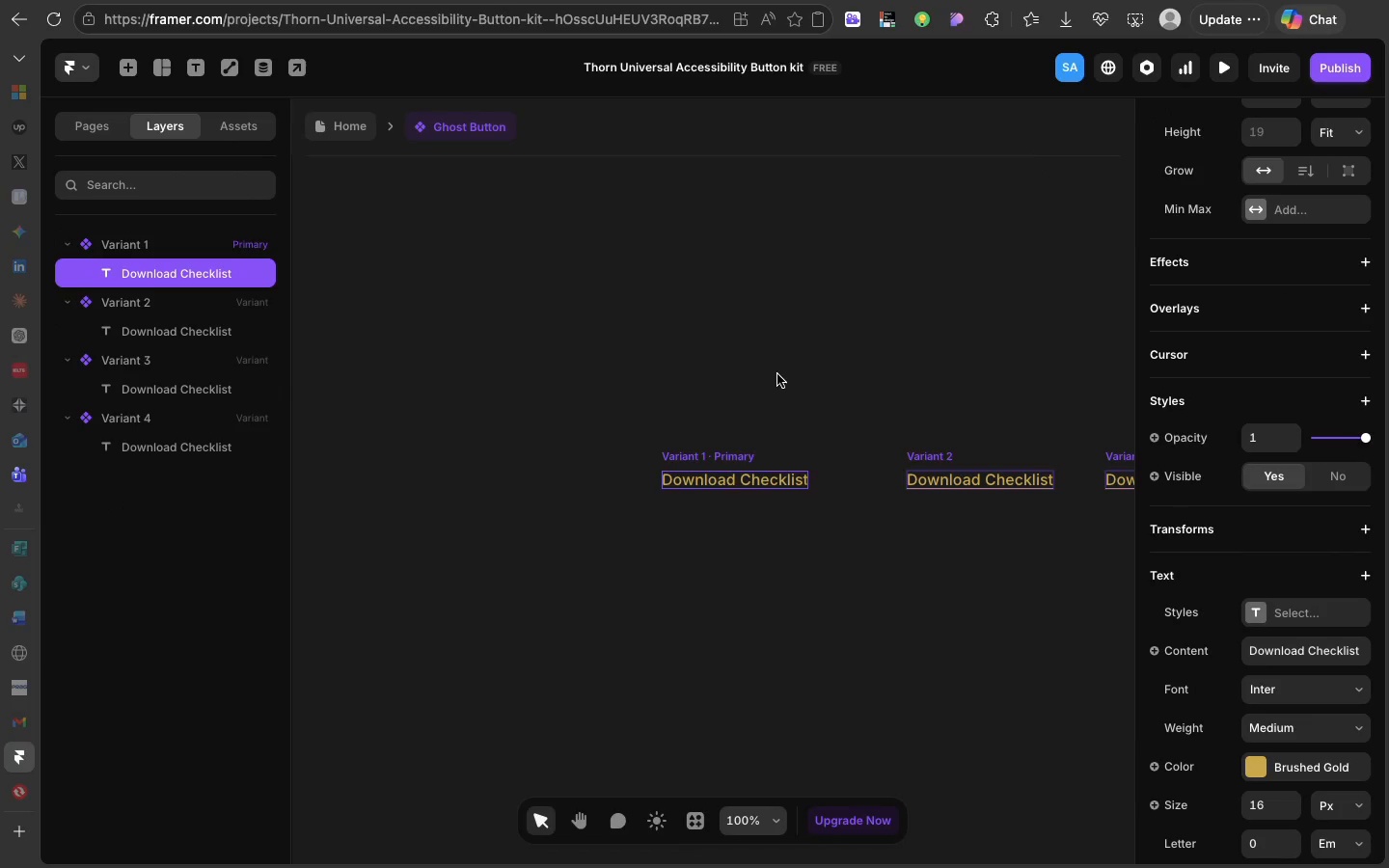 
left_click([777, 374])
 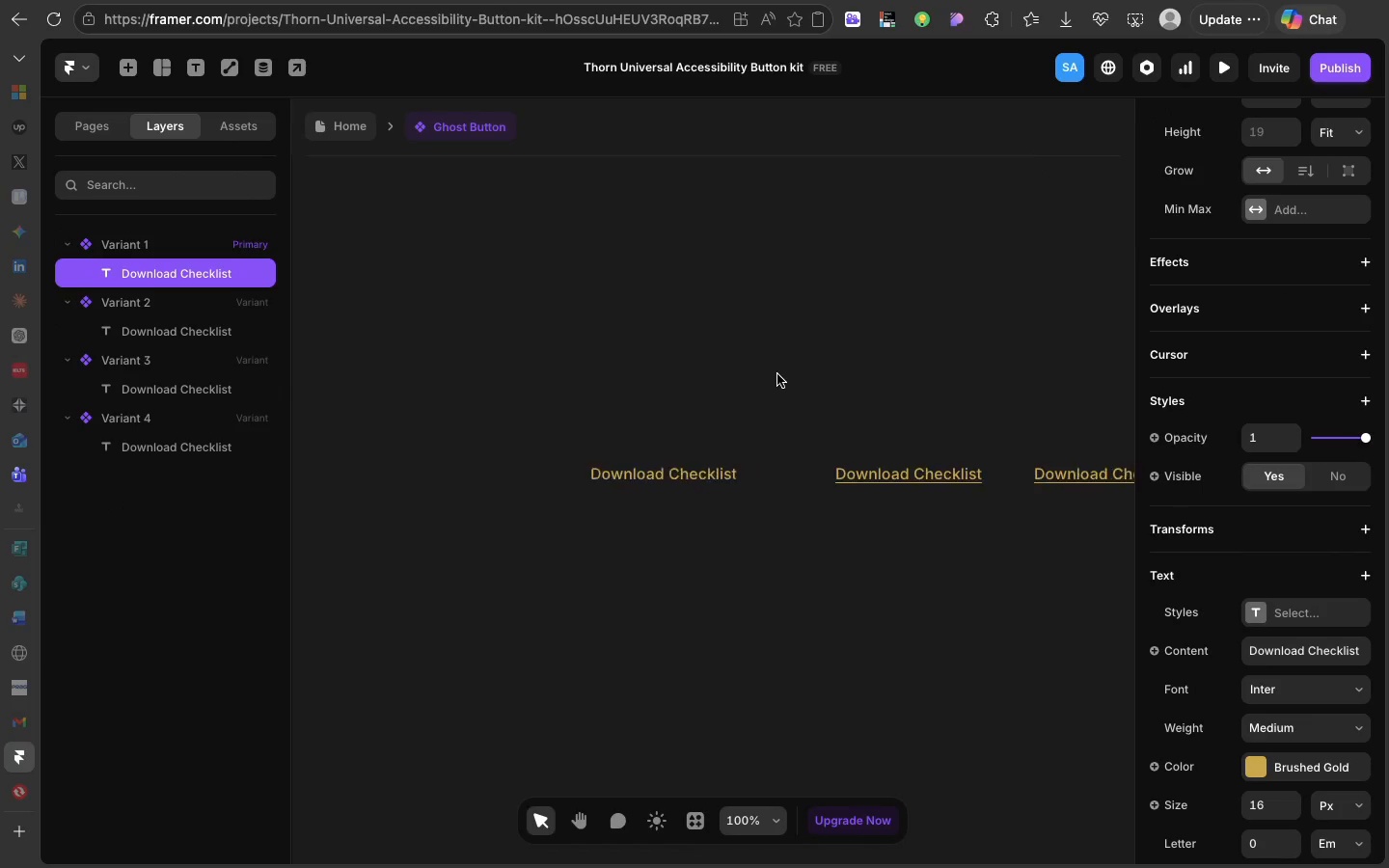 
scroll: coordinate [777, 374], scroll_direction: down, amount: 26.0
 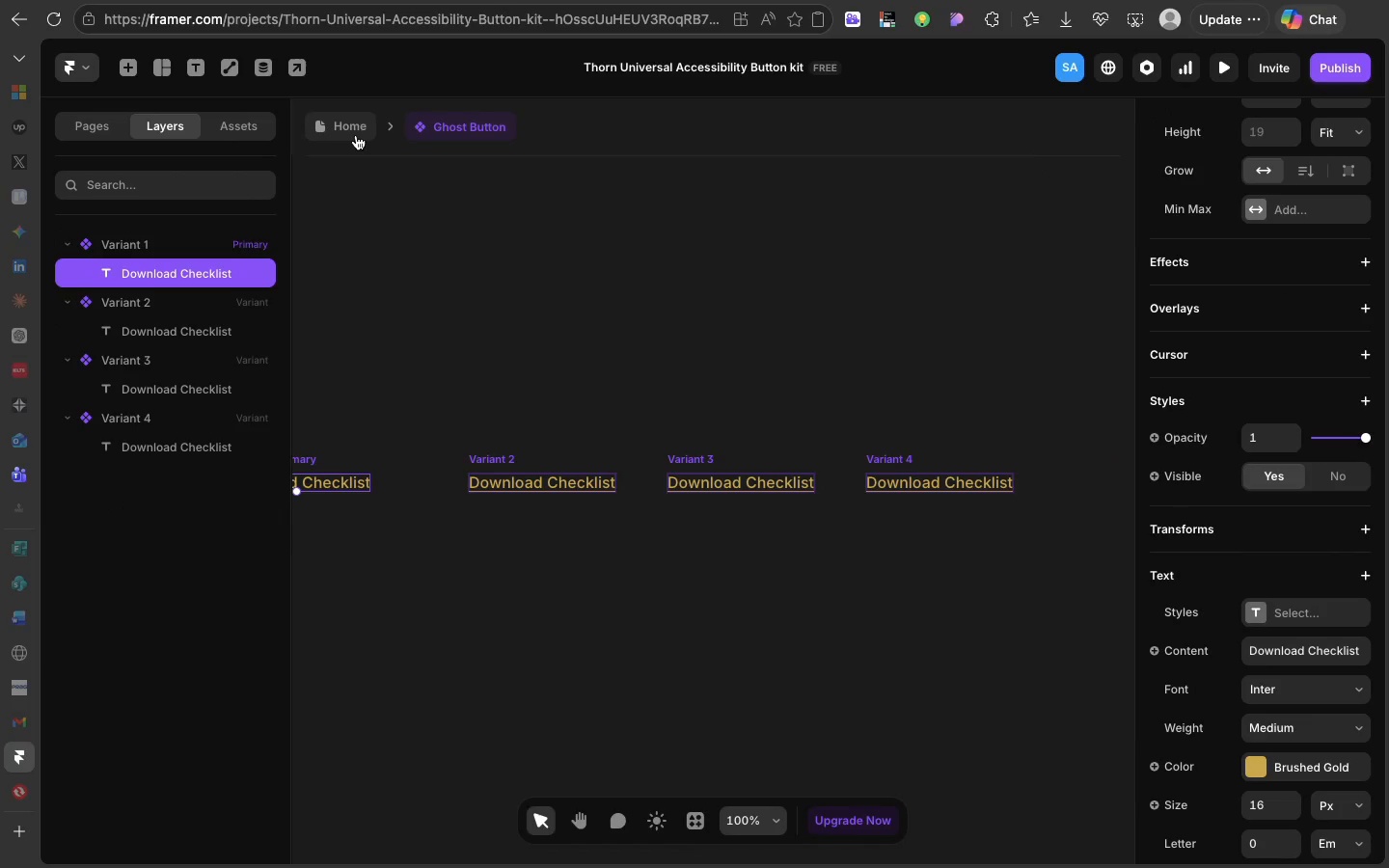 
left_click([209, 132])
 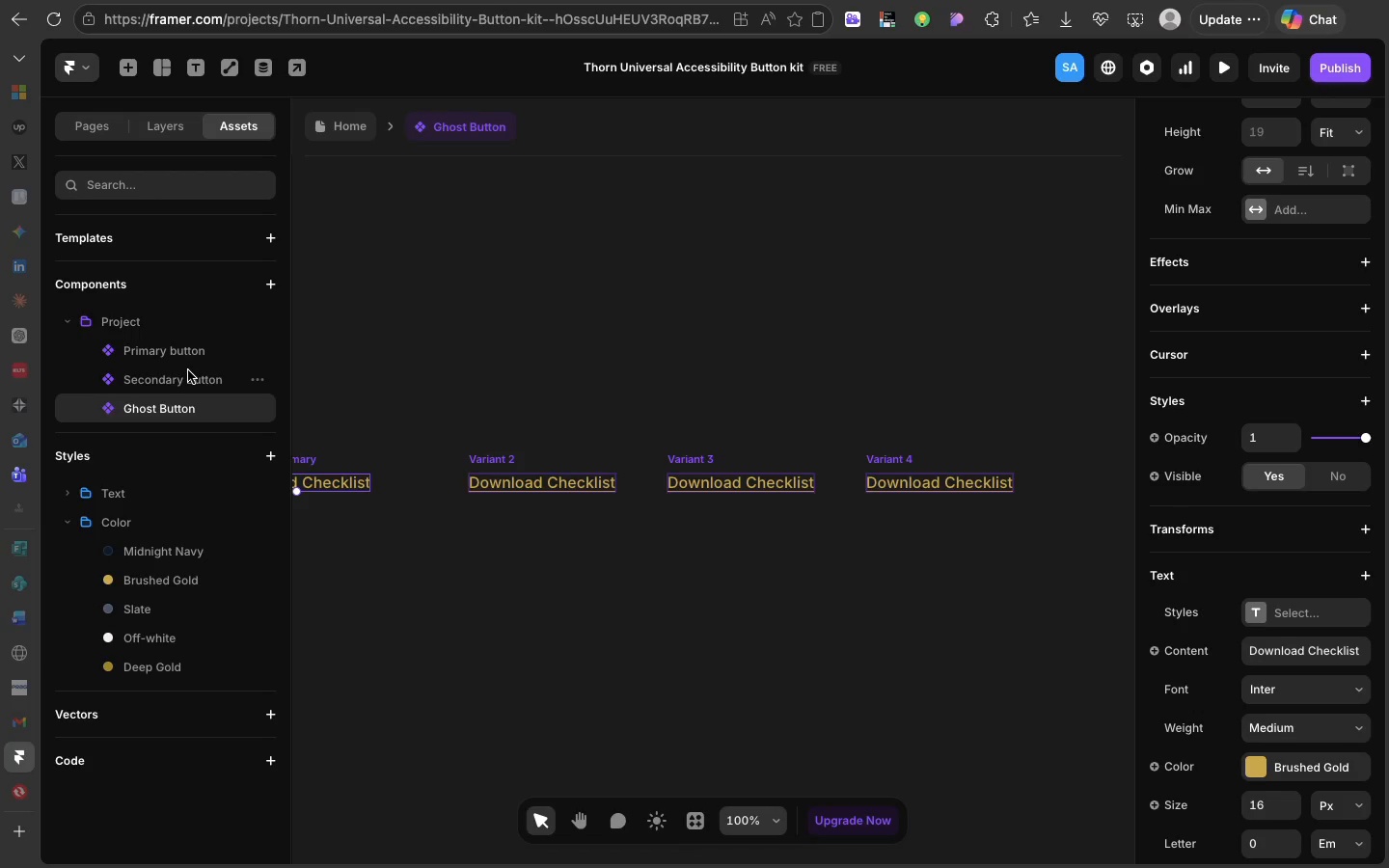 
left_click([188, 370])
 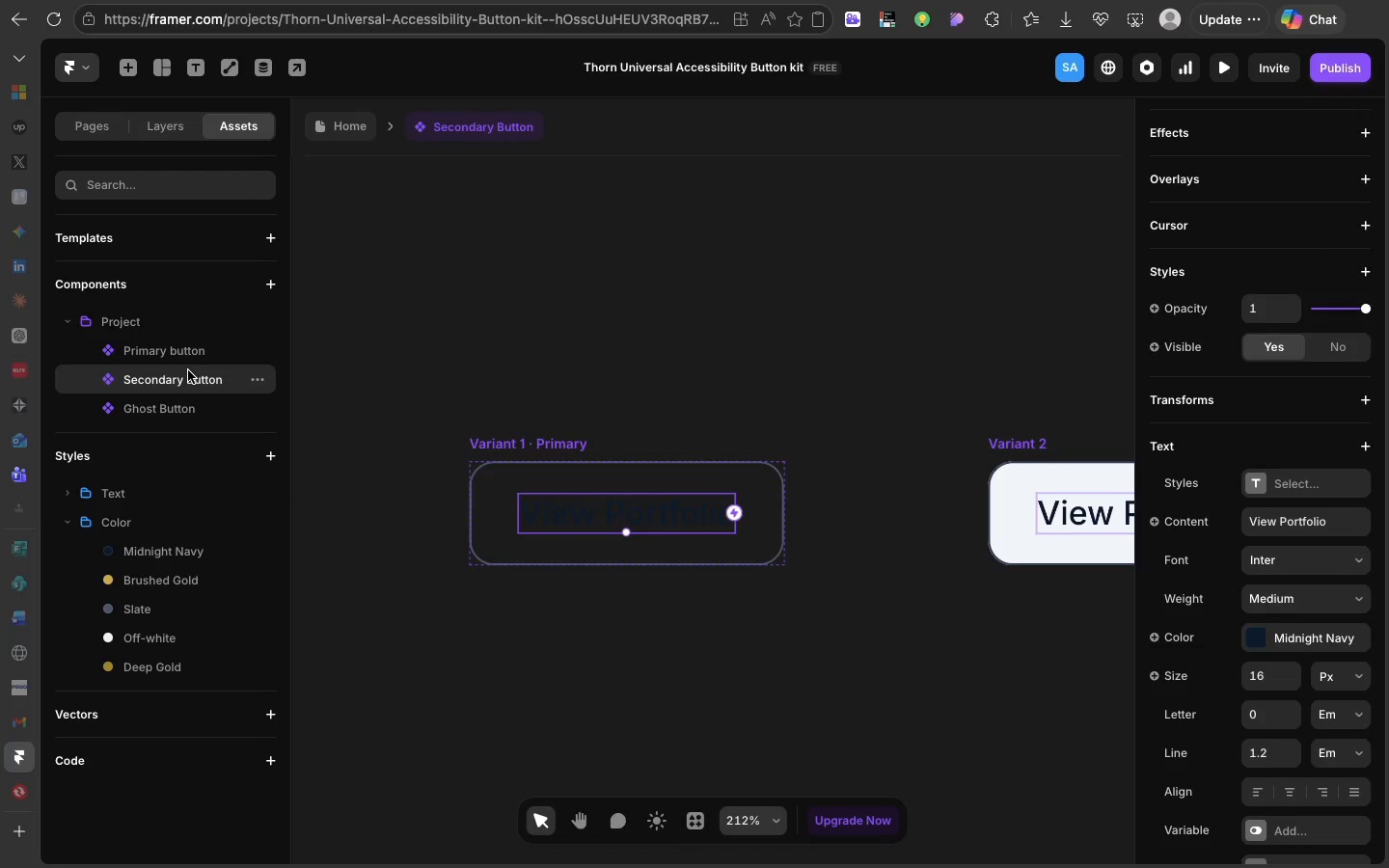 
scroll: coordinate [188, 370], scroll_direction: up, amount: 6.0
 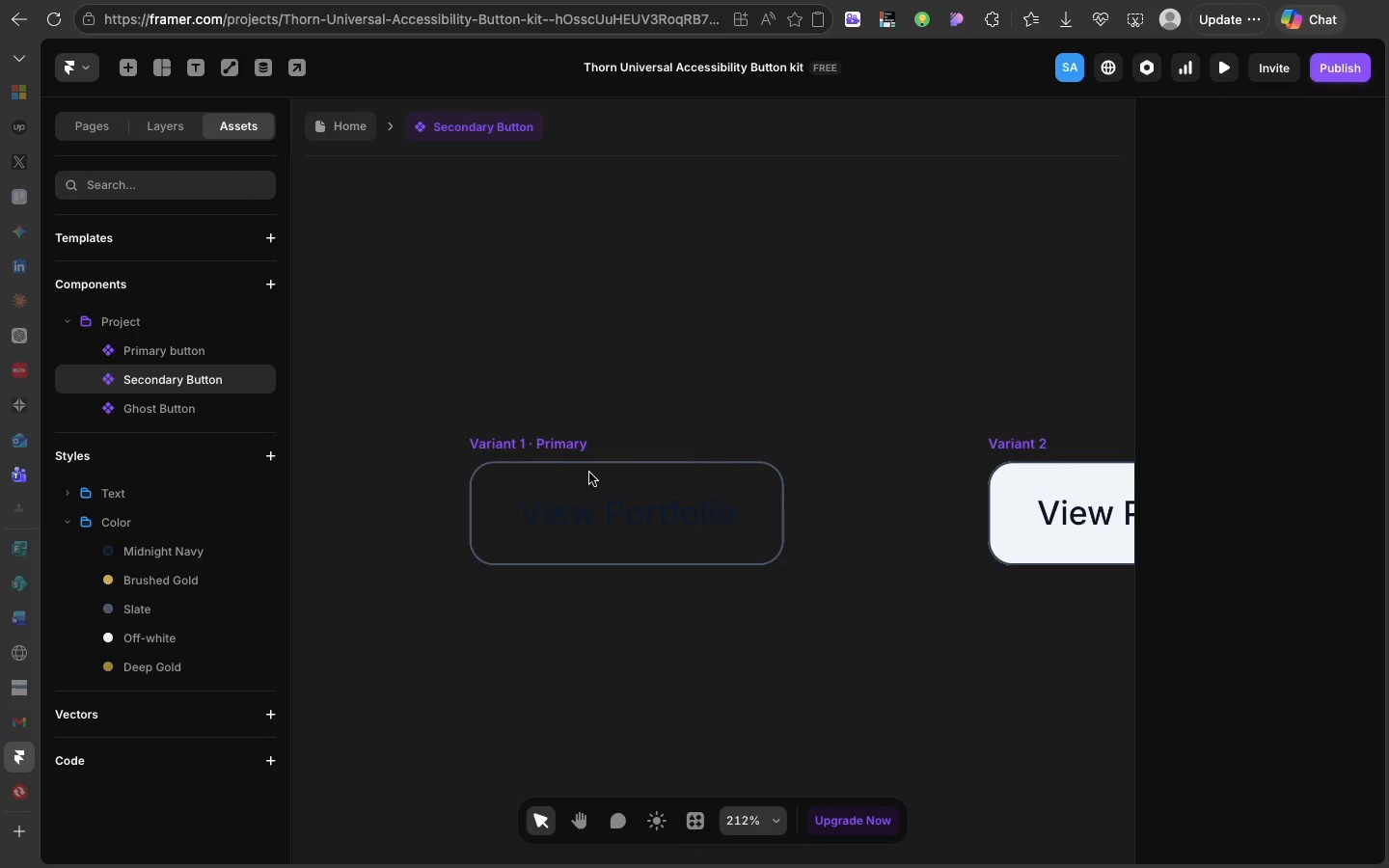 
left_click([629, 473])
 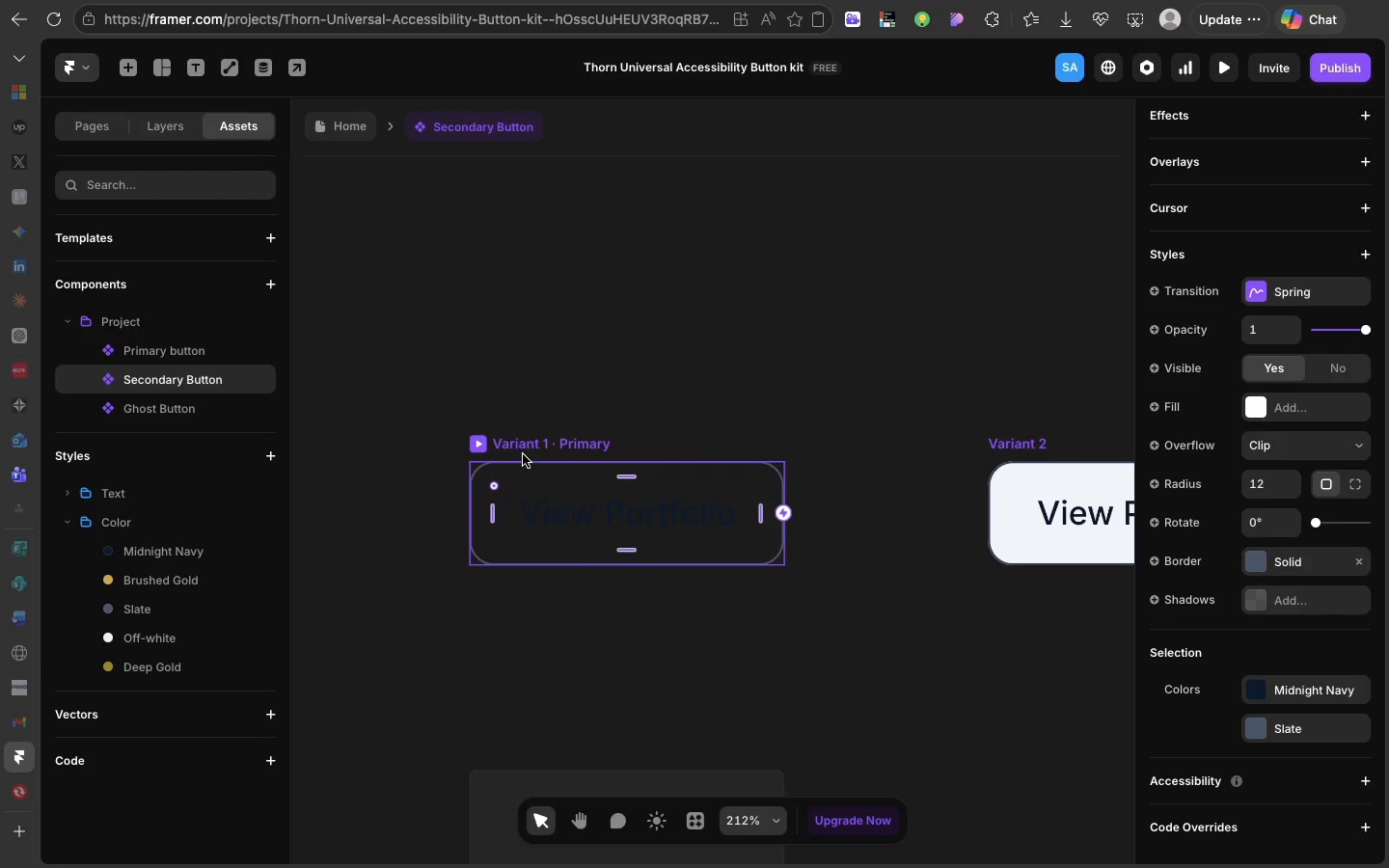 
left_click([523, 454])
 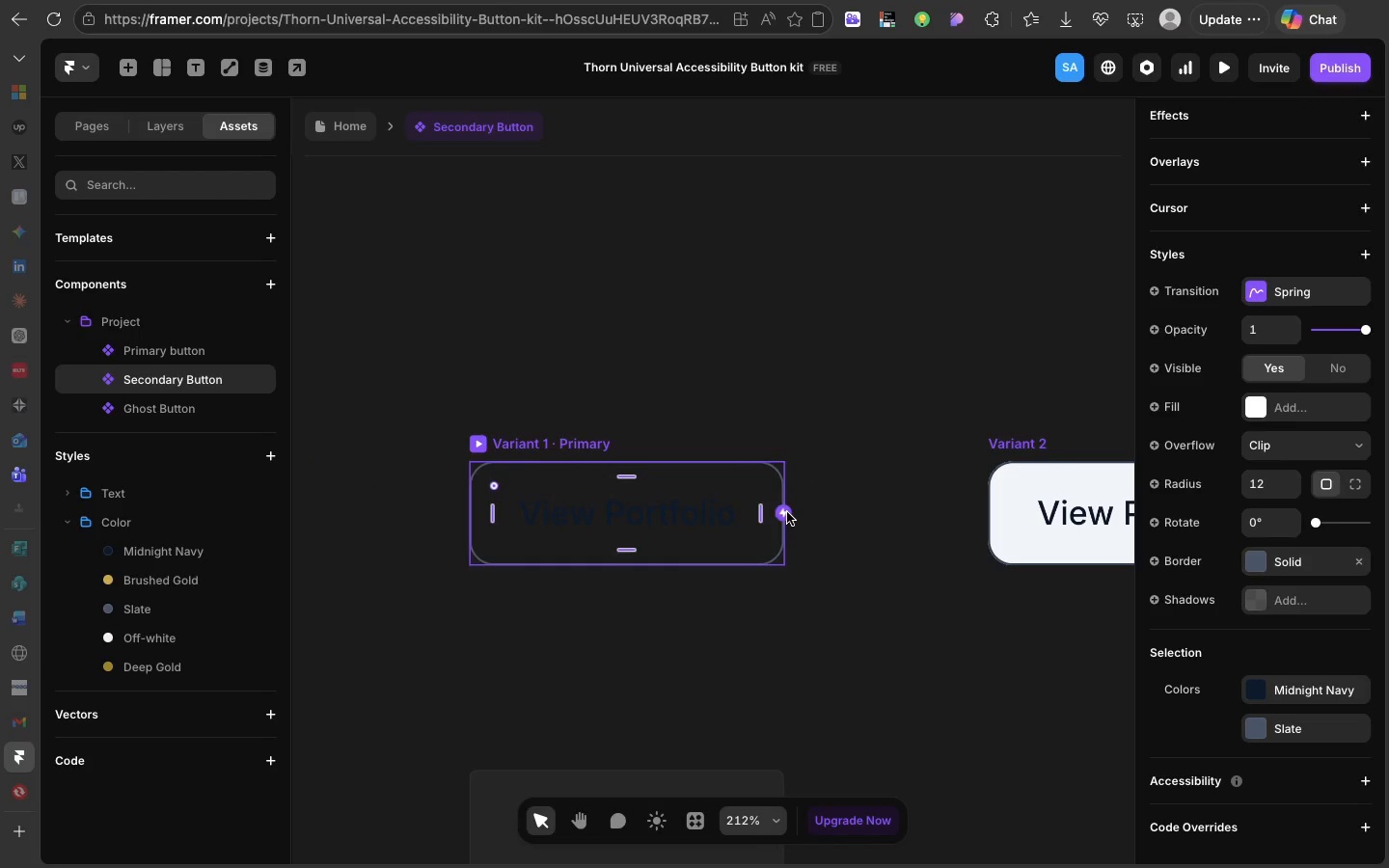 
left_click_drag(start_coordinate=[787, 512], to_coordinate=[1013, 501])
 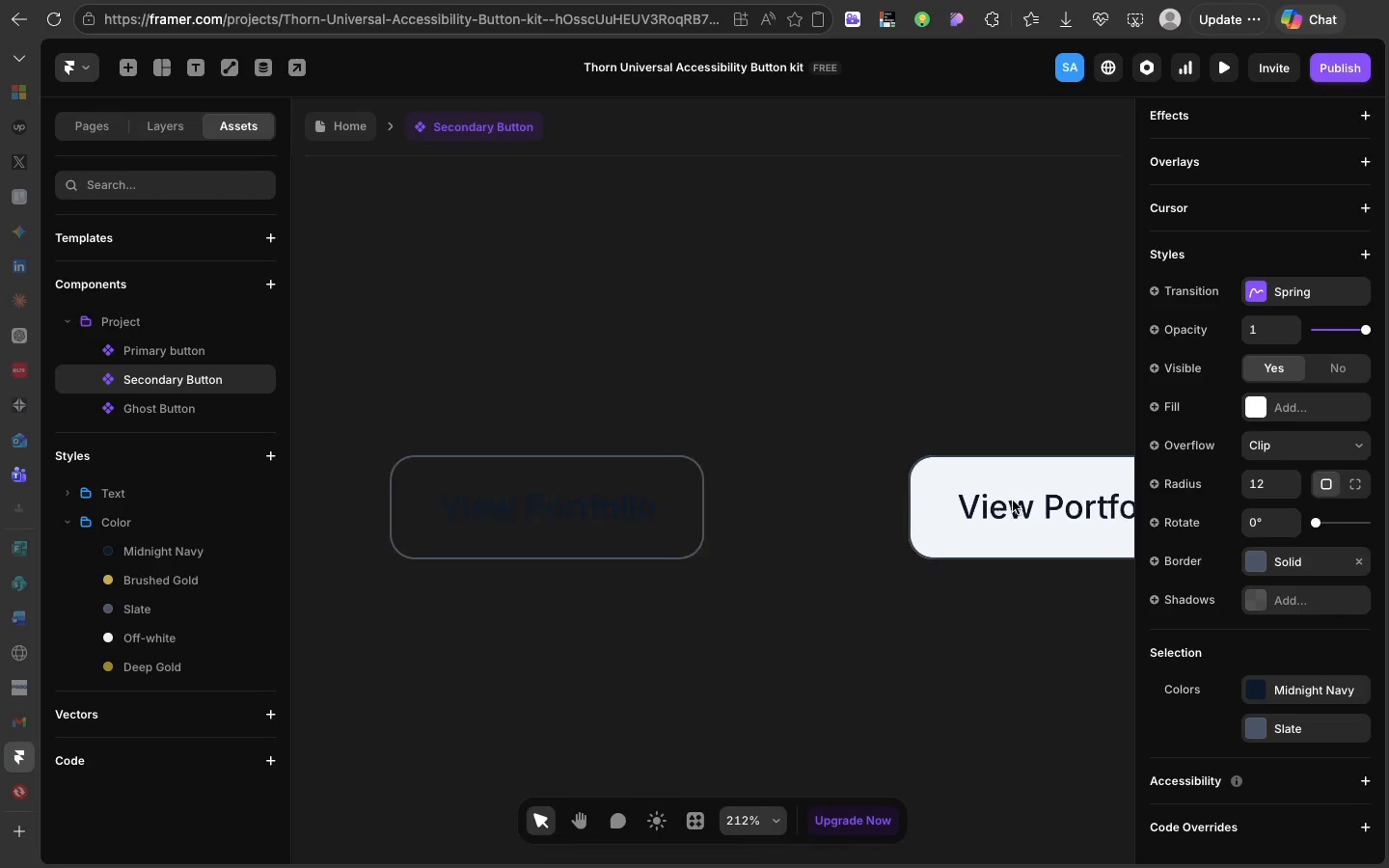 
scroll: coordinate [1013, 501], scroll_direction: down, amount: 22.0
 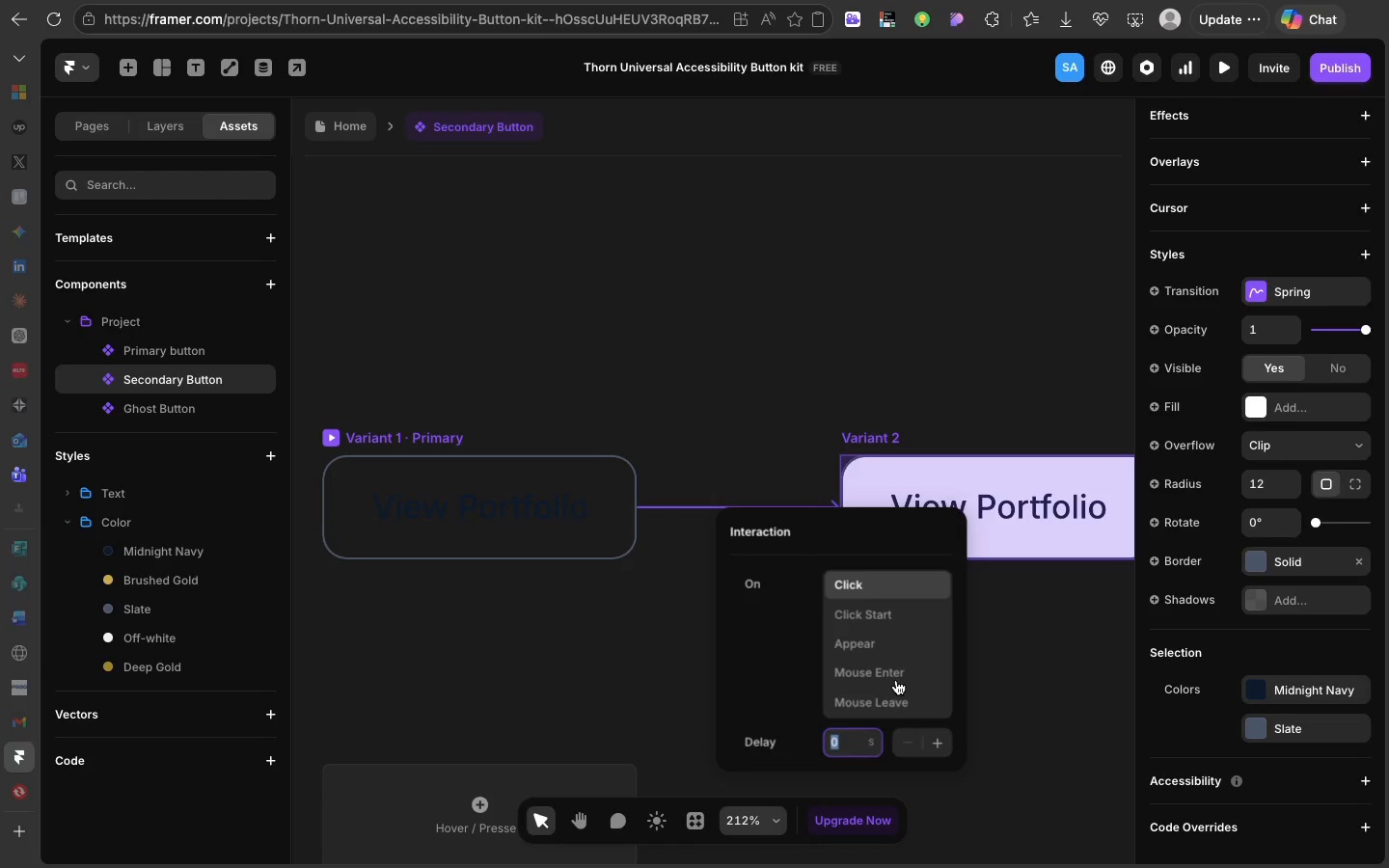 
left_click([896, 680])
 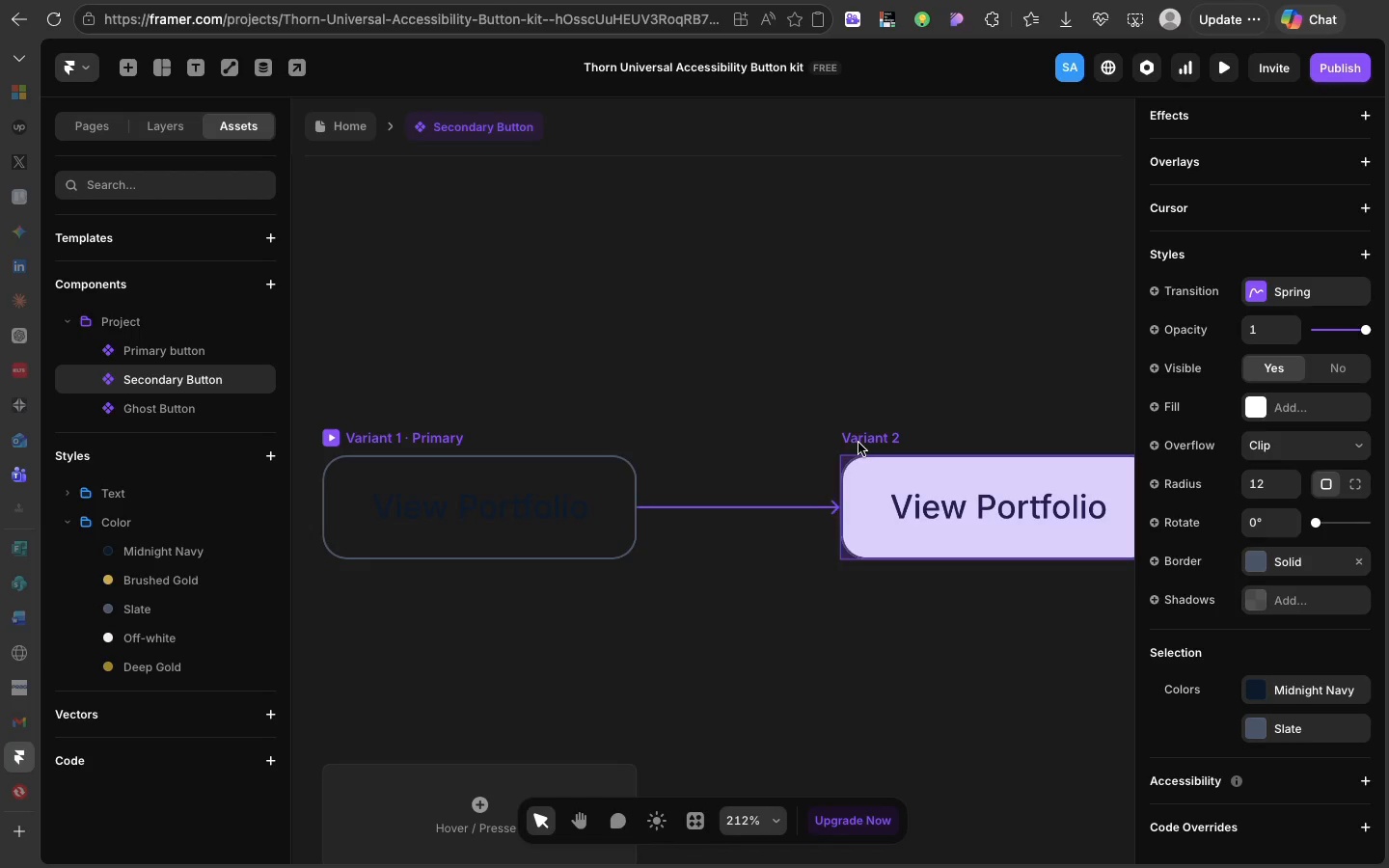 
left_click([858, 443])
 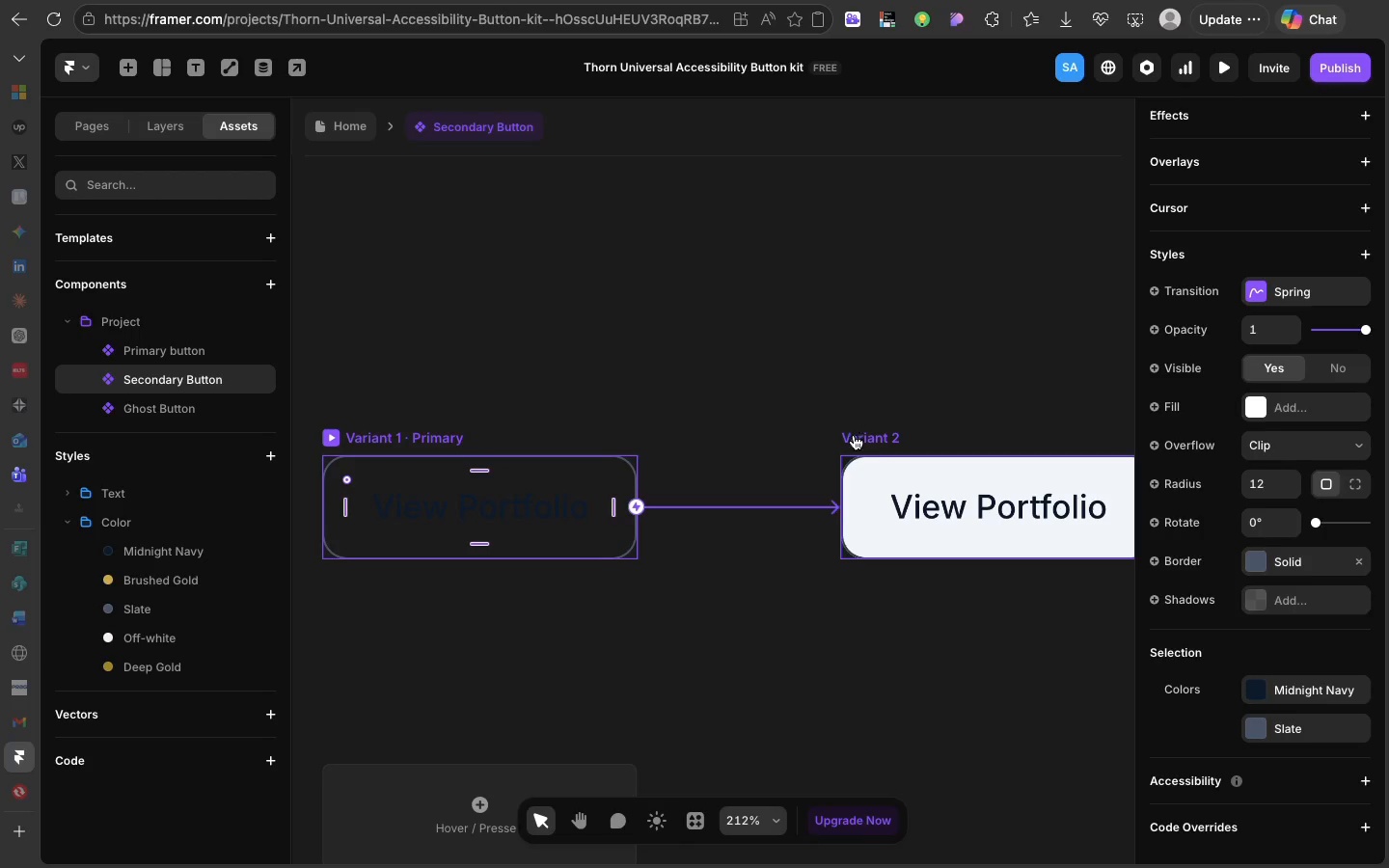 
left_click([854, 435])
 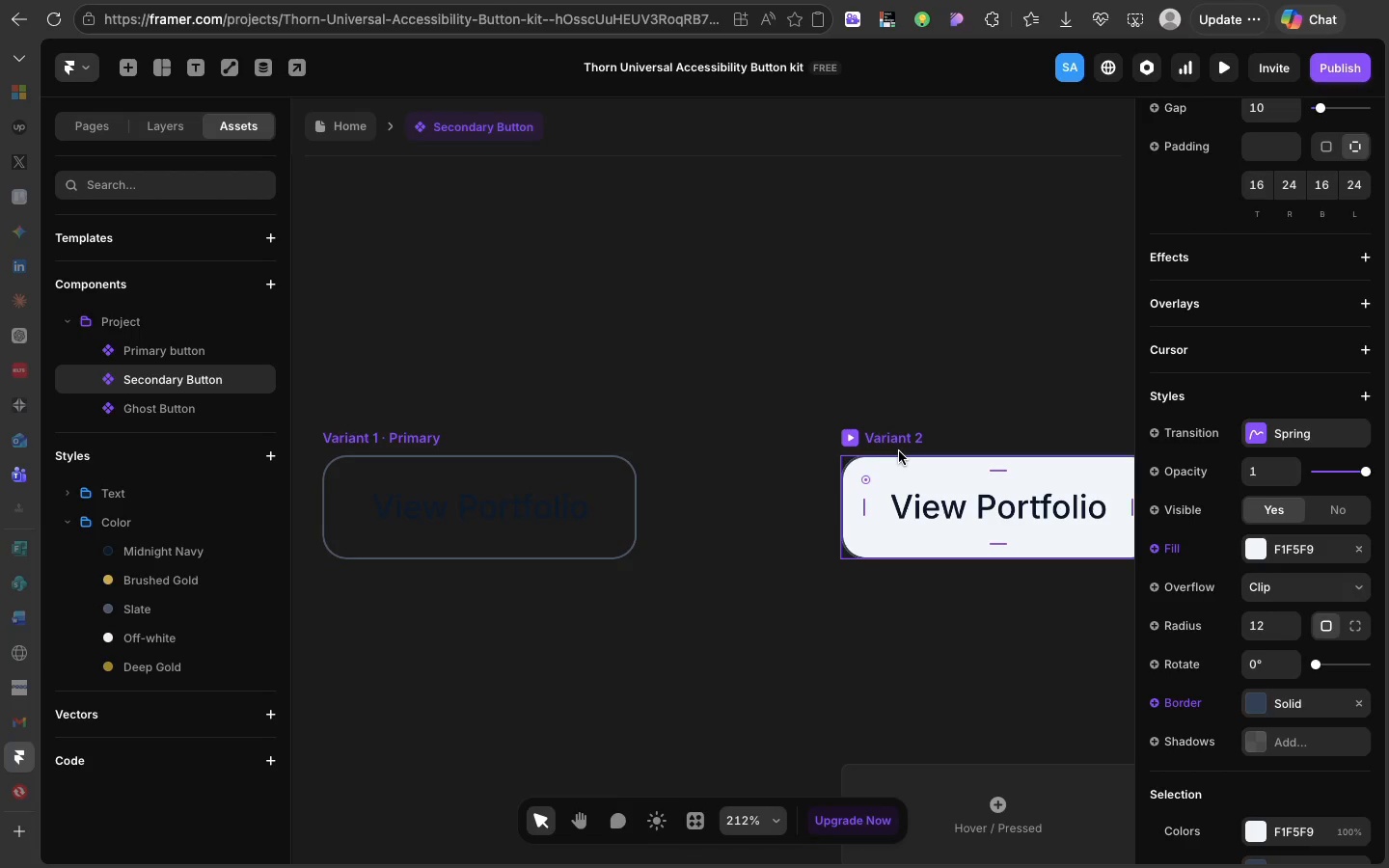 
left_click([899, 451])
 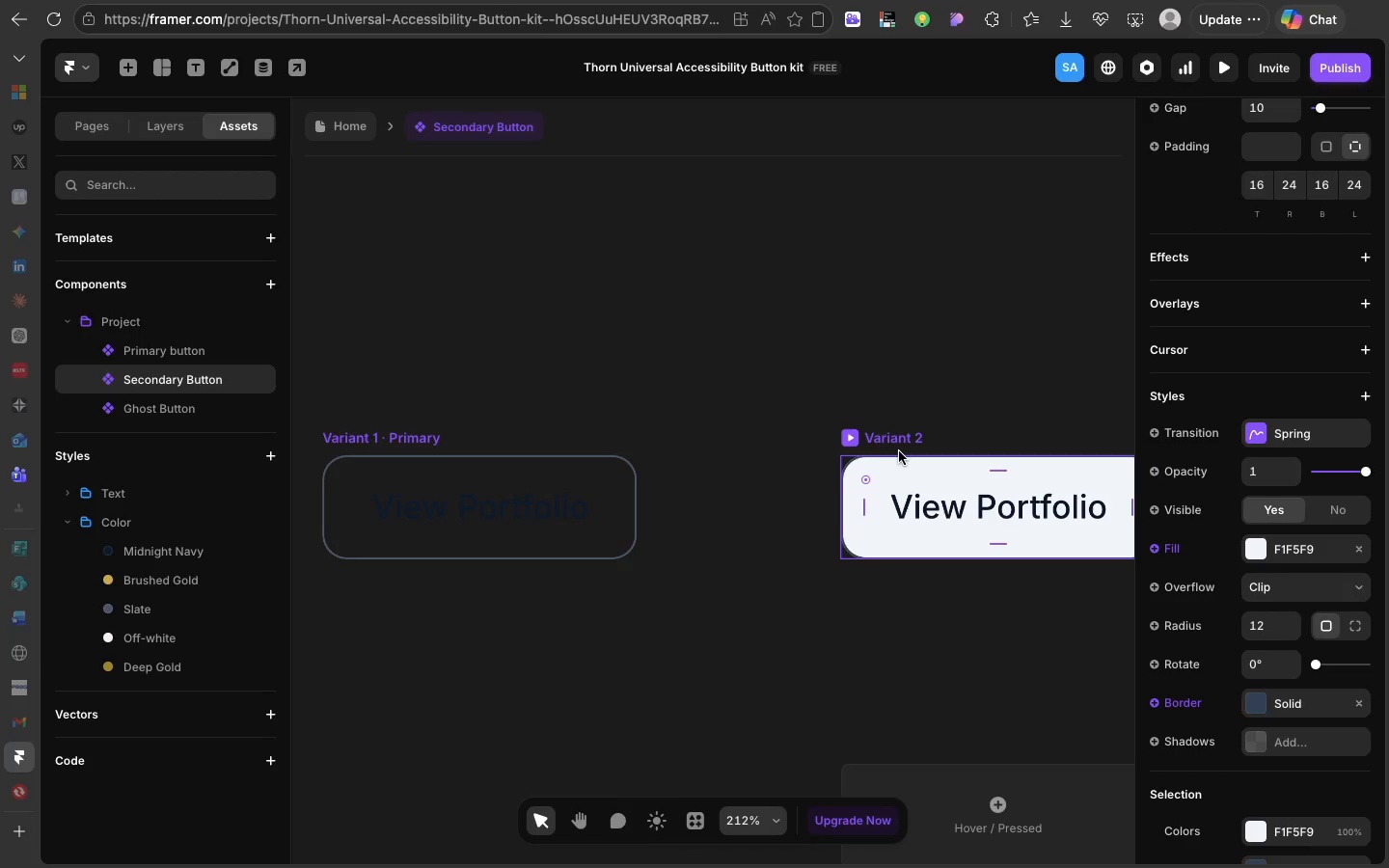 
left_click([899, 451])
 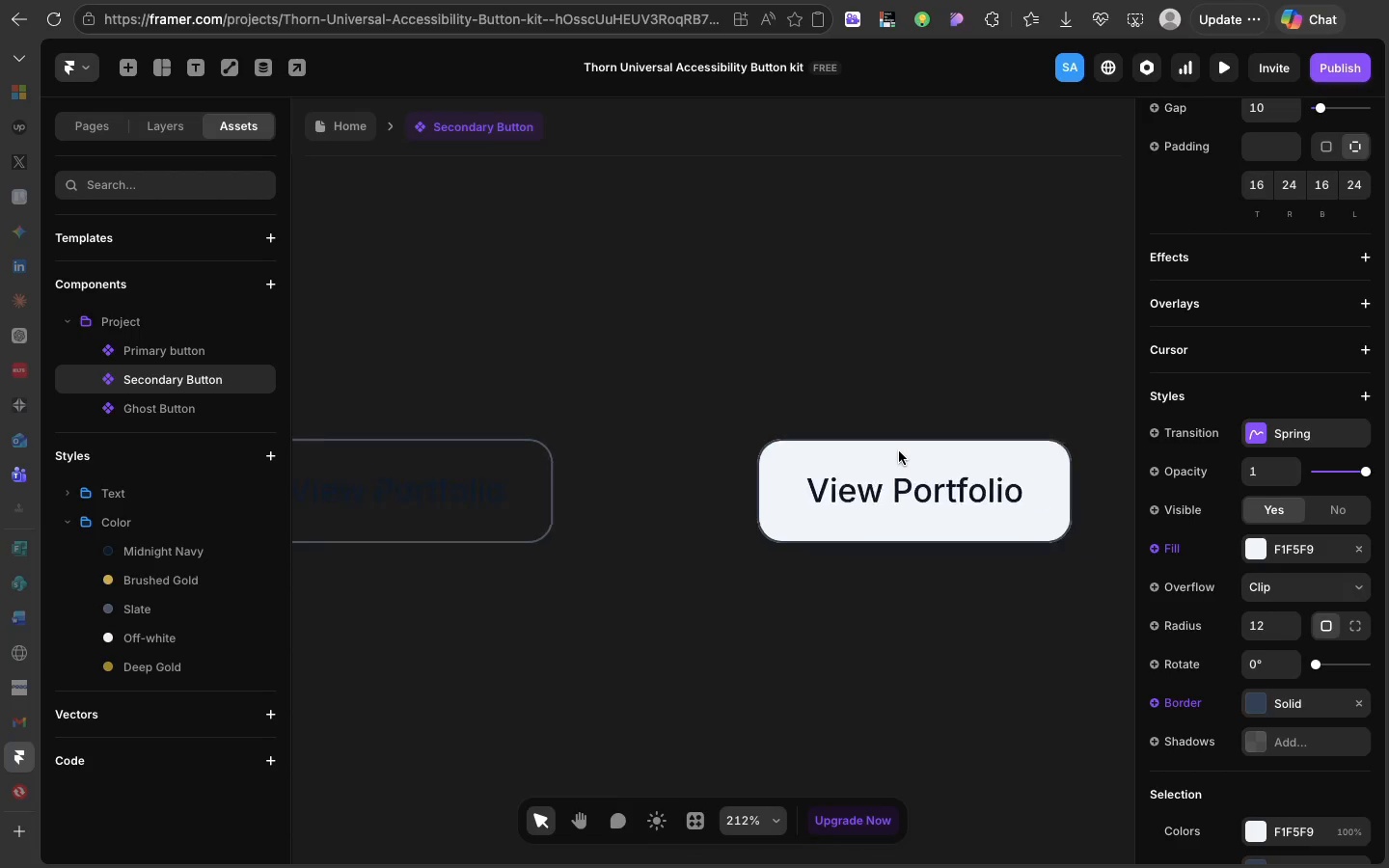 
left_click([899, 451])
 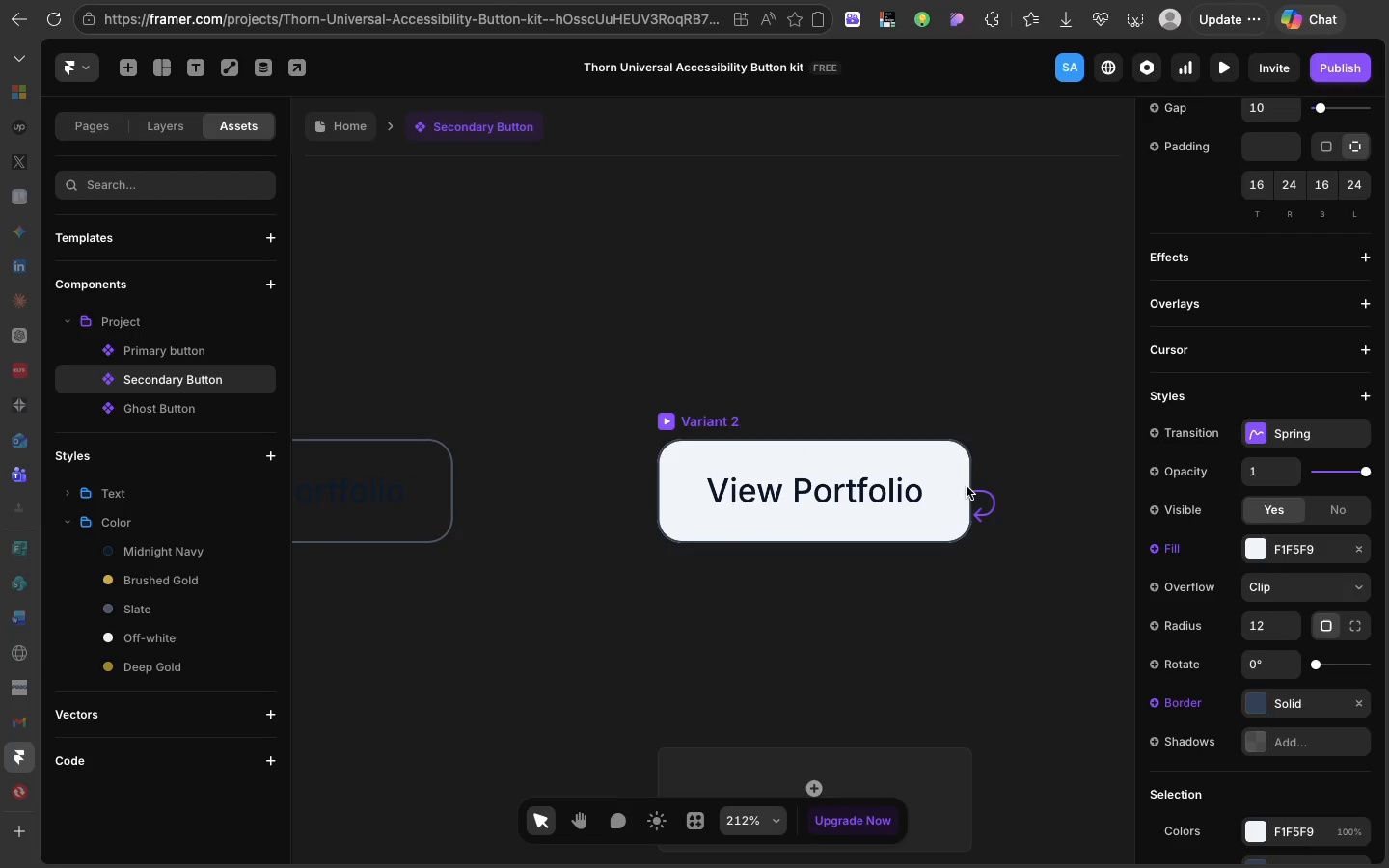 
scroll: coordinate [899, 451], scroll_direction: down, amount: 19.0
 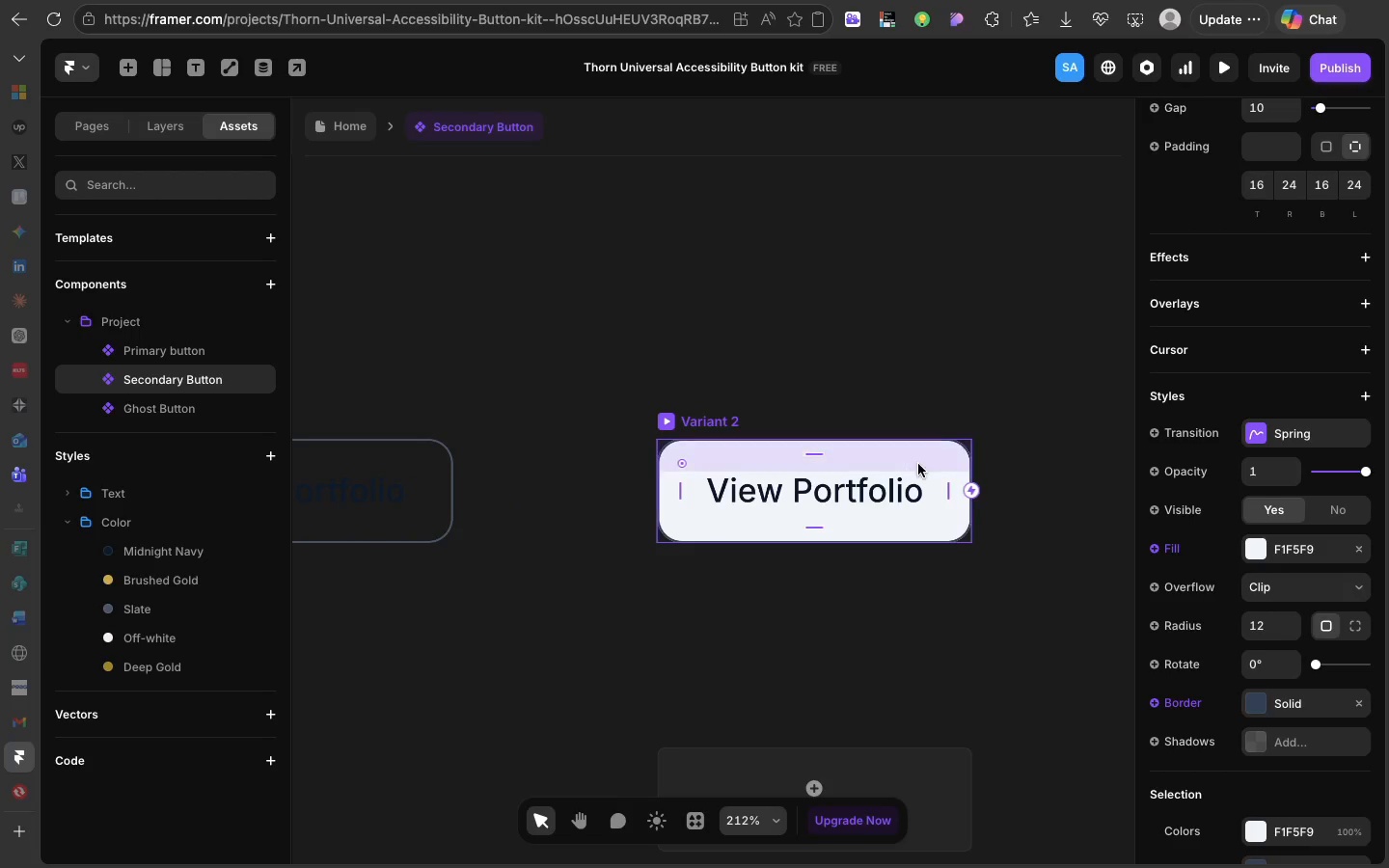 
left_click_drag(start_coordinate=[967, 486], to_coordinate=[434, 456])
 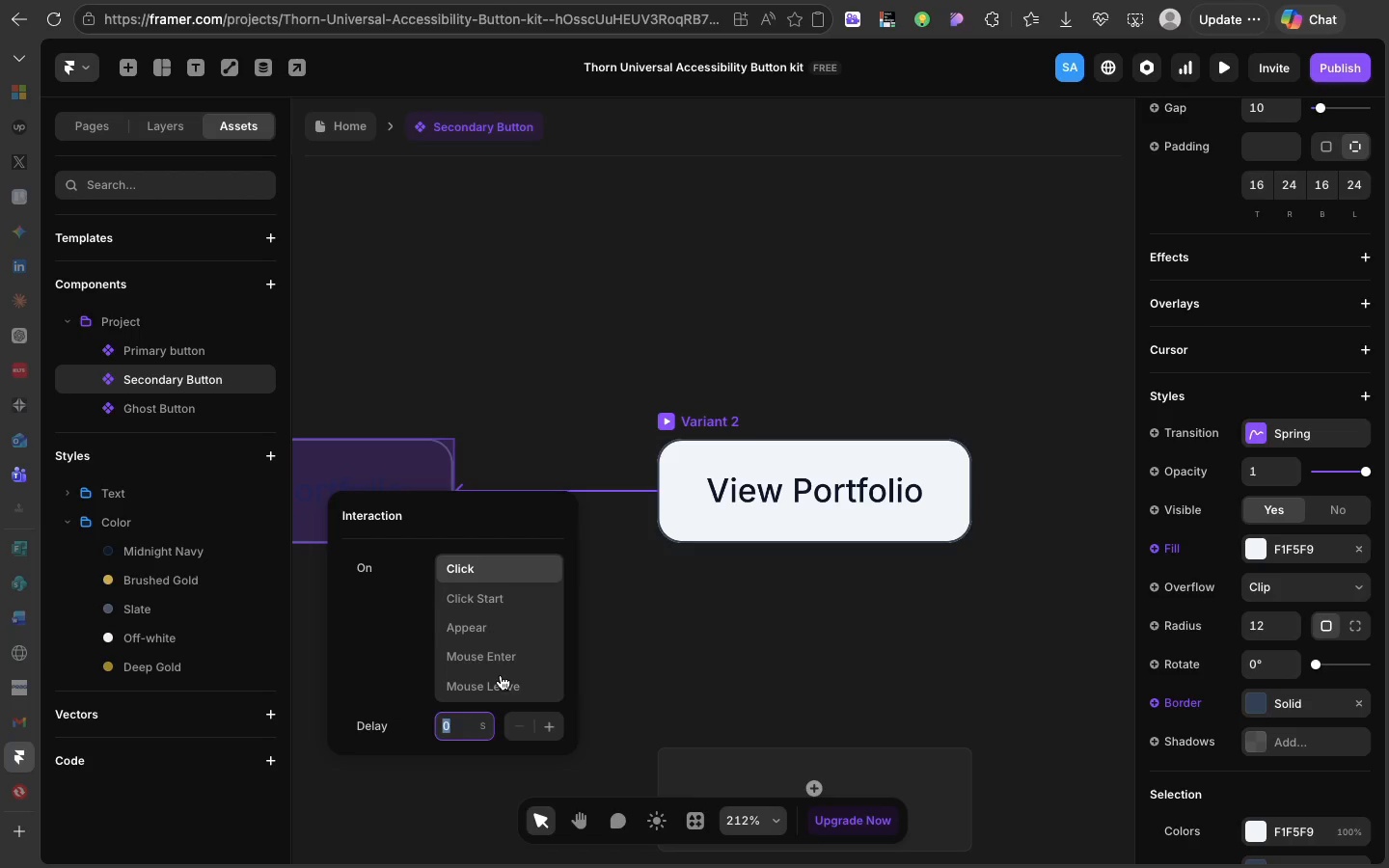 
left_click([501, 675])
 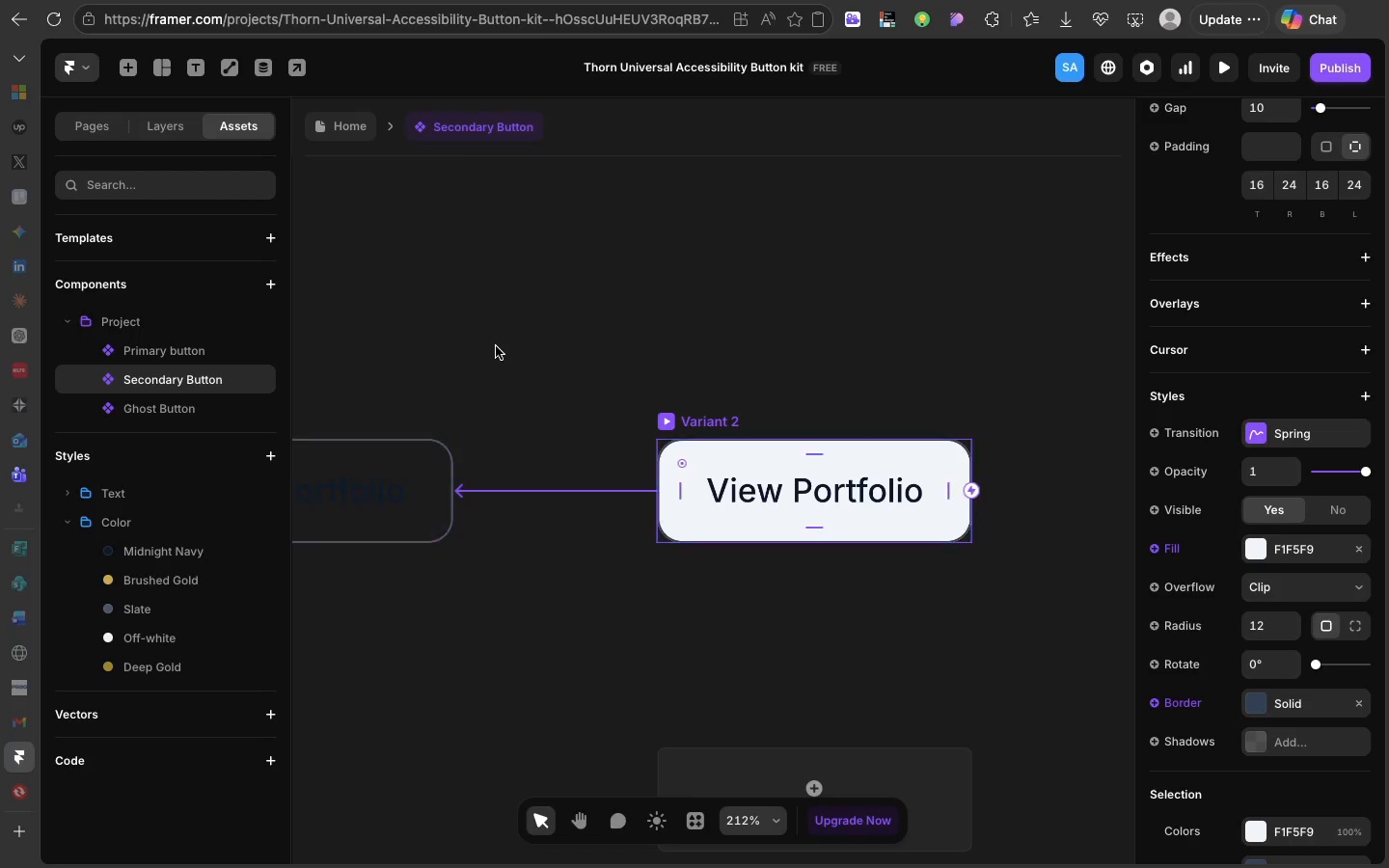 
left_click([496, 346])
 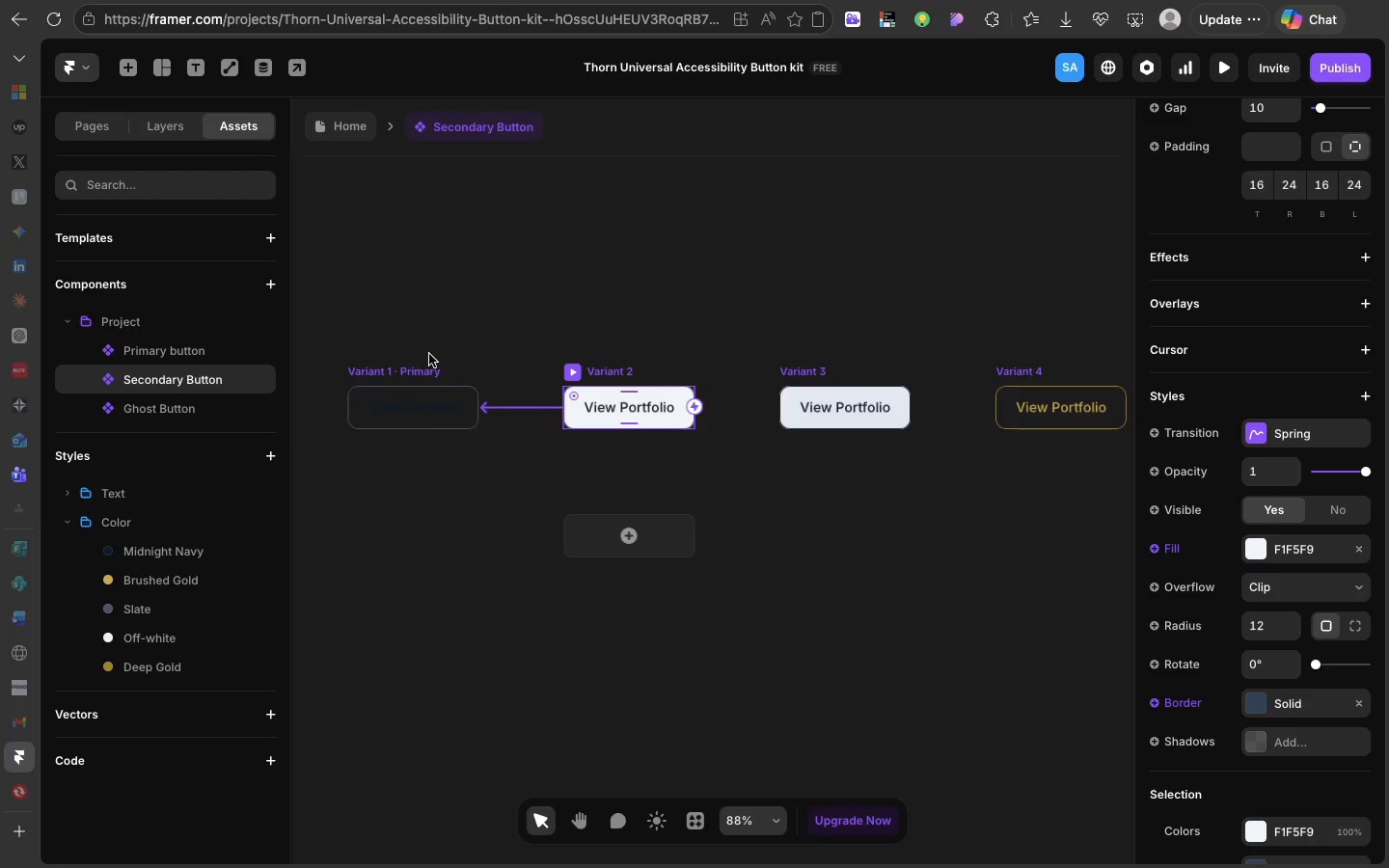 
left_click([425, 368])
 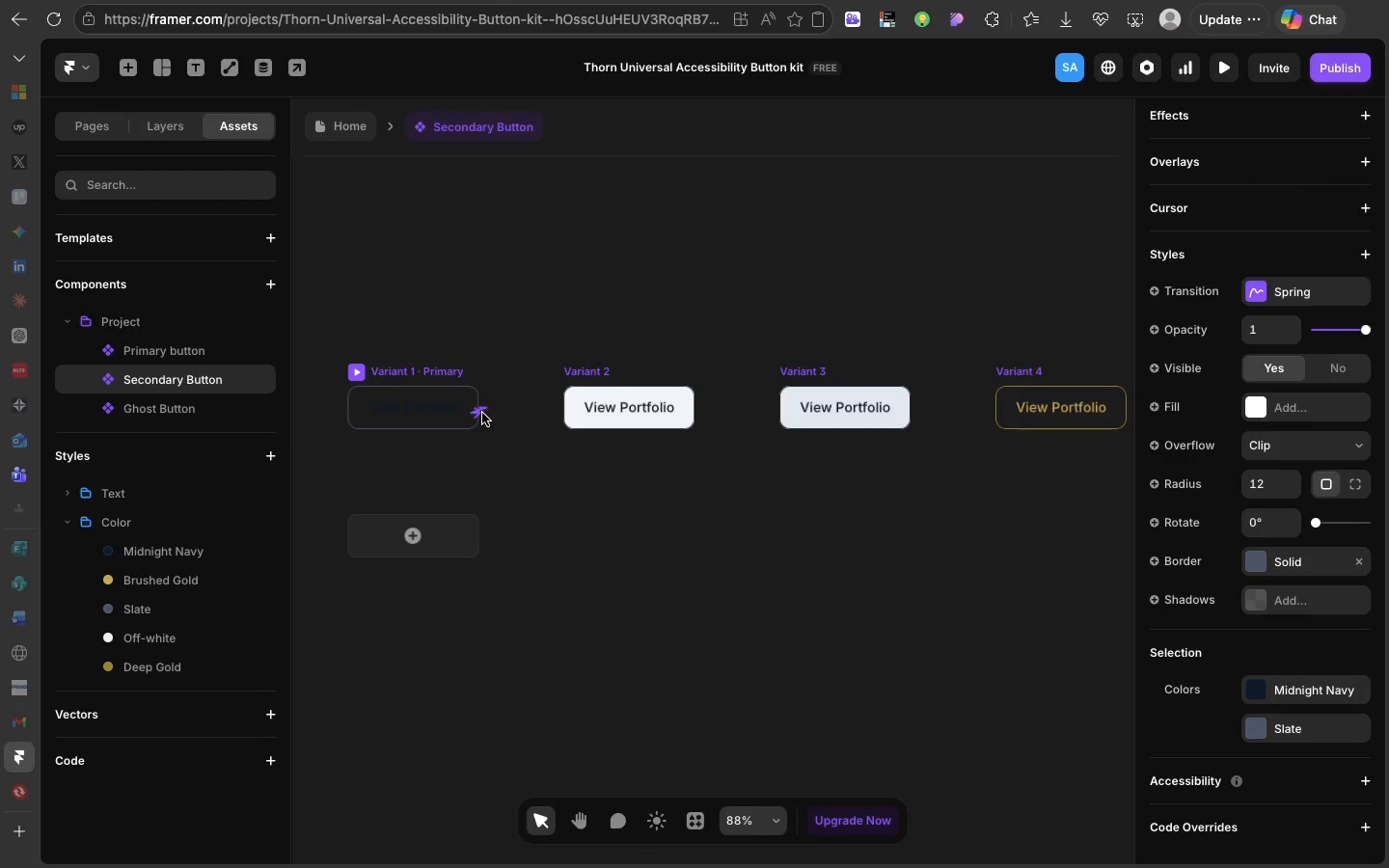 
left_click_drag(start_coordinate=[482, 413], to_coordinate=[788, 406])
 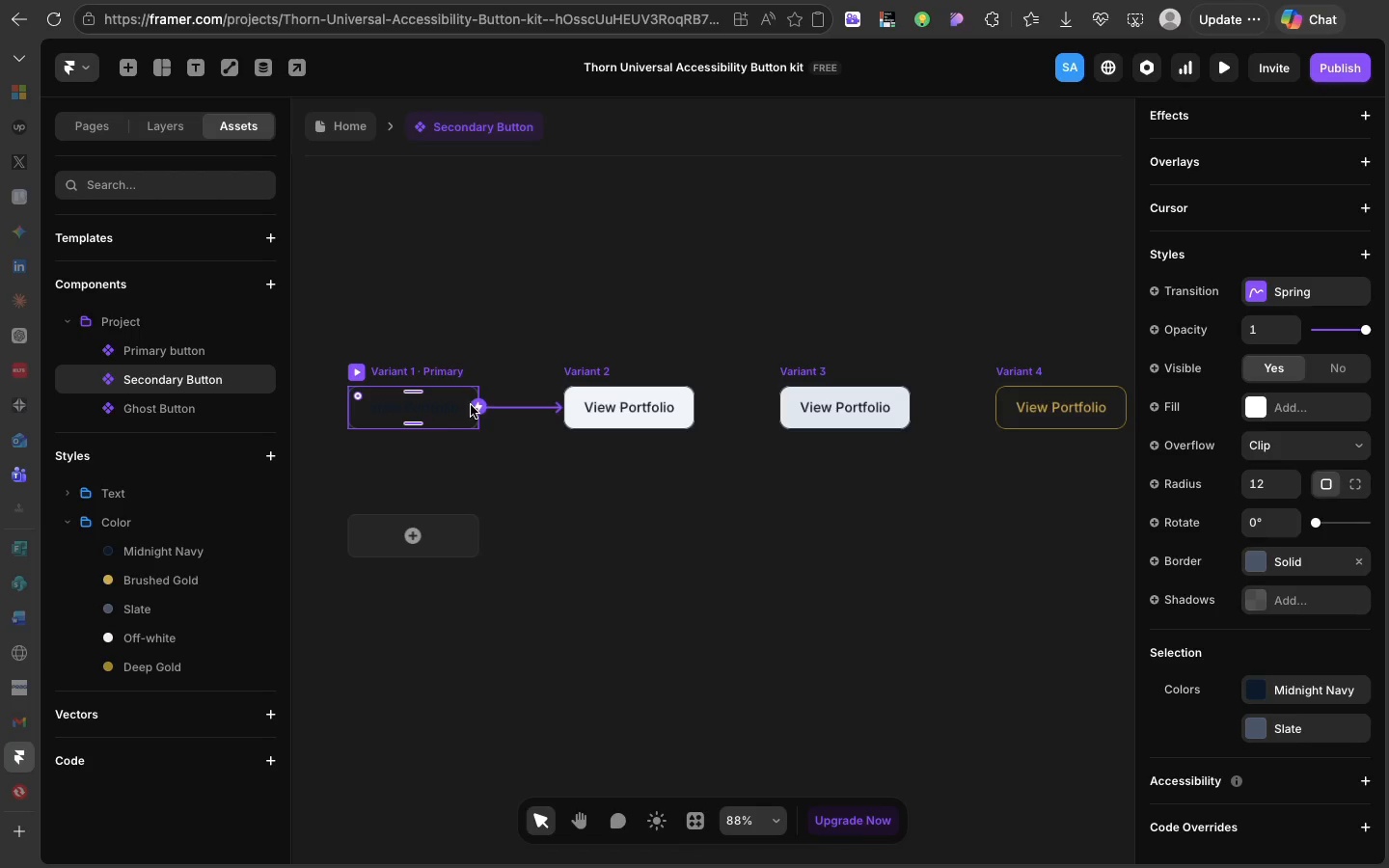 
left_click_drag(start_coordinate=[474, 405], to_coordinate=[846, 421])
 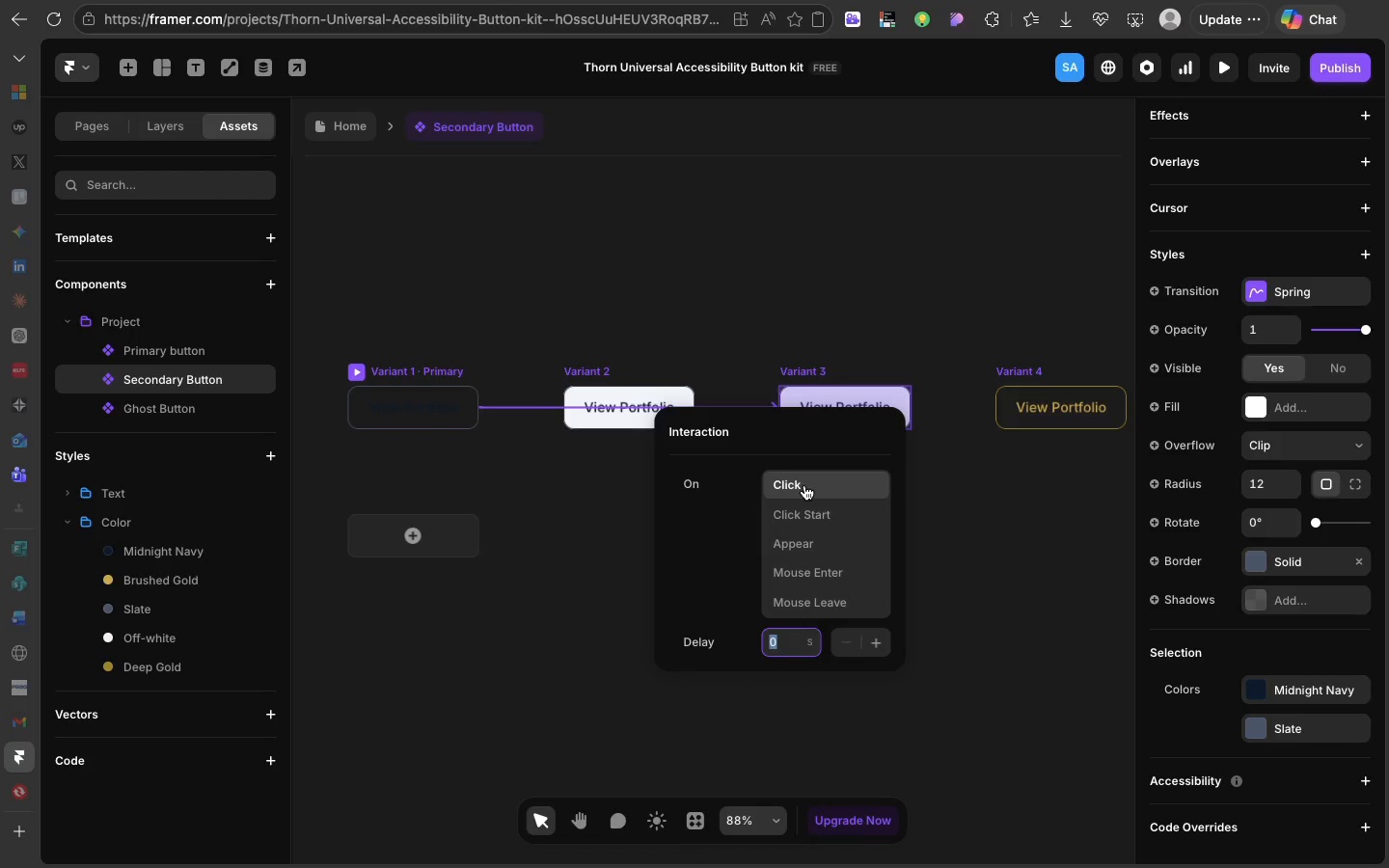 
left_click([804, 485])
 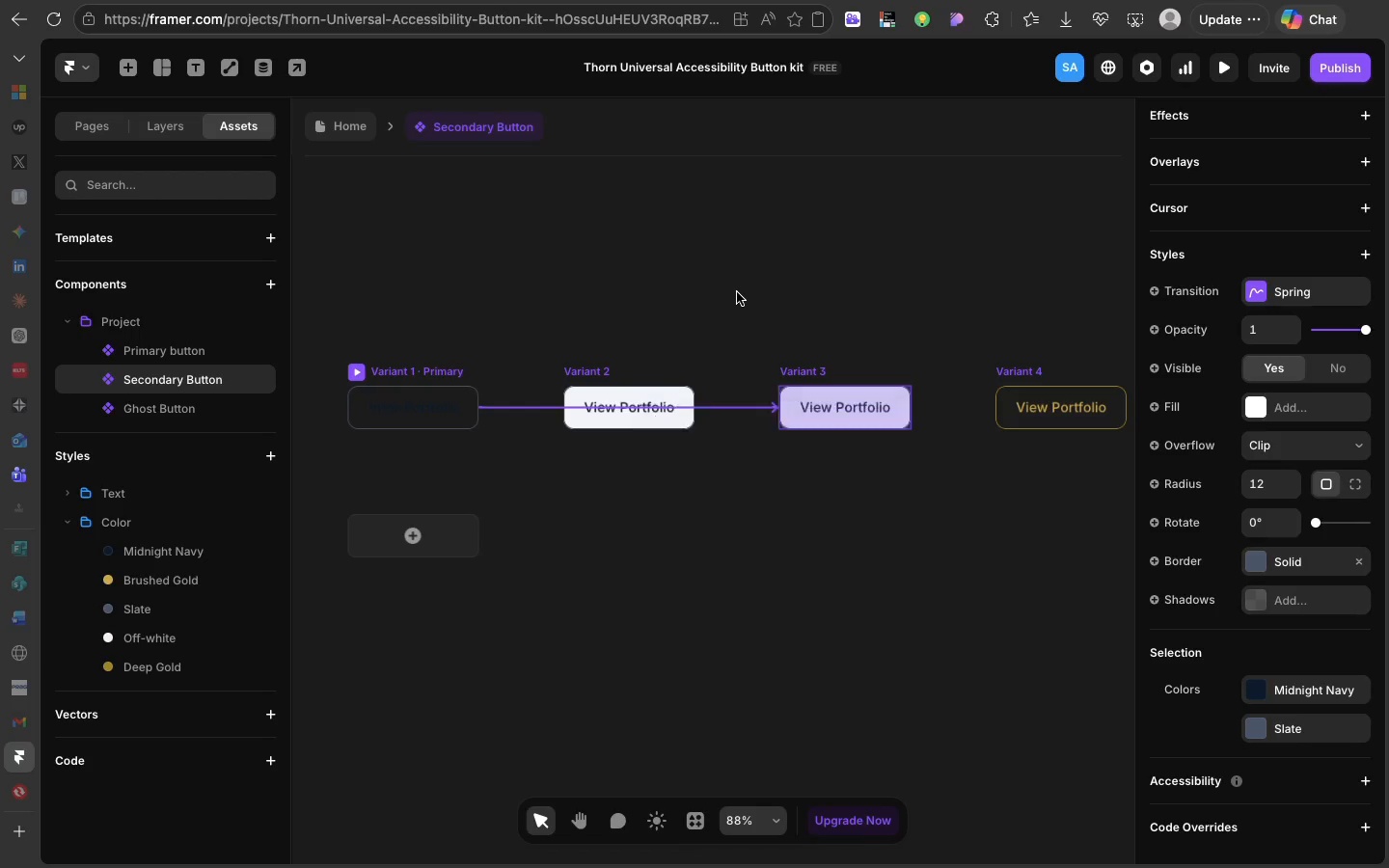 
left_click([737, 292])
 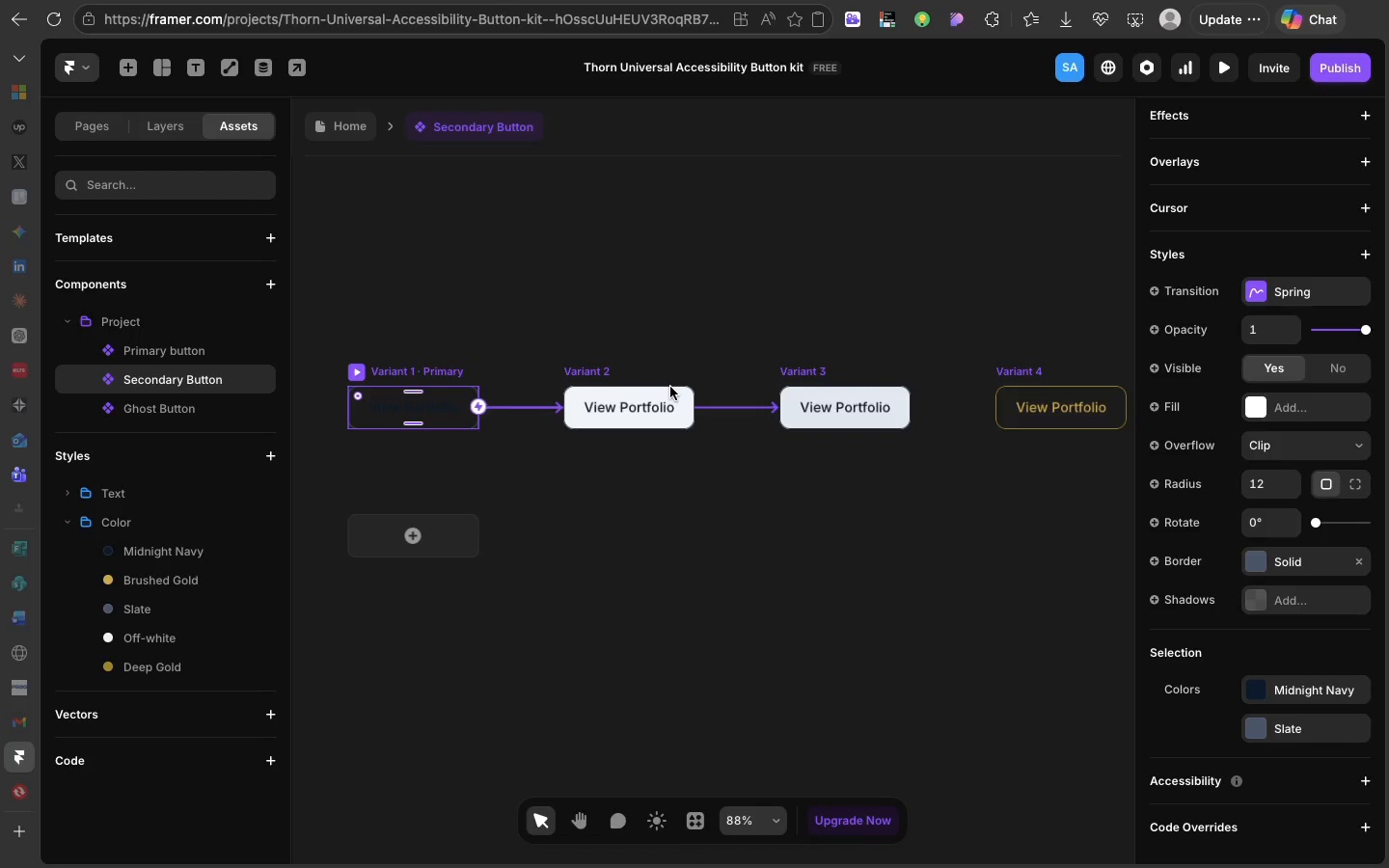 
wait(32.41)
 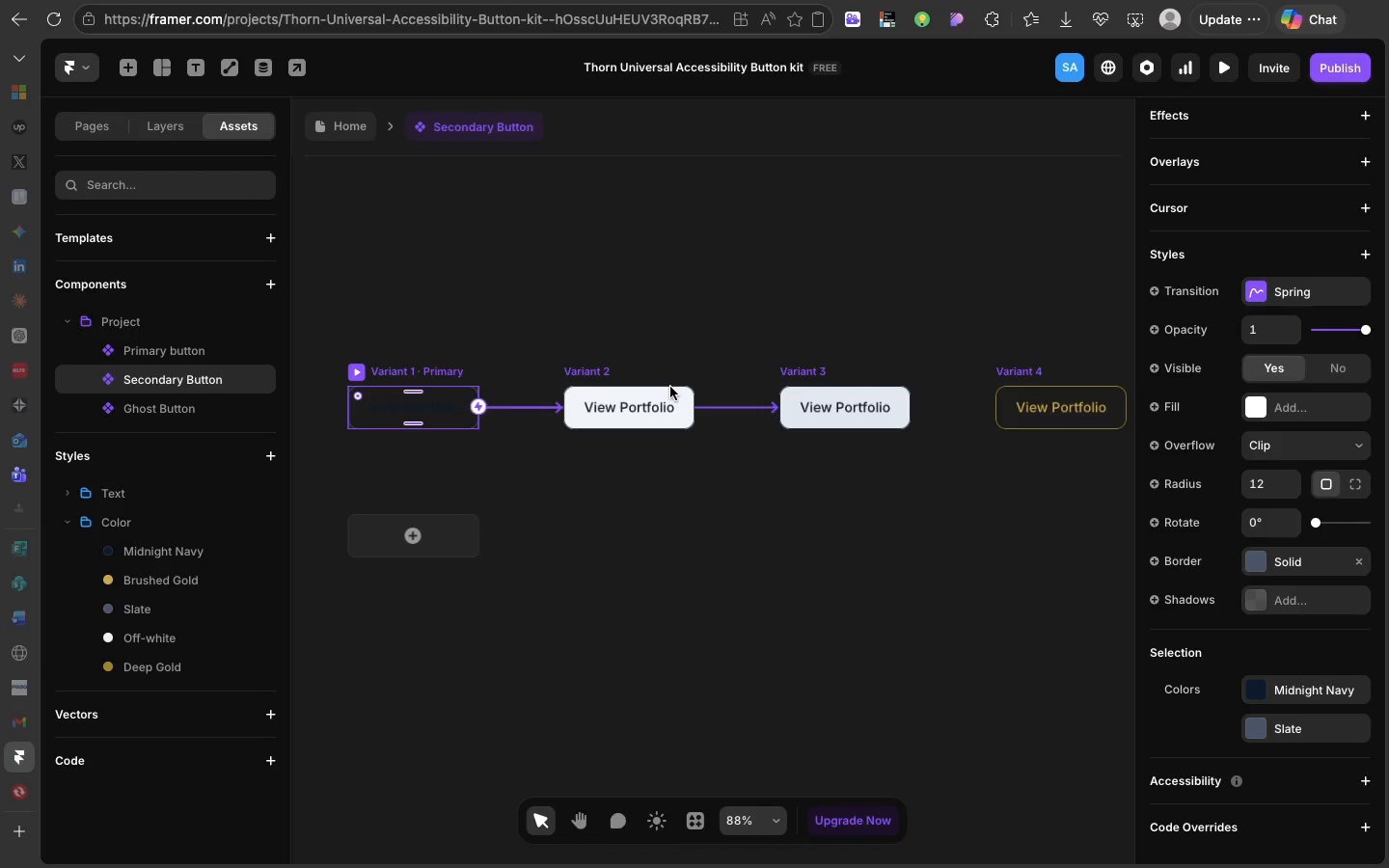 
left_click([735, 402])
 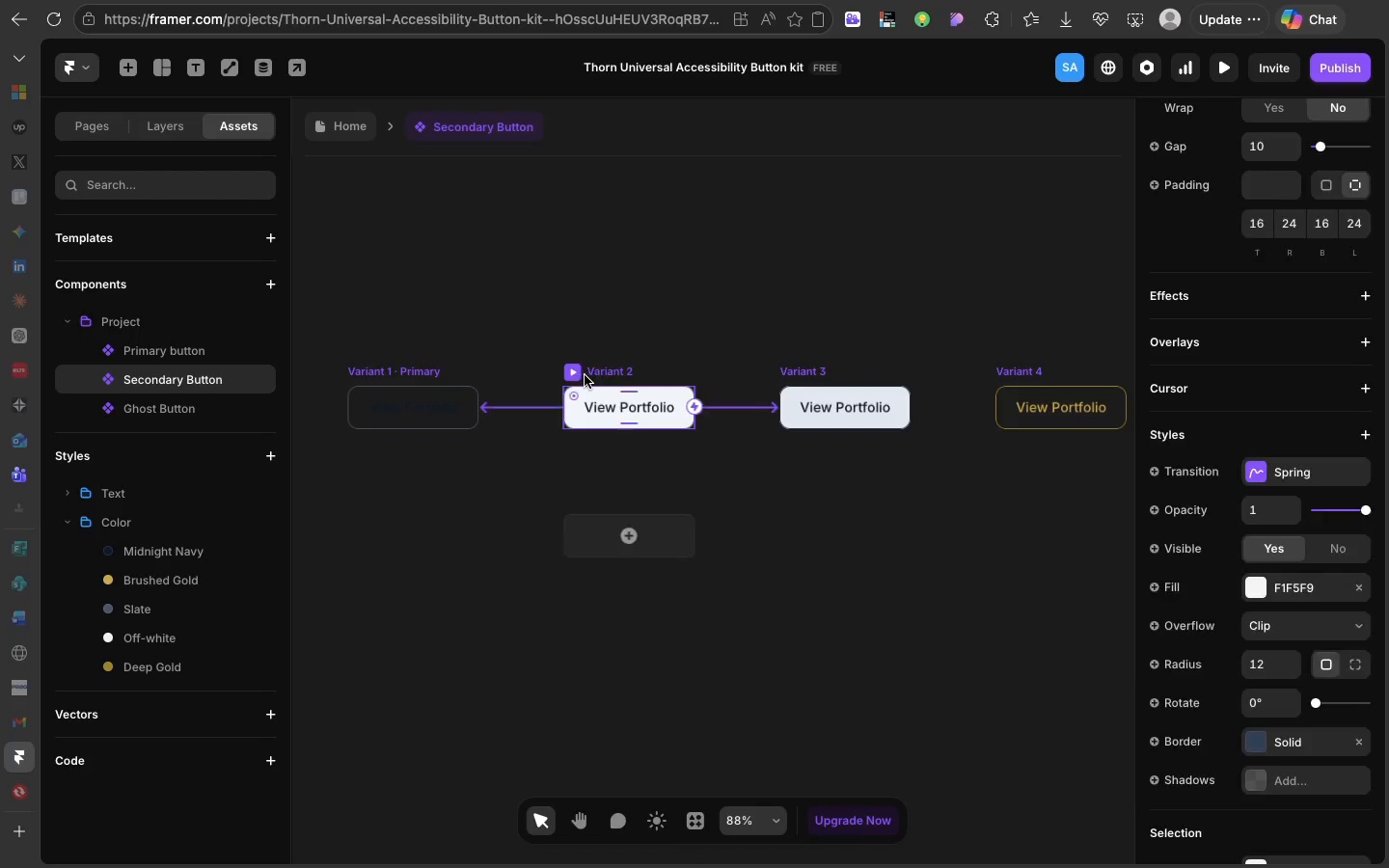 
left_click([585, 375])
 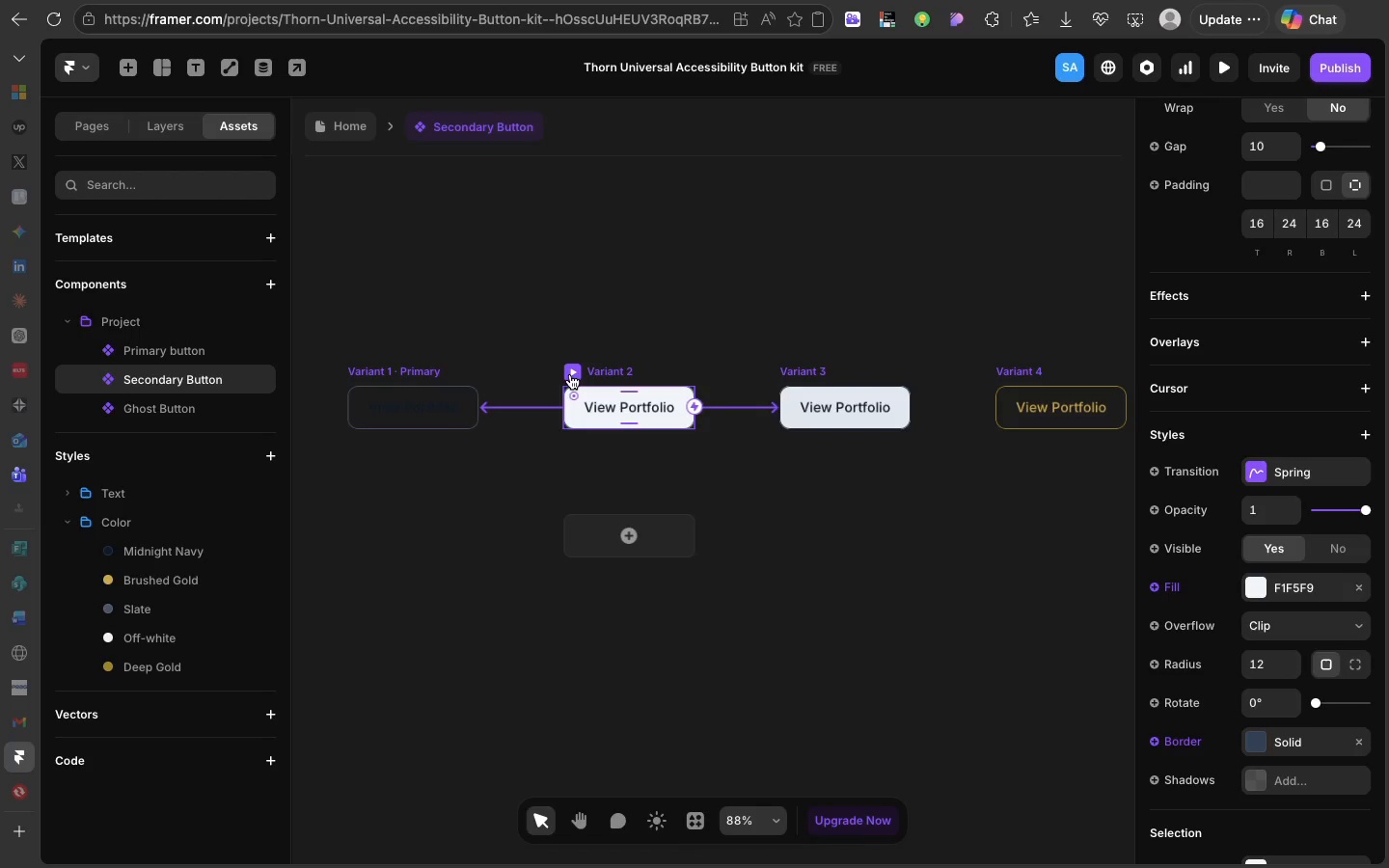 
left_click([571, 373])
 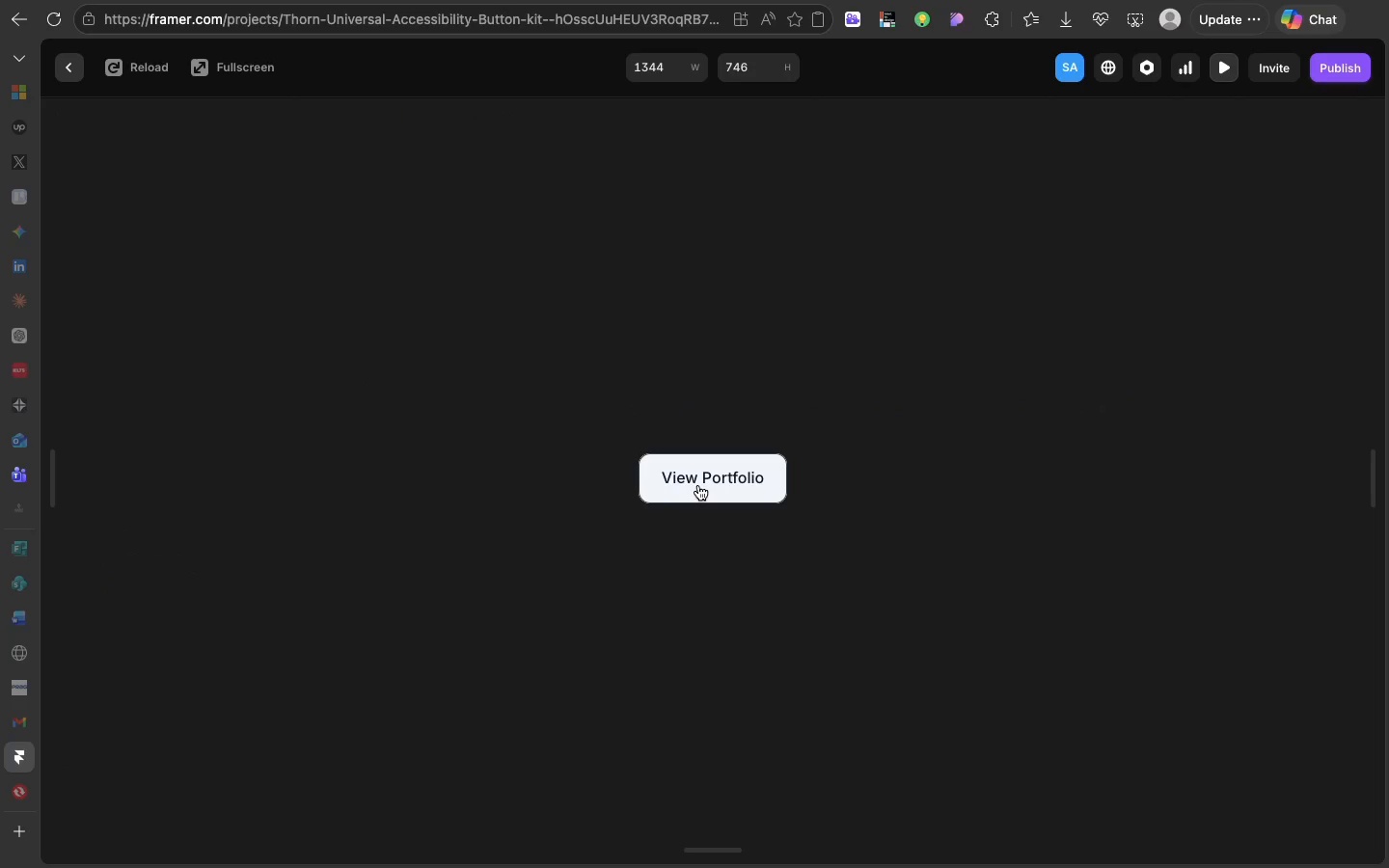 
left_click([698, 485])
 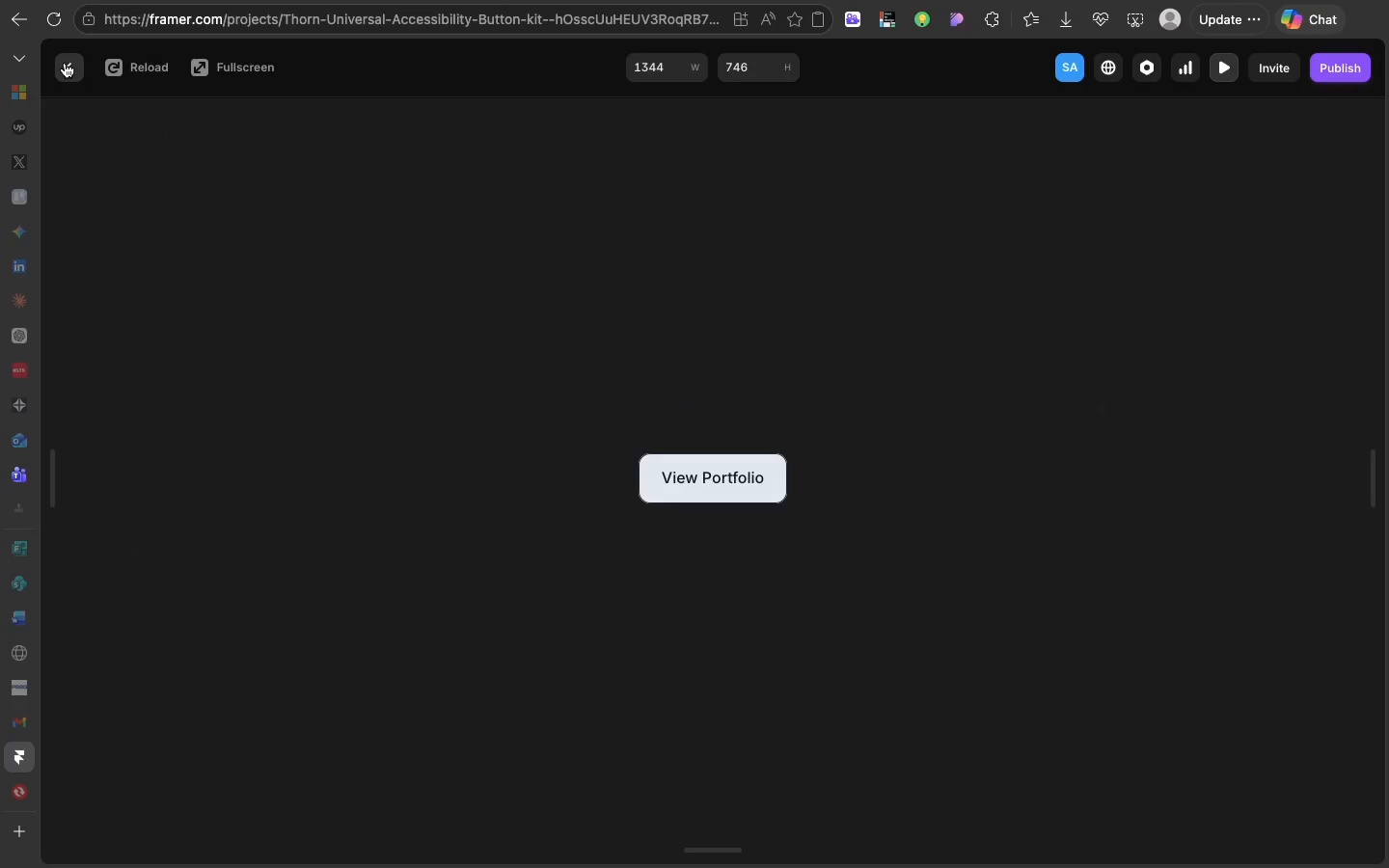 
left_click([64, 63])
 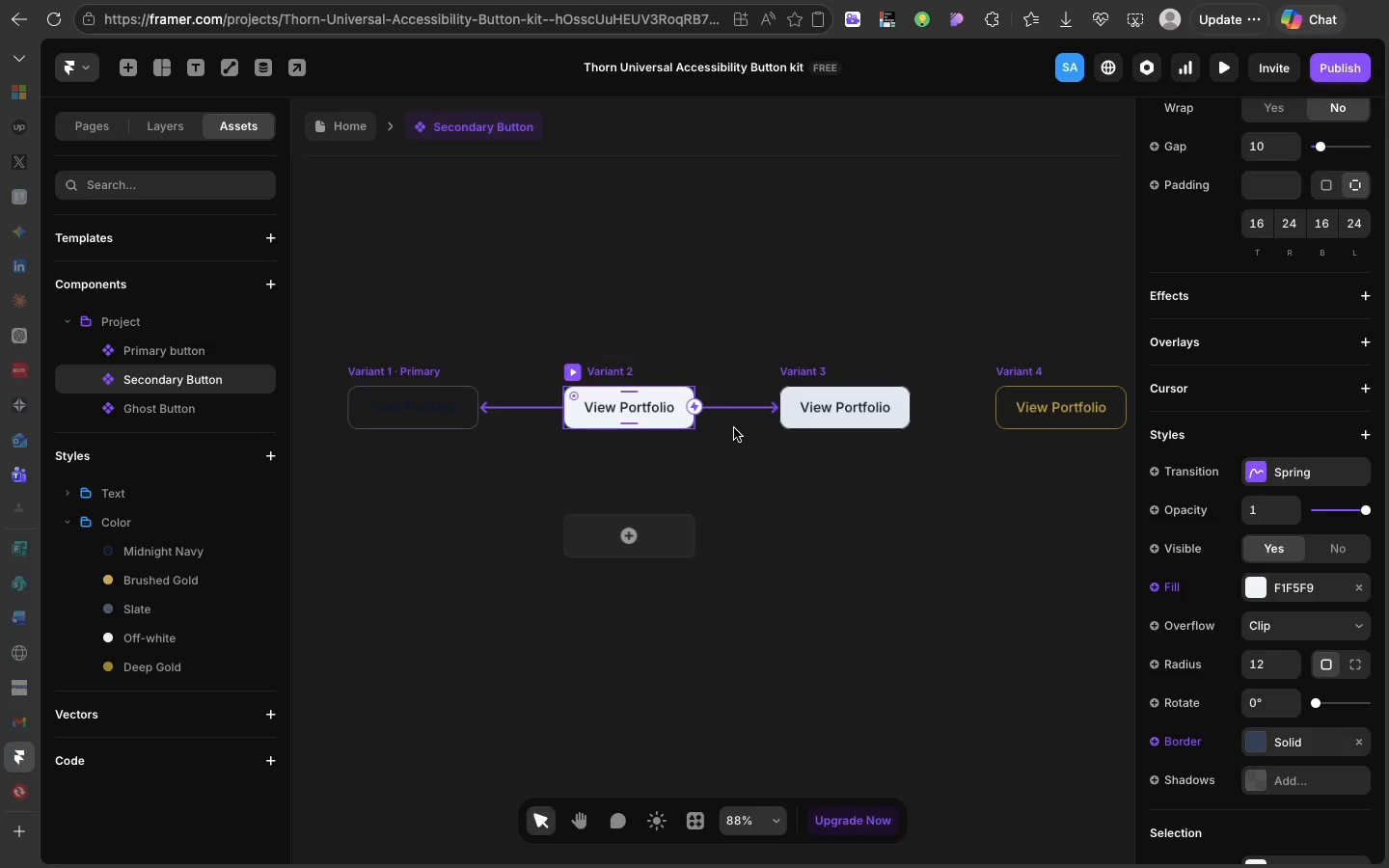 
left_click([734, 430])
 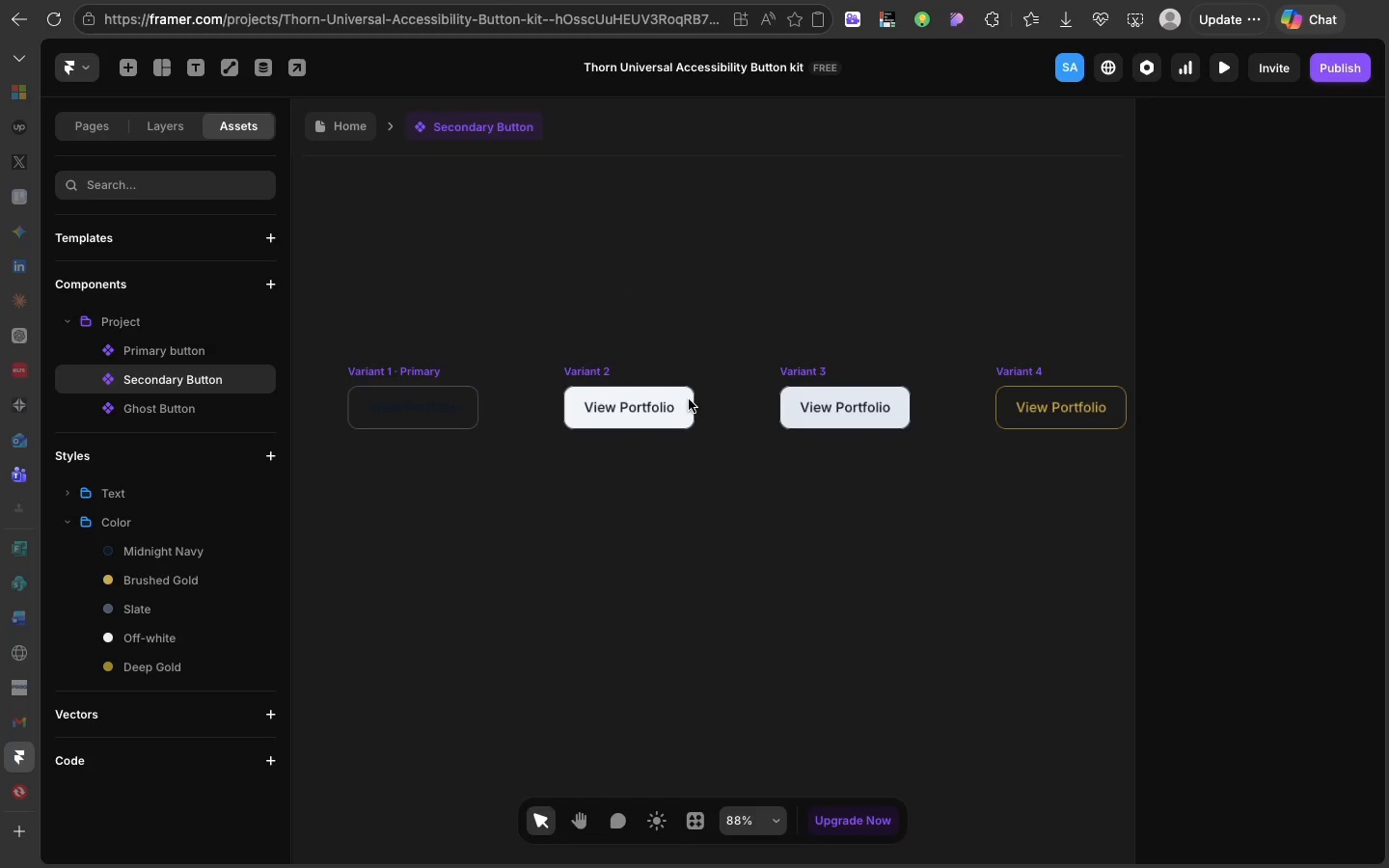 
left_click([689, 399])
 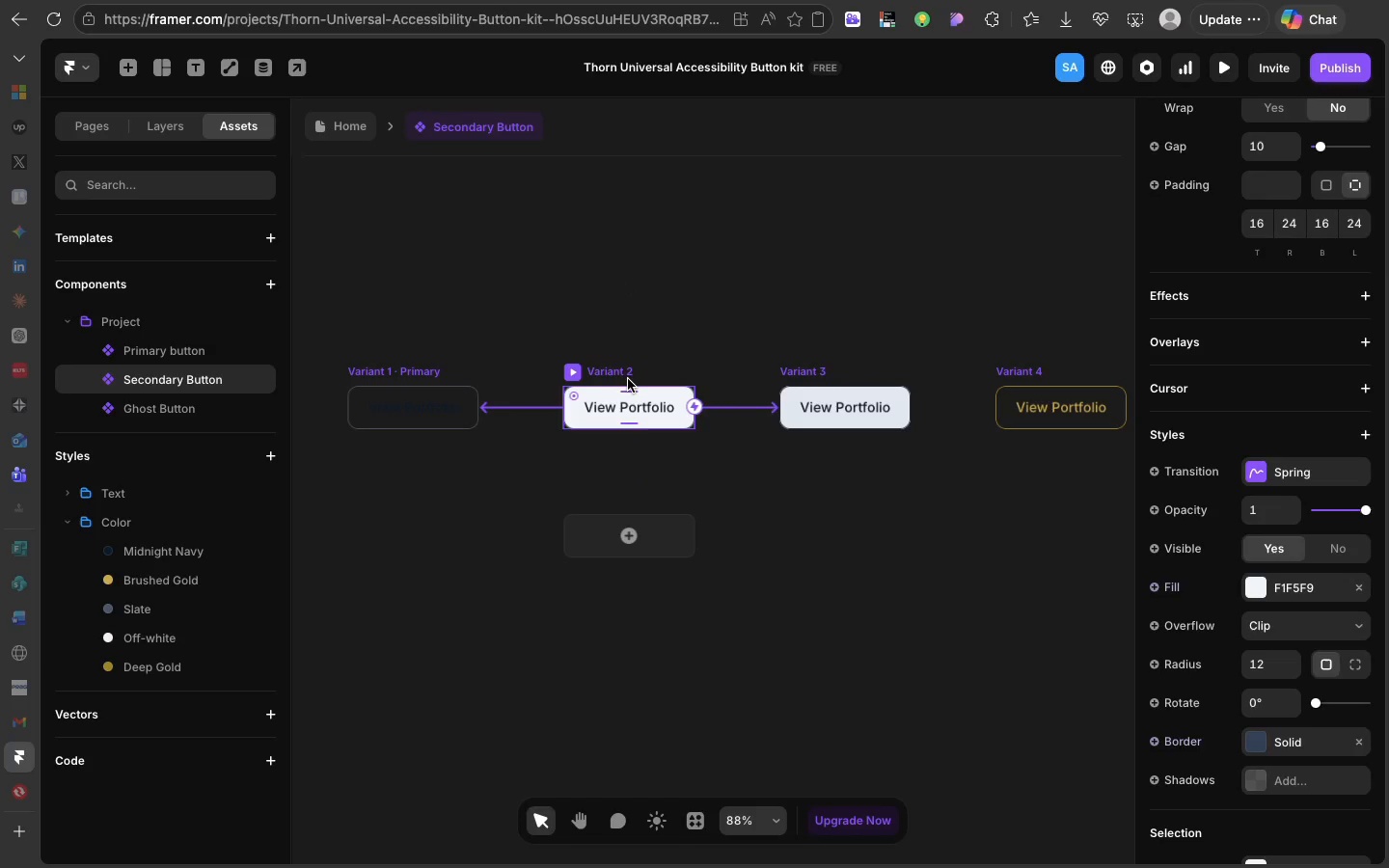 
left_click([628, 379])
 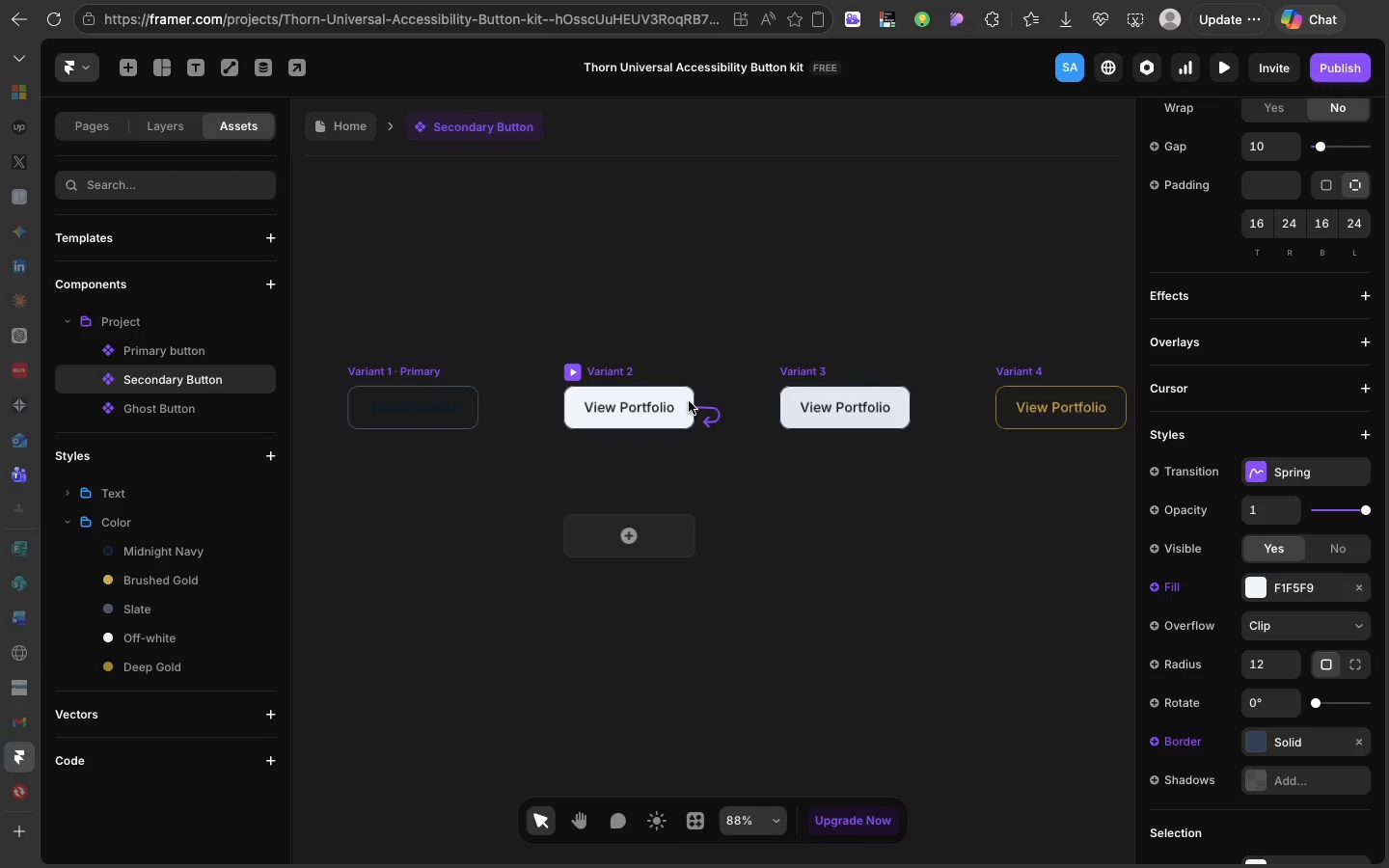 
left_click_drag(start_coordinate=[689, 401], to_coordinate=[799, 403])
 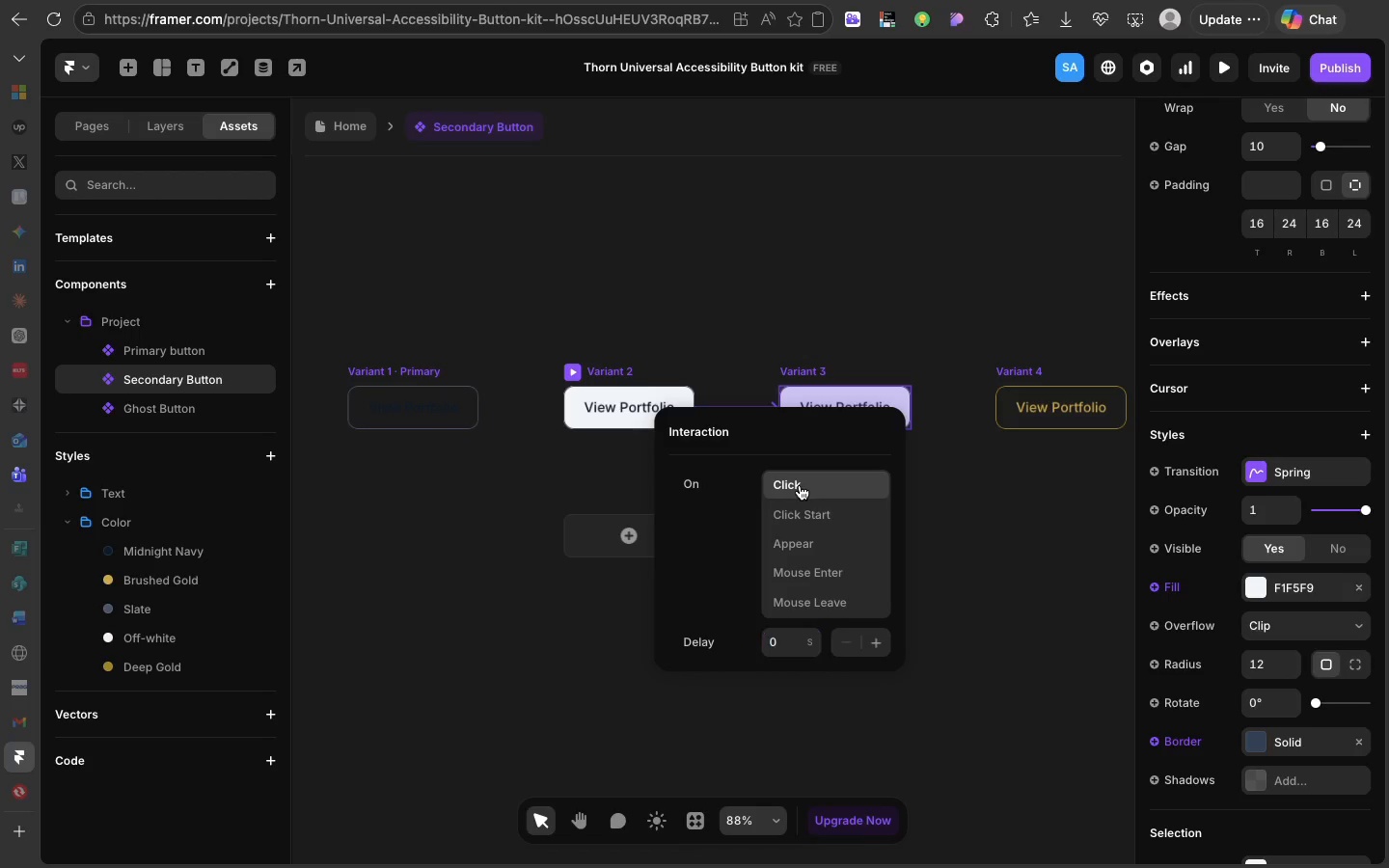 
left_click([800, 485])
 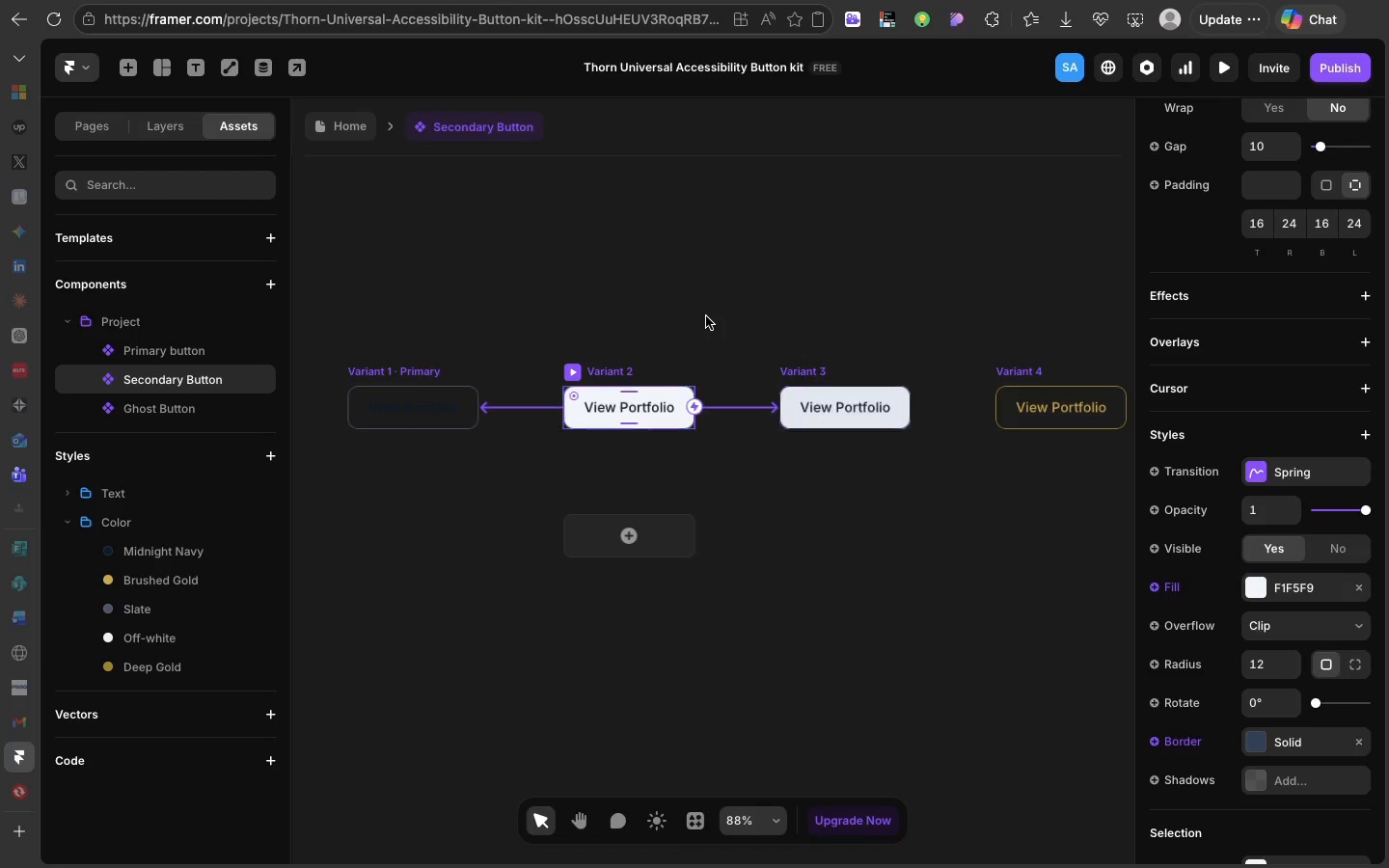 
left_click([706, 316])
 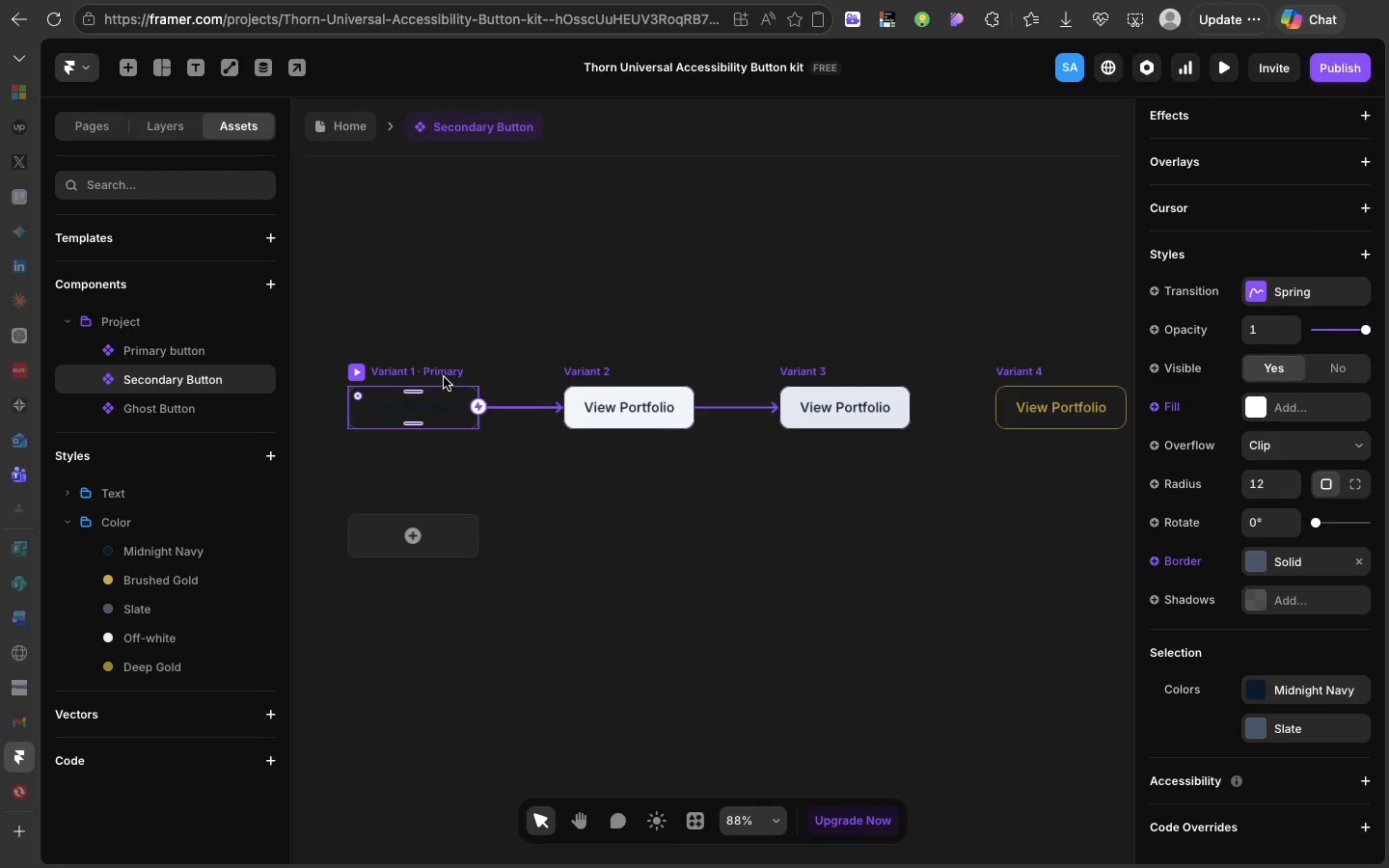 
left_click([444, 377])
 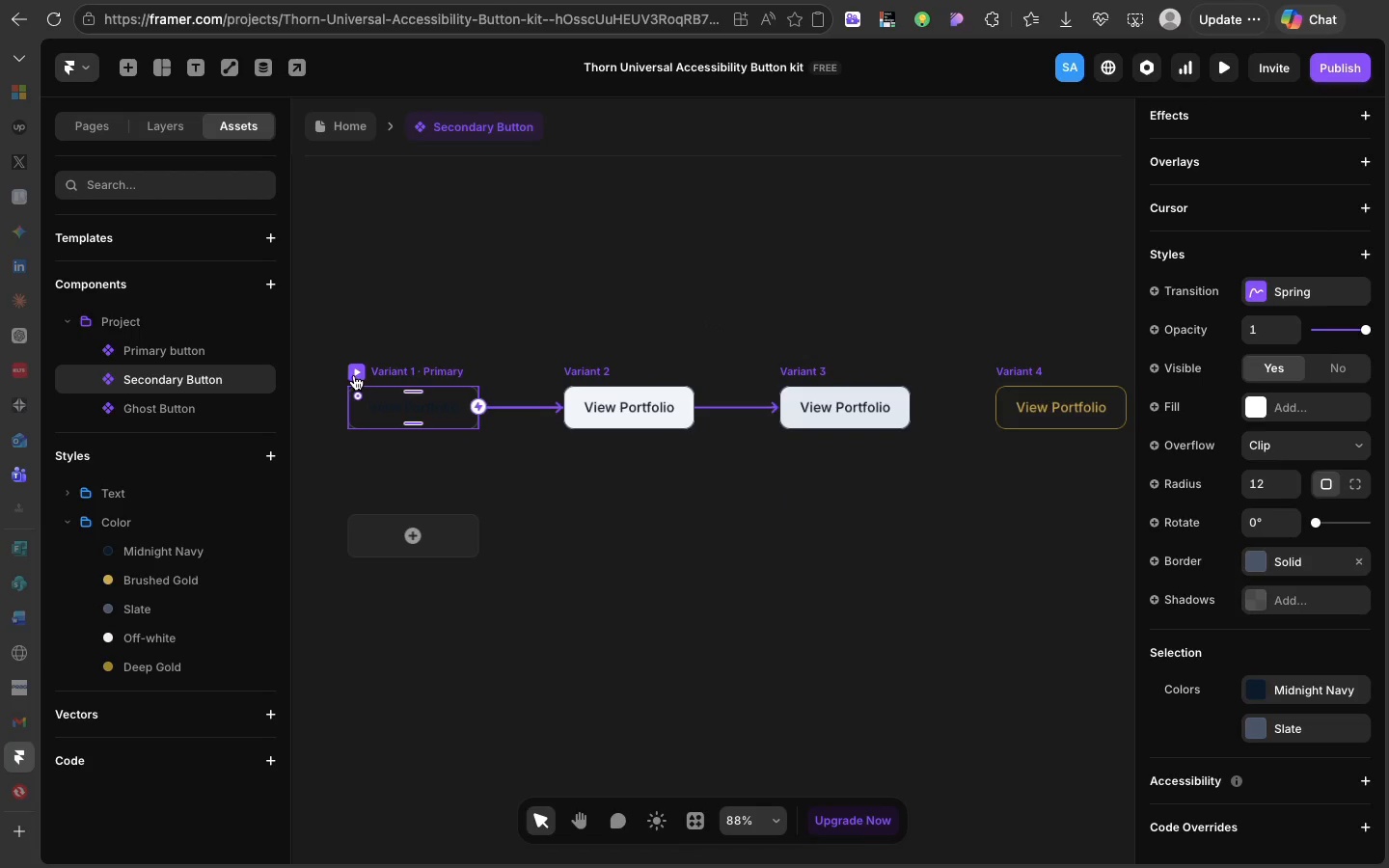 
left_click([354, 375])
 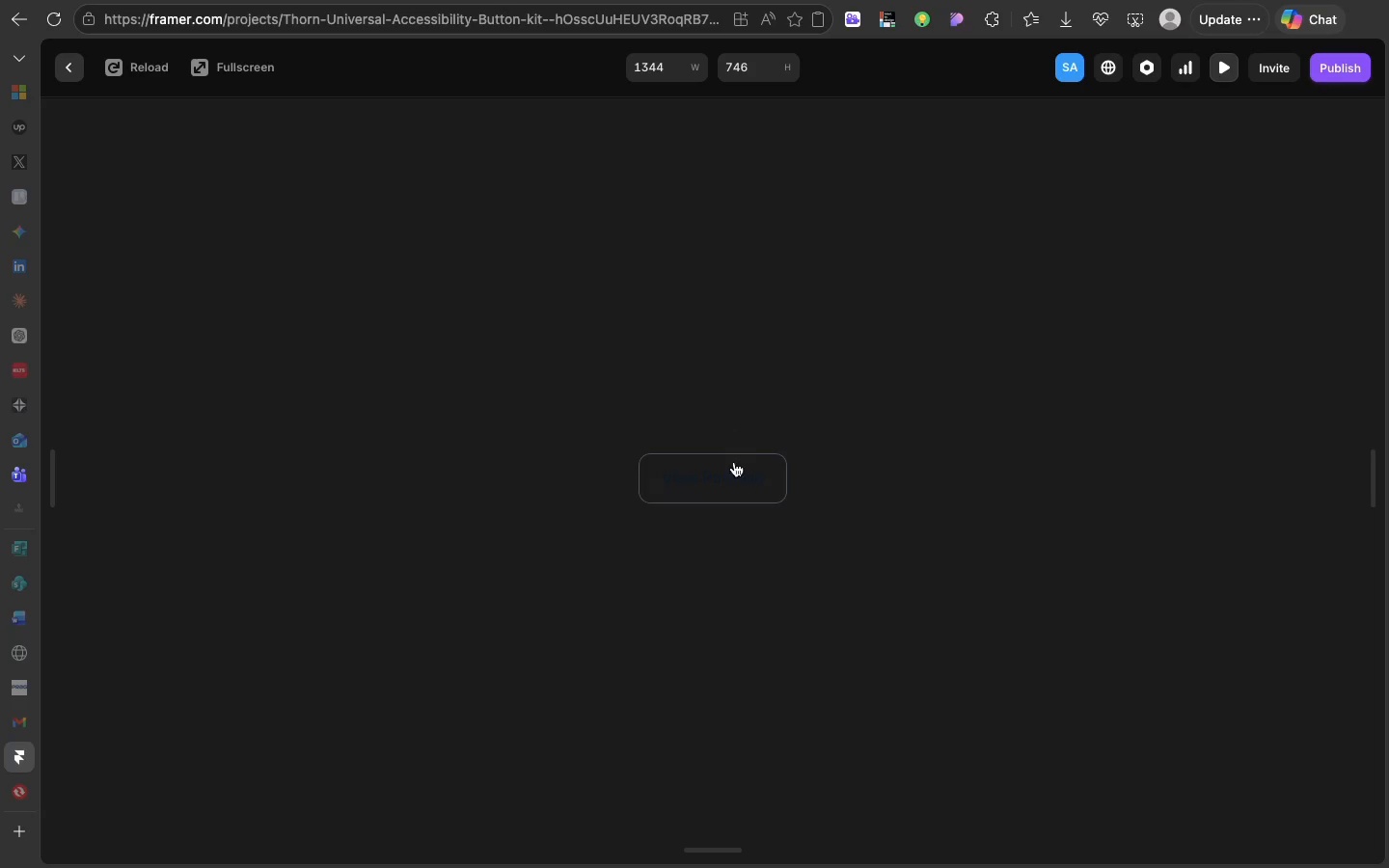 
wait(5.42)
 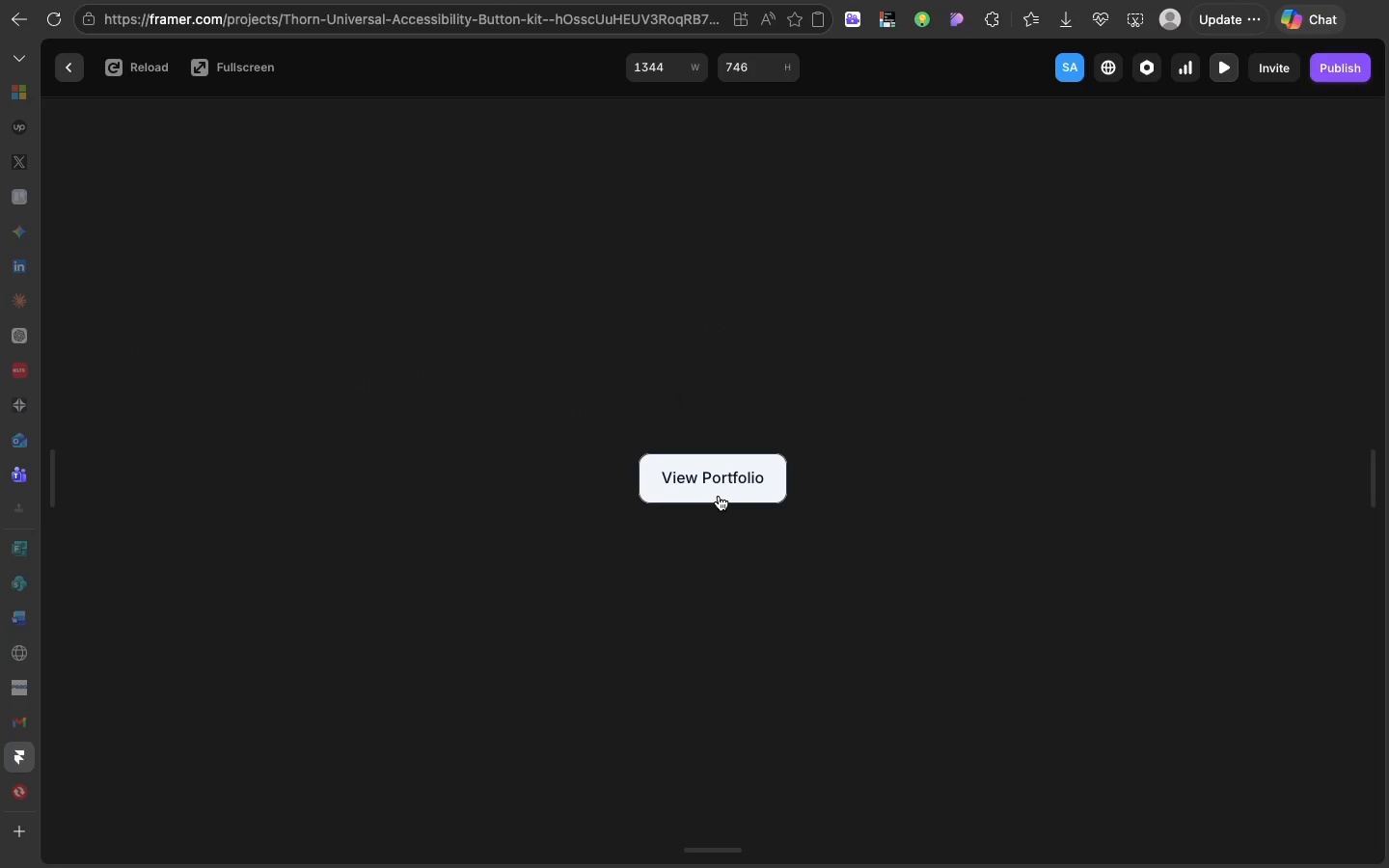 
left_click([734, 465])
 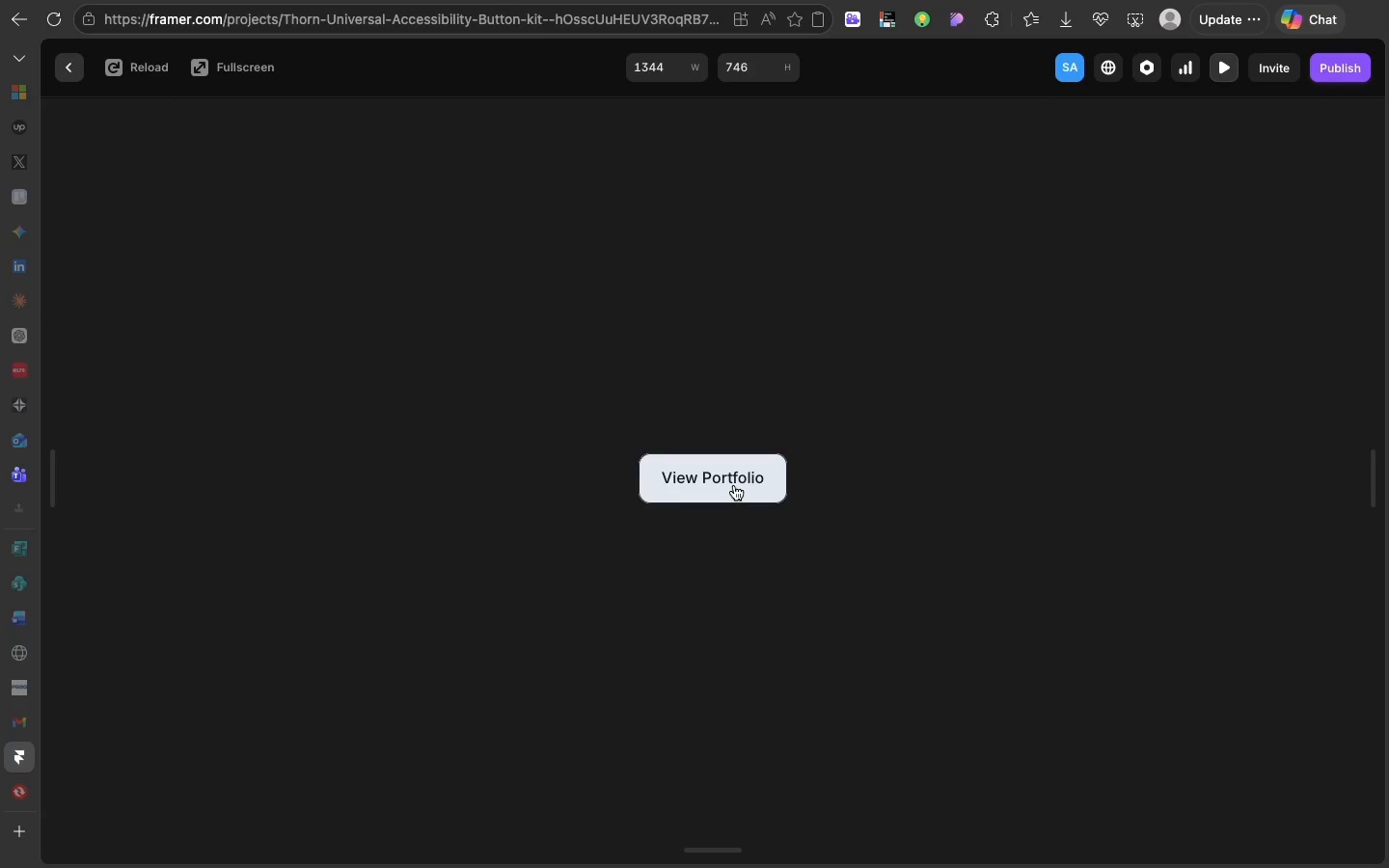 
left_click([734, 485])
 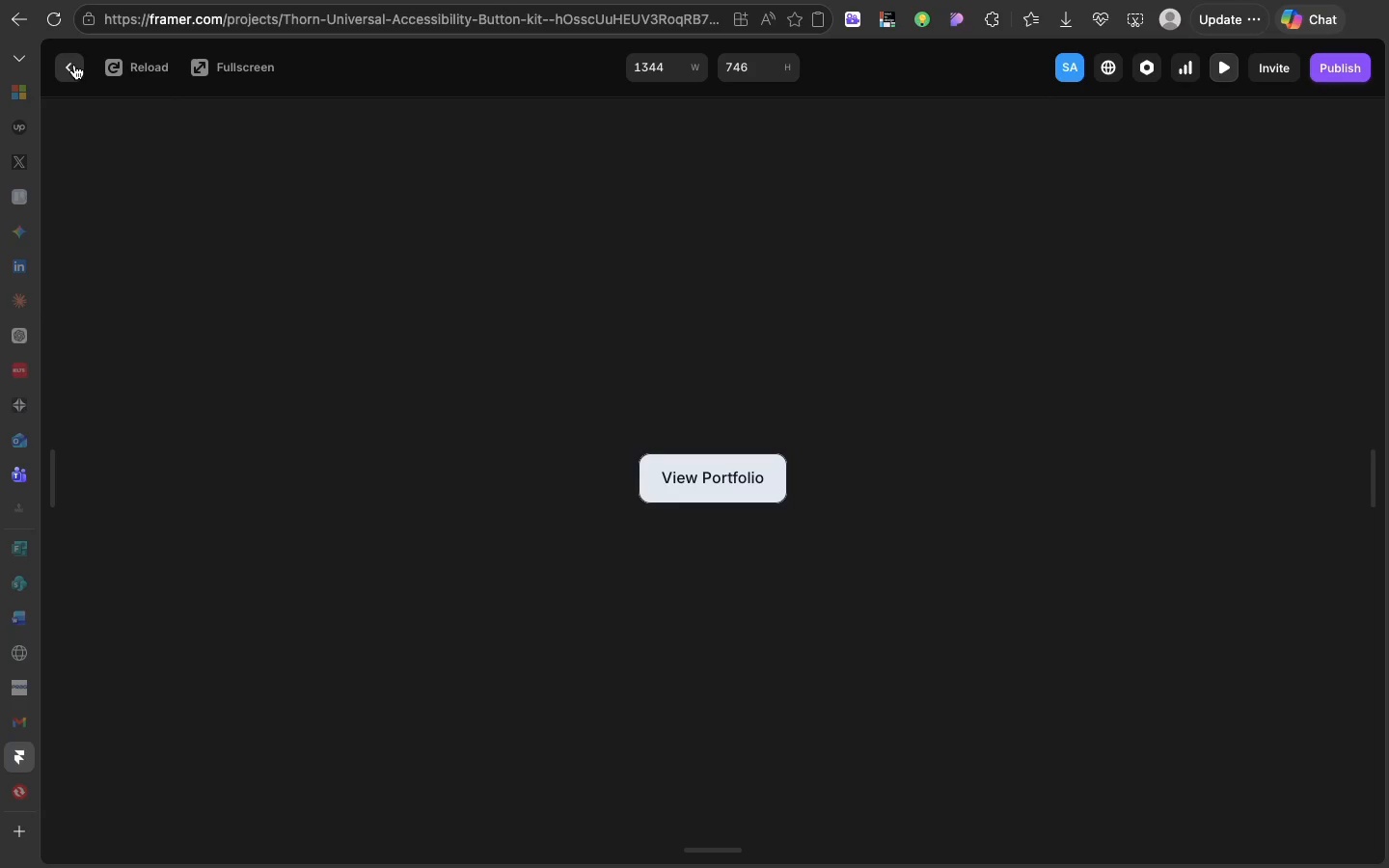 
left_click([74, 65])
 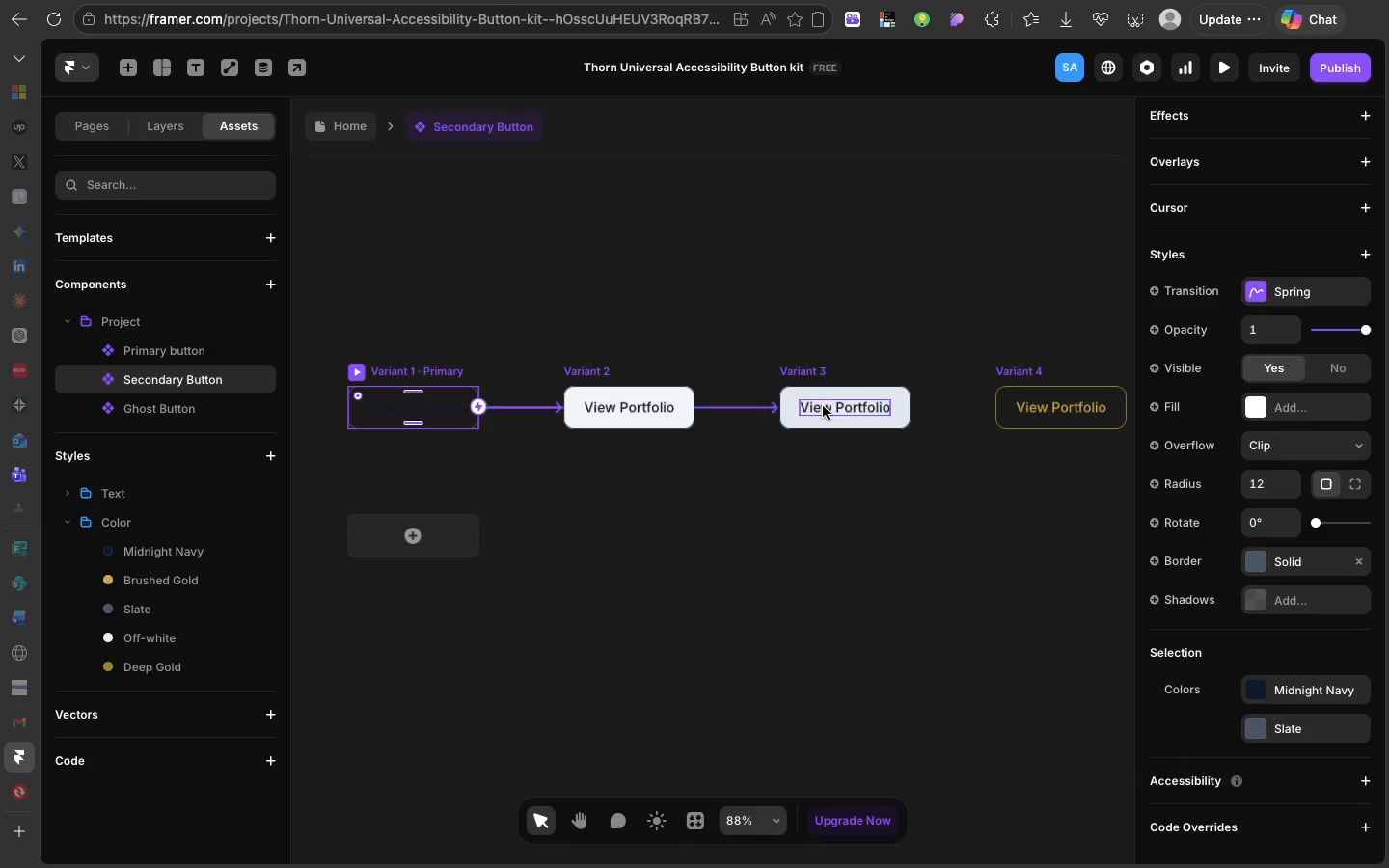 
left_click([823, 406])
 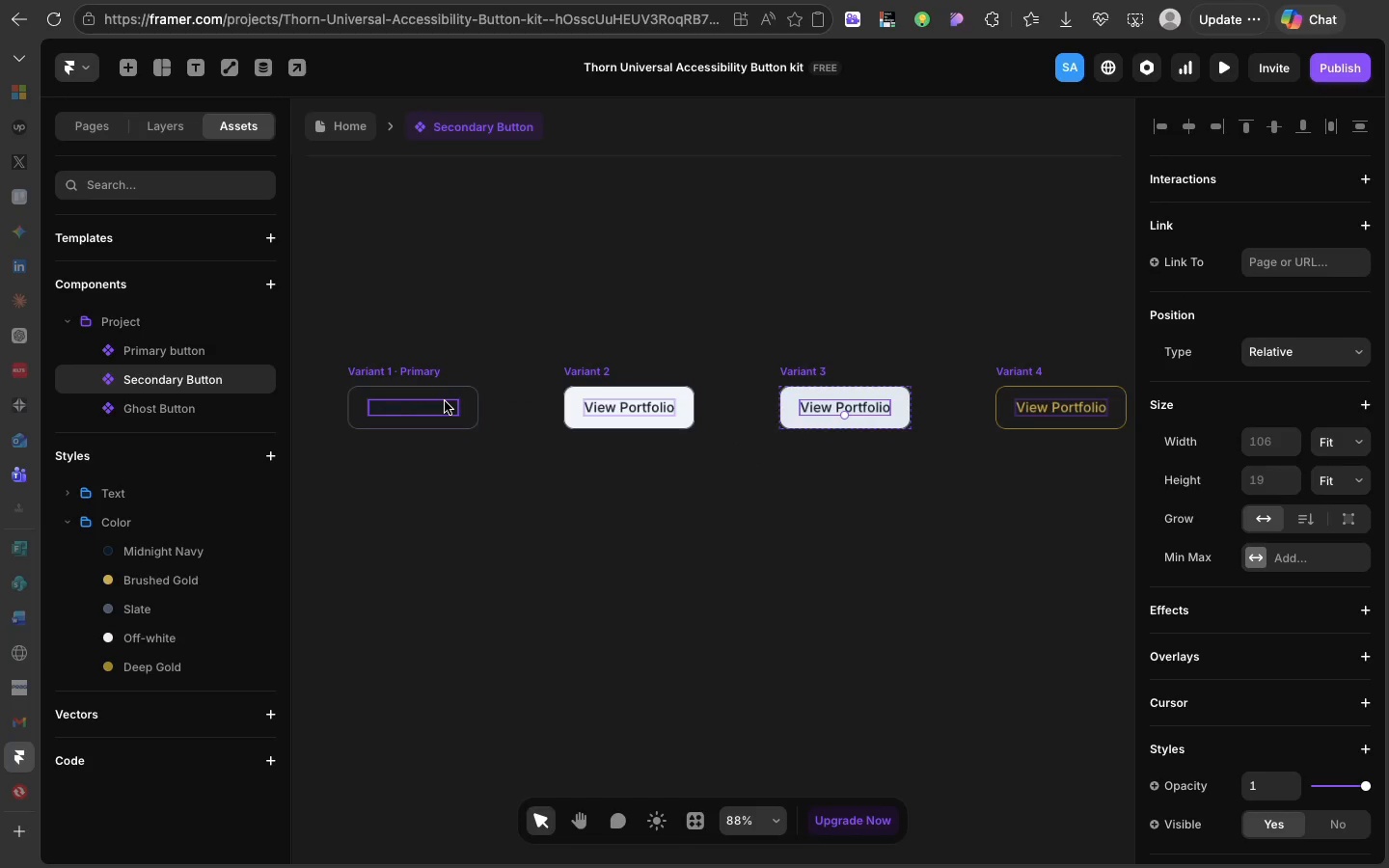 
left_click([445, 403])
 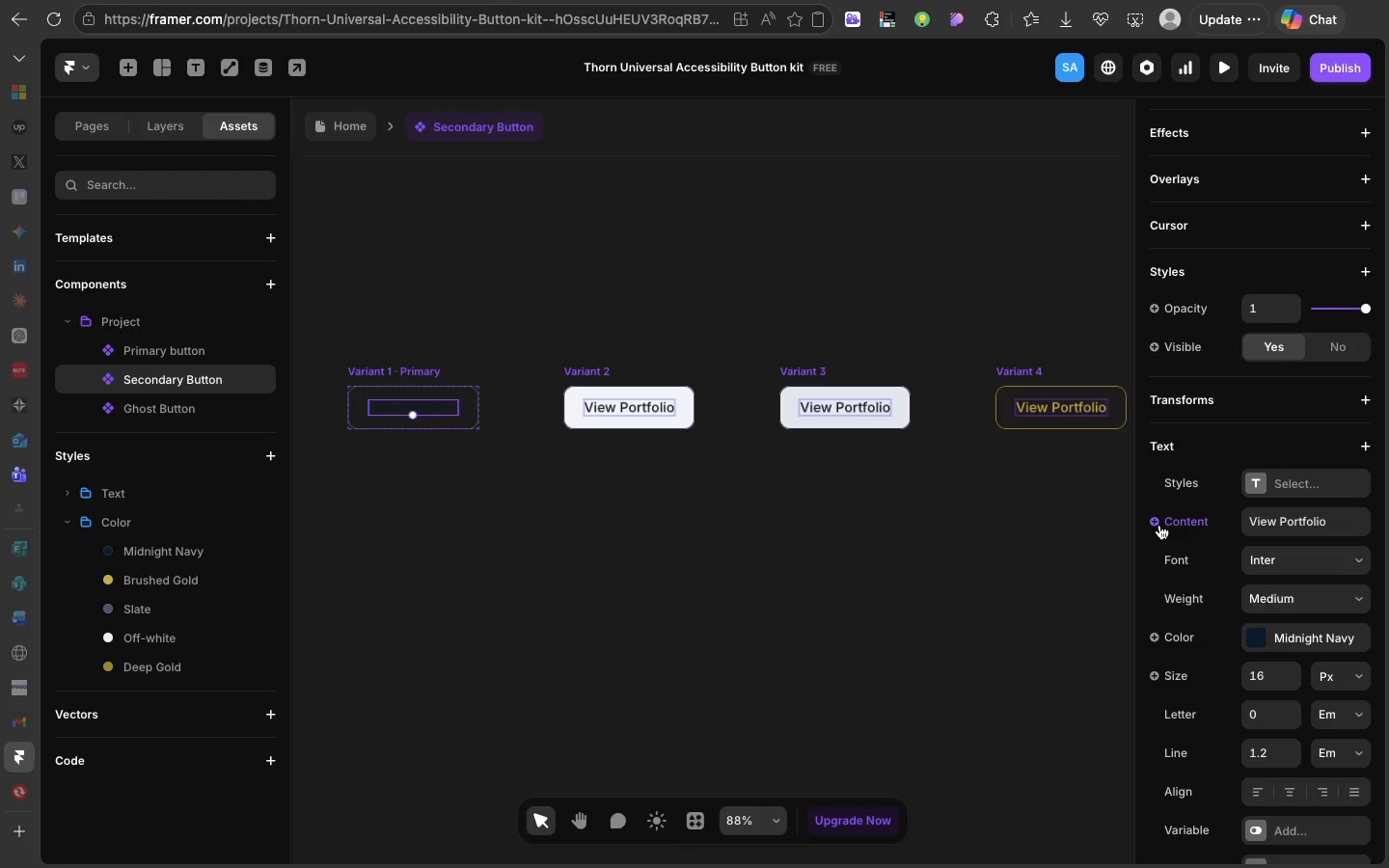 
left_click([1159, 525])
 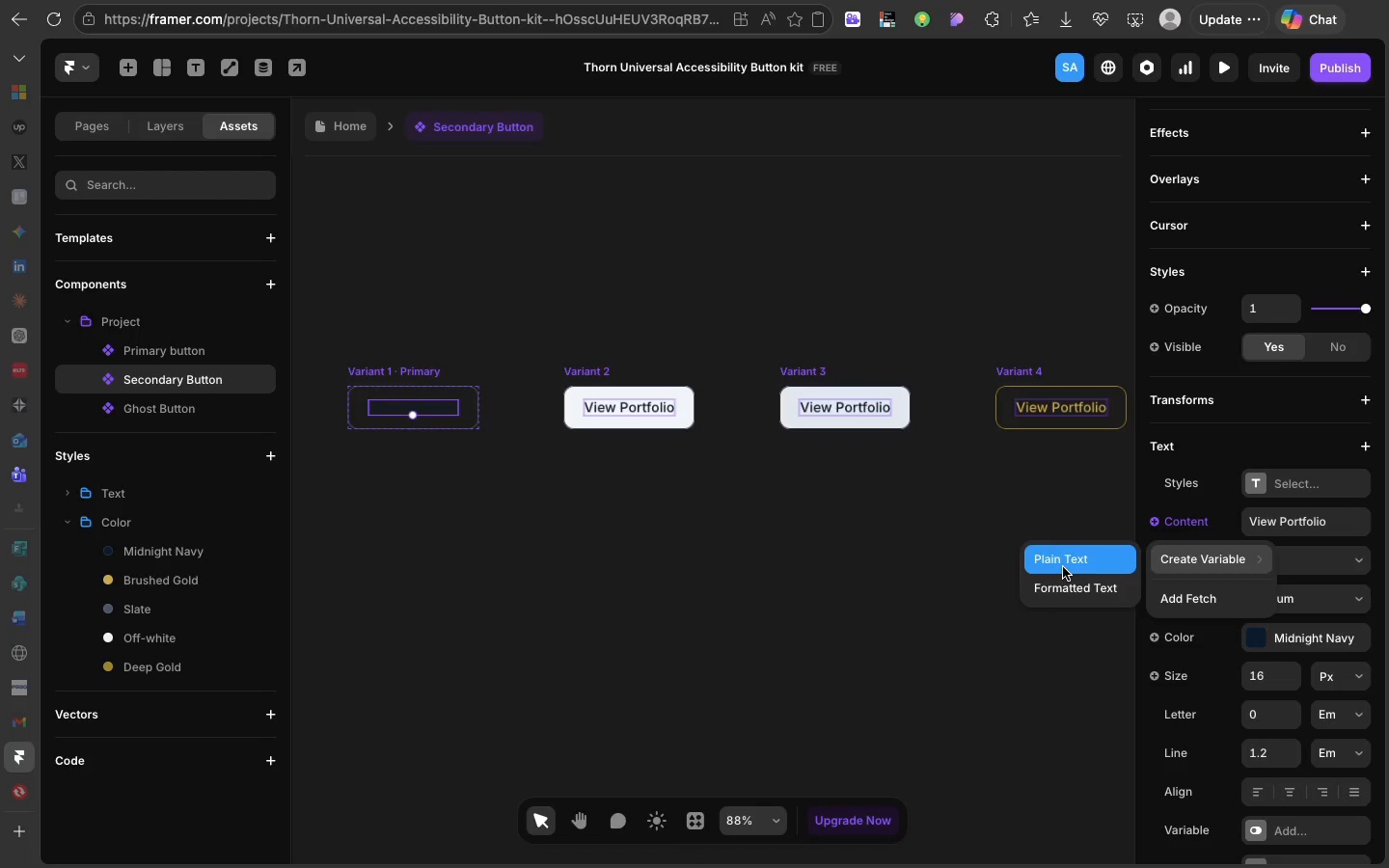 
left_click([1063, 567])
 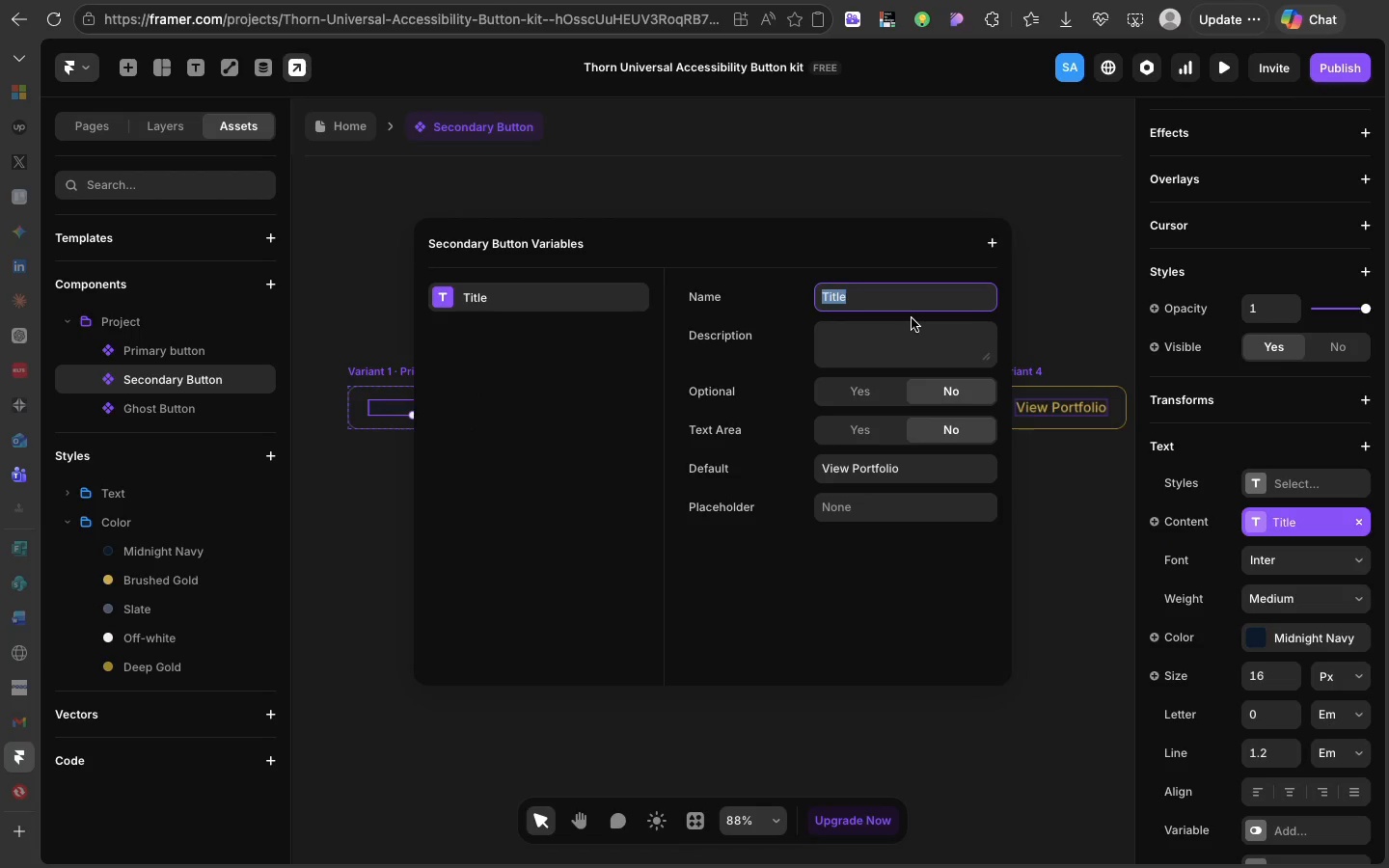 
type(secondary button text)
 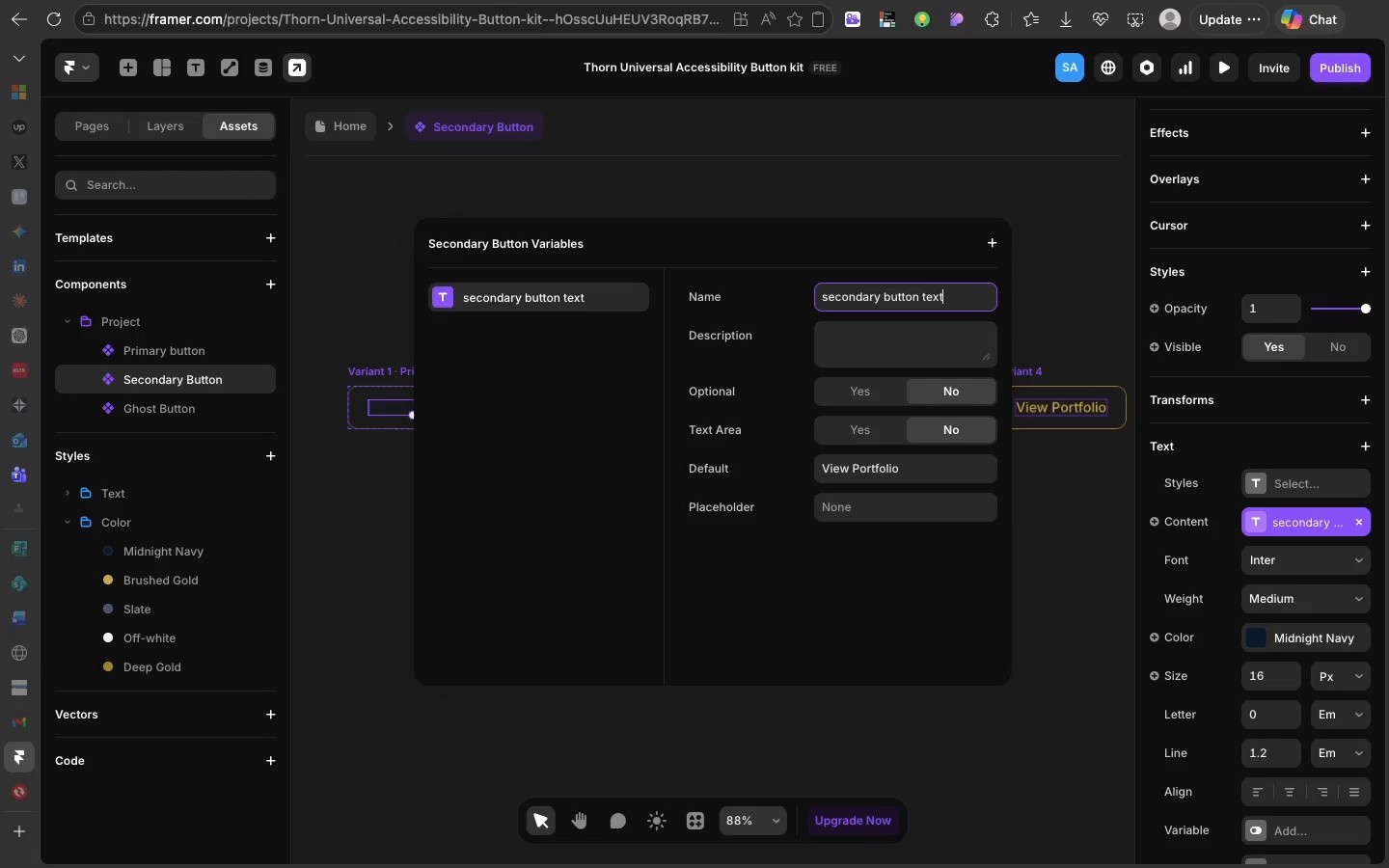 
key(Enter)
 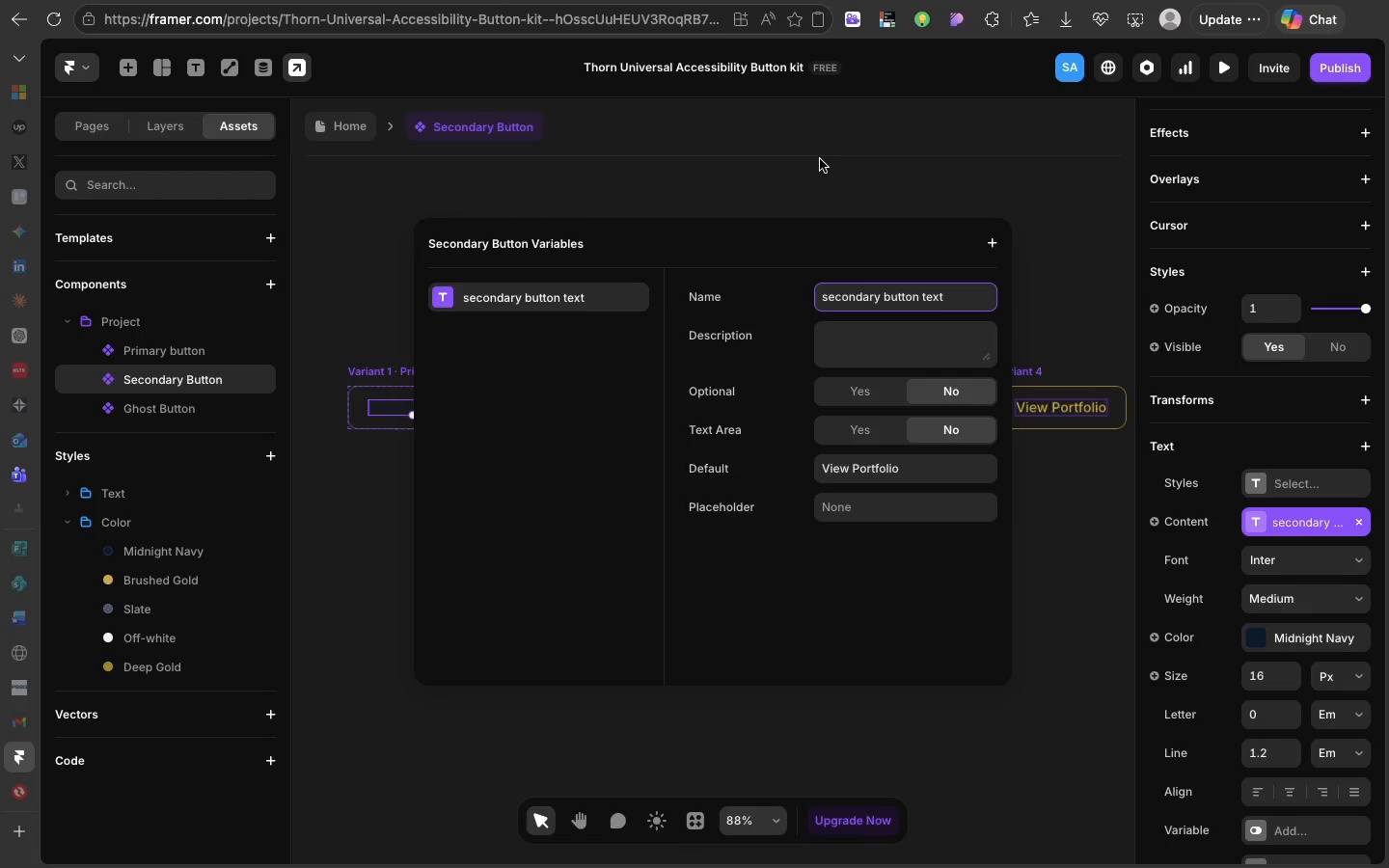 
left_click([820, 159])
 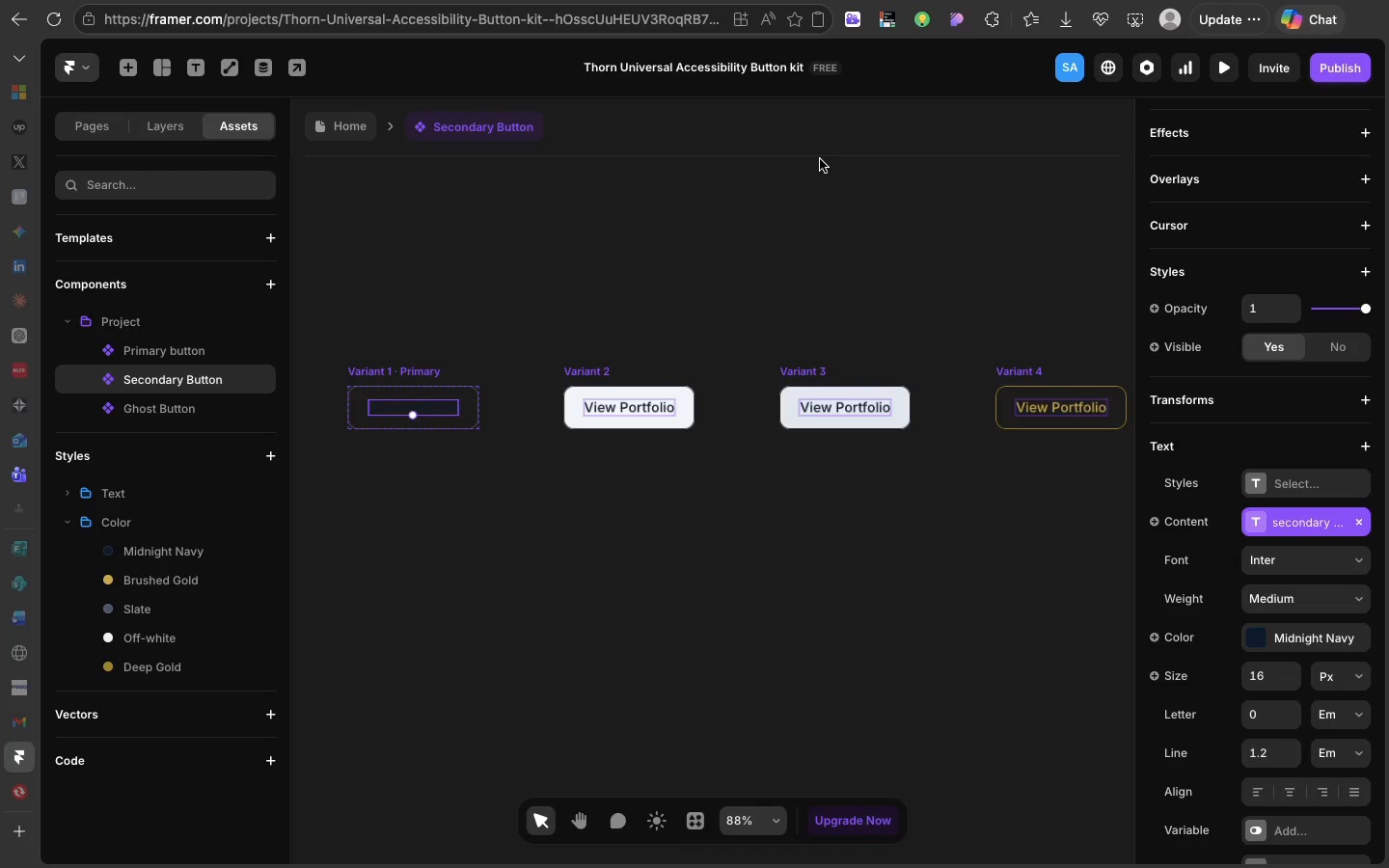 
wait(121.02)
 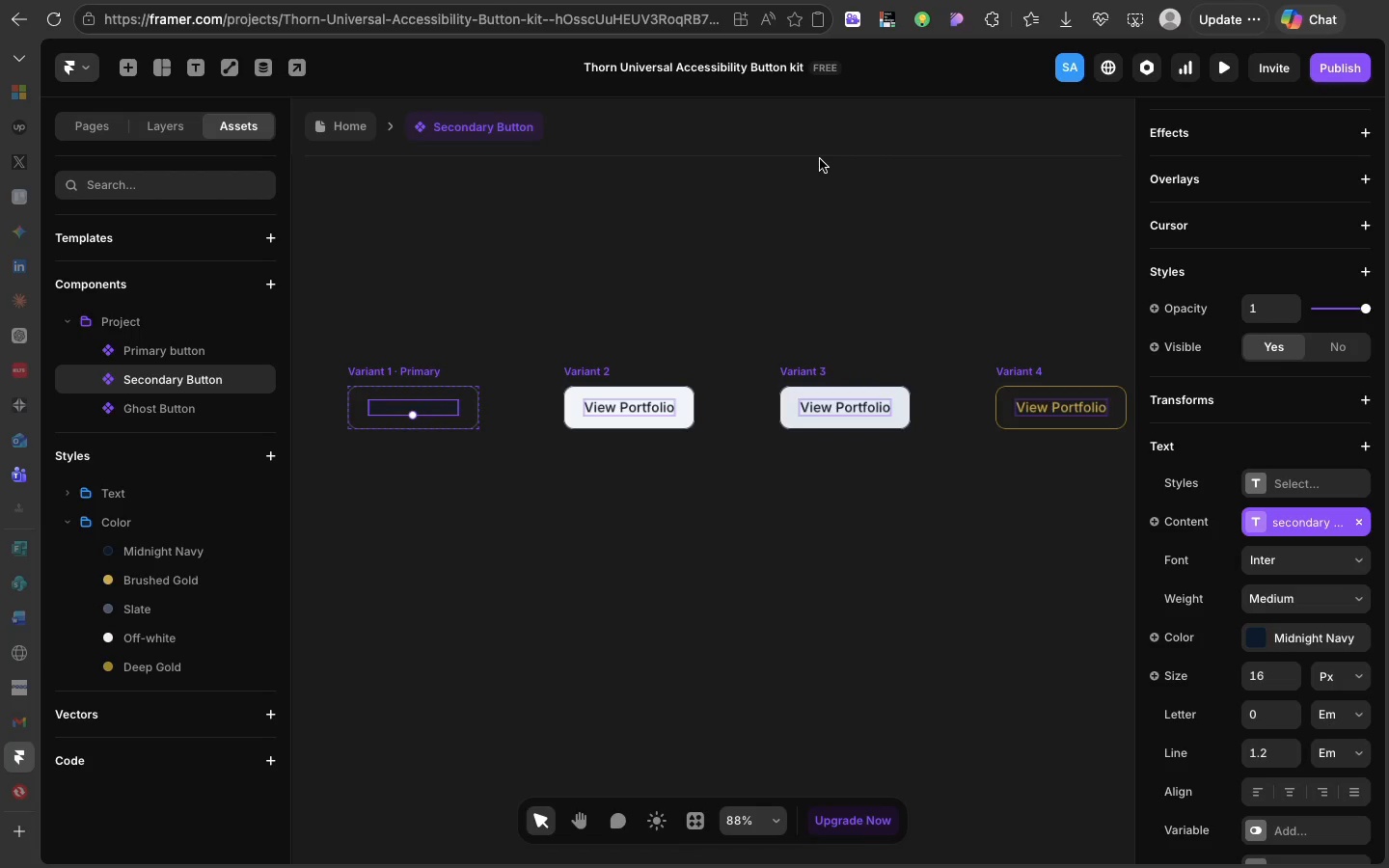 
scroll: coordinate [820, 159], scroll_direction: down, amount: 20.0
 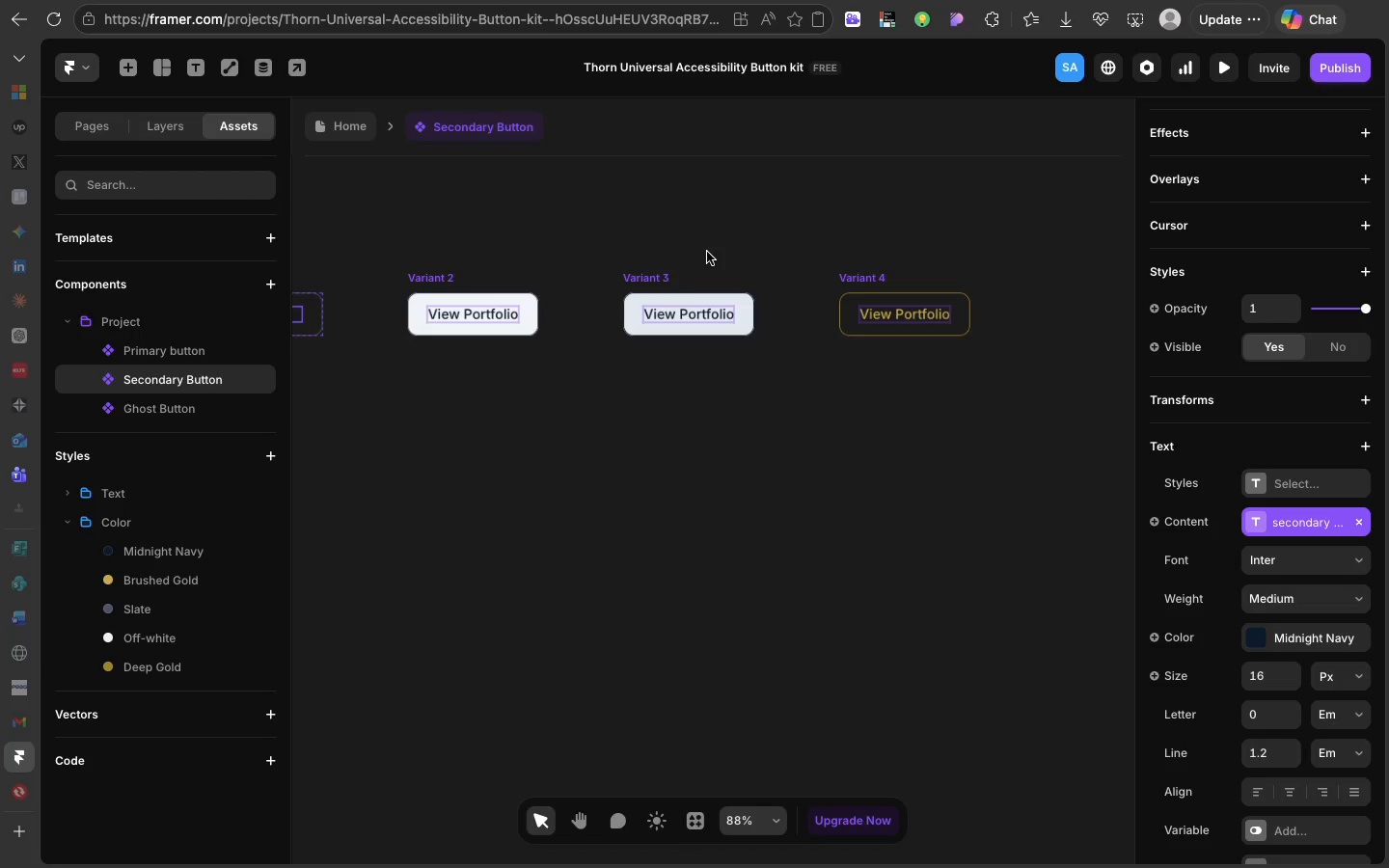 
wait(138.95)
 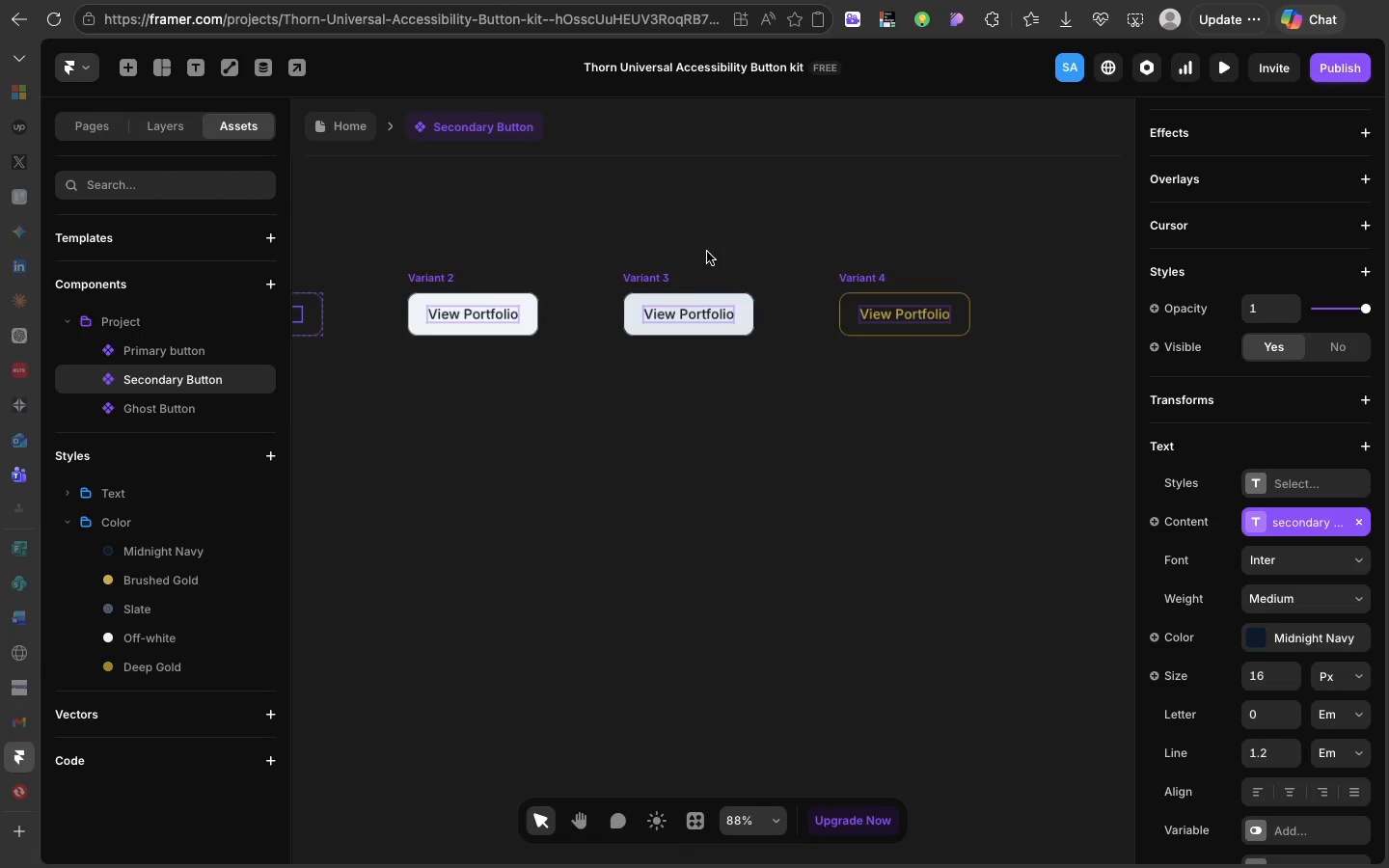 
left_click([662, 304])
 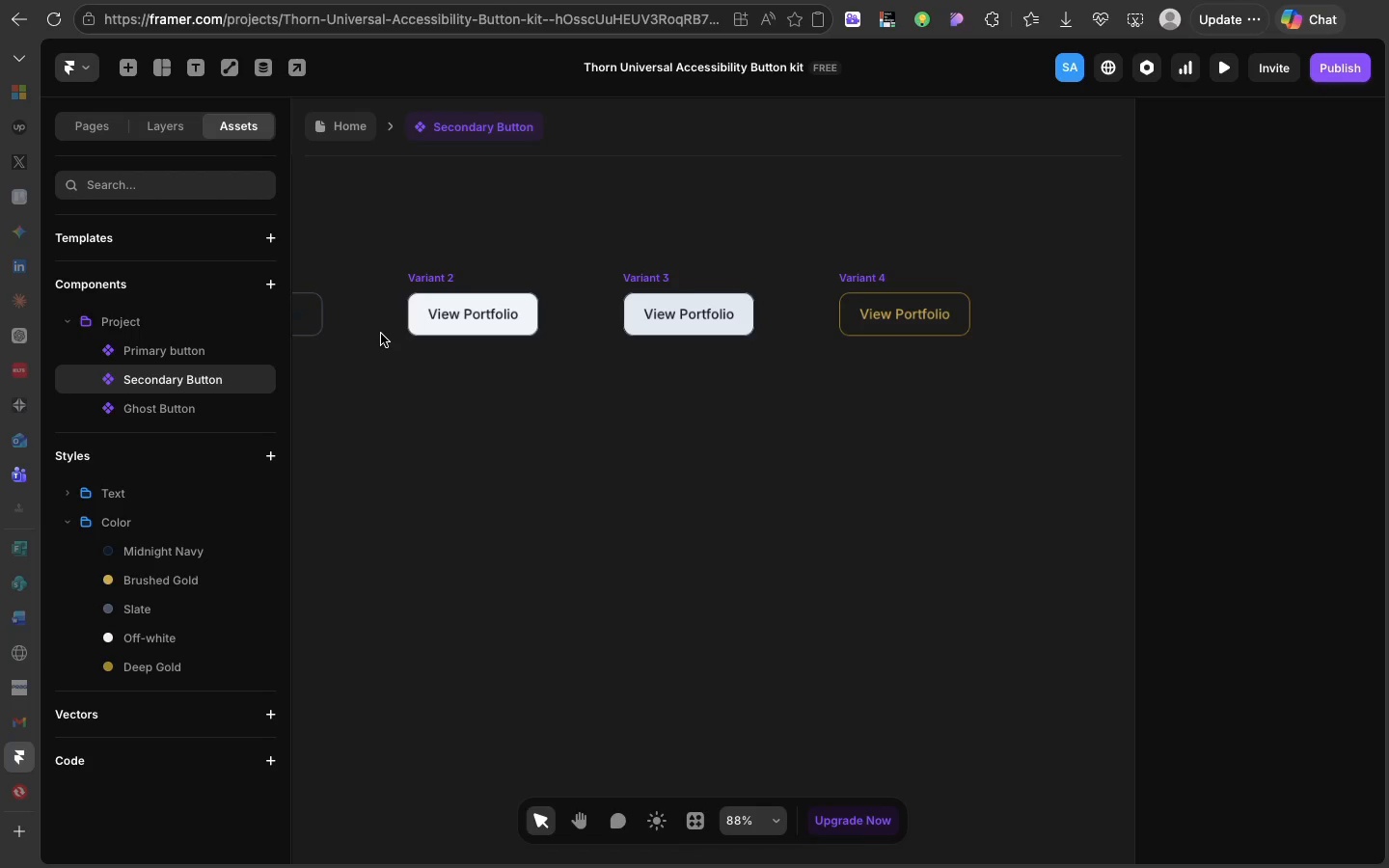 
wait(172.24)
 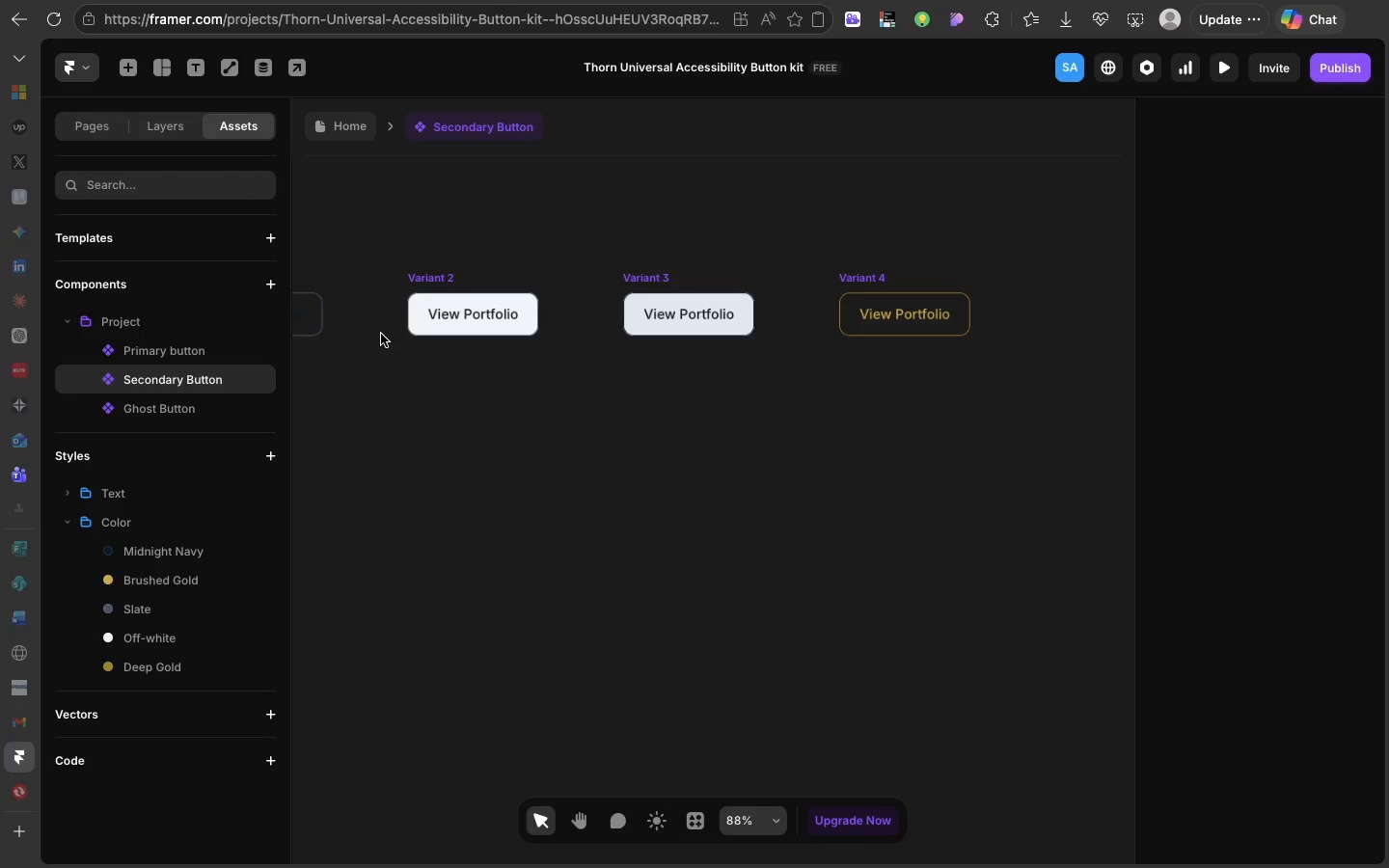 
left_click([735, 316])
 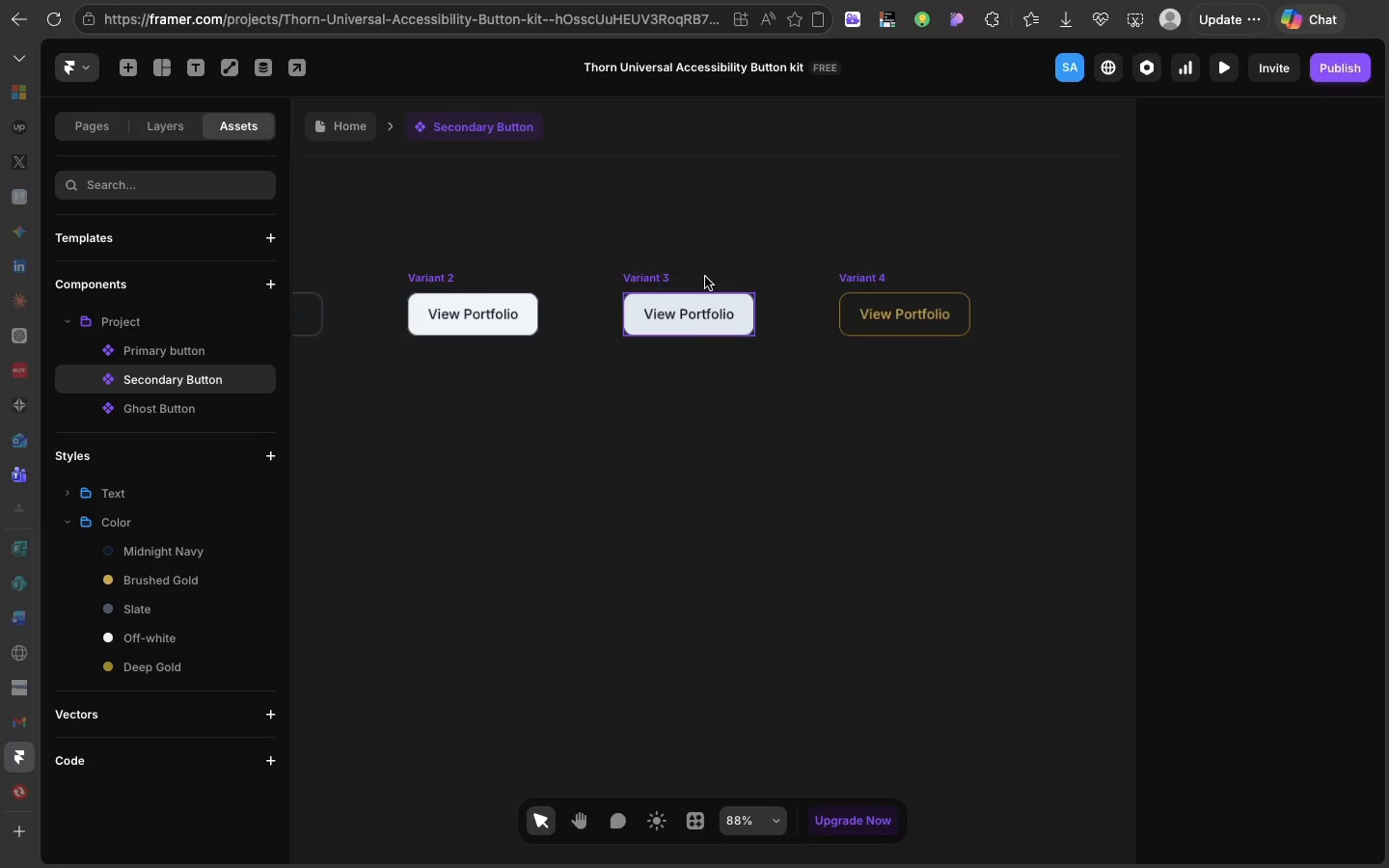 
left_click([705, 277])
 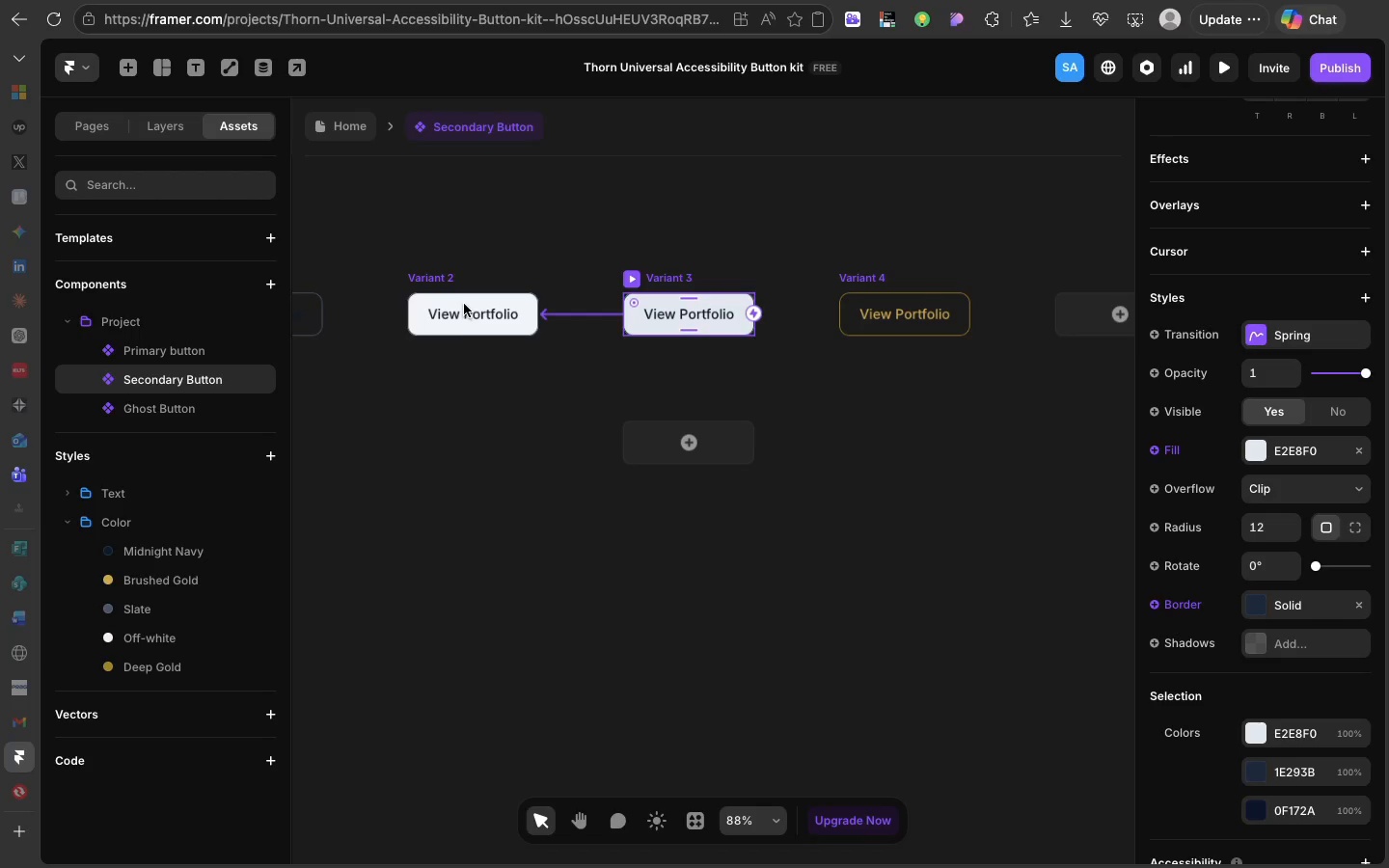 
scroll: coordinate [464, 304], scroll_direction: up, amount: 44.0
 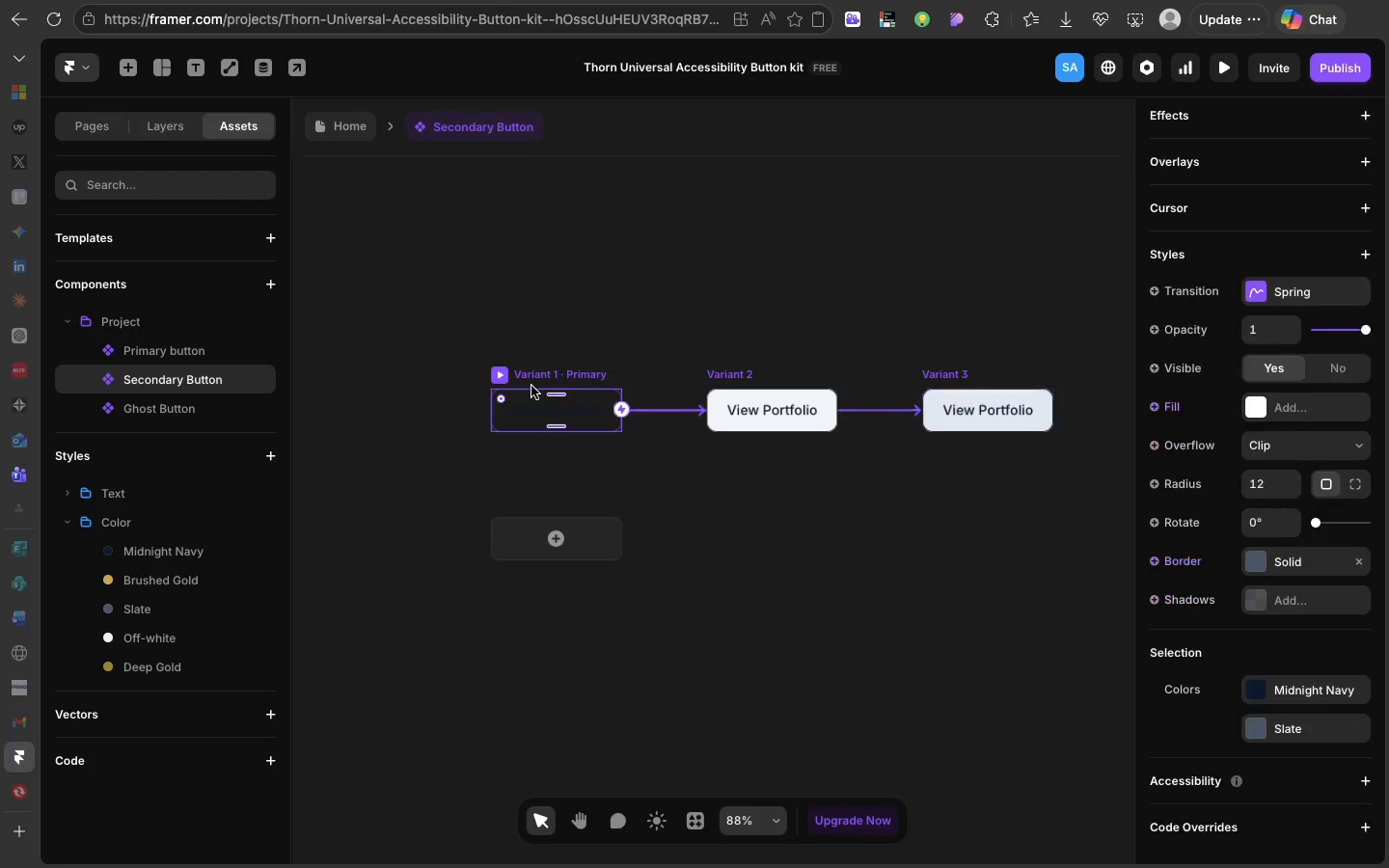 
left_click([531, 386])
 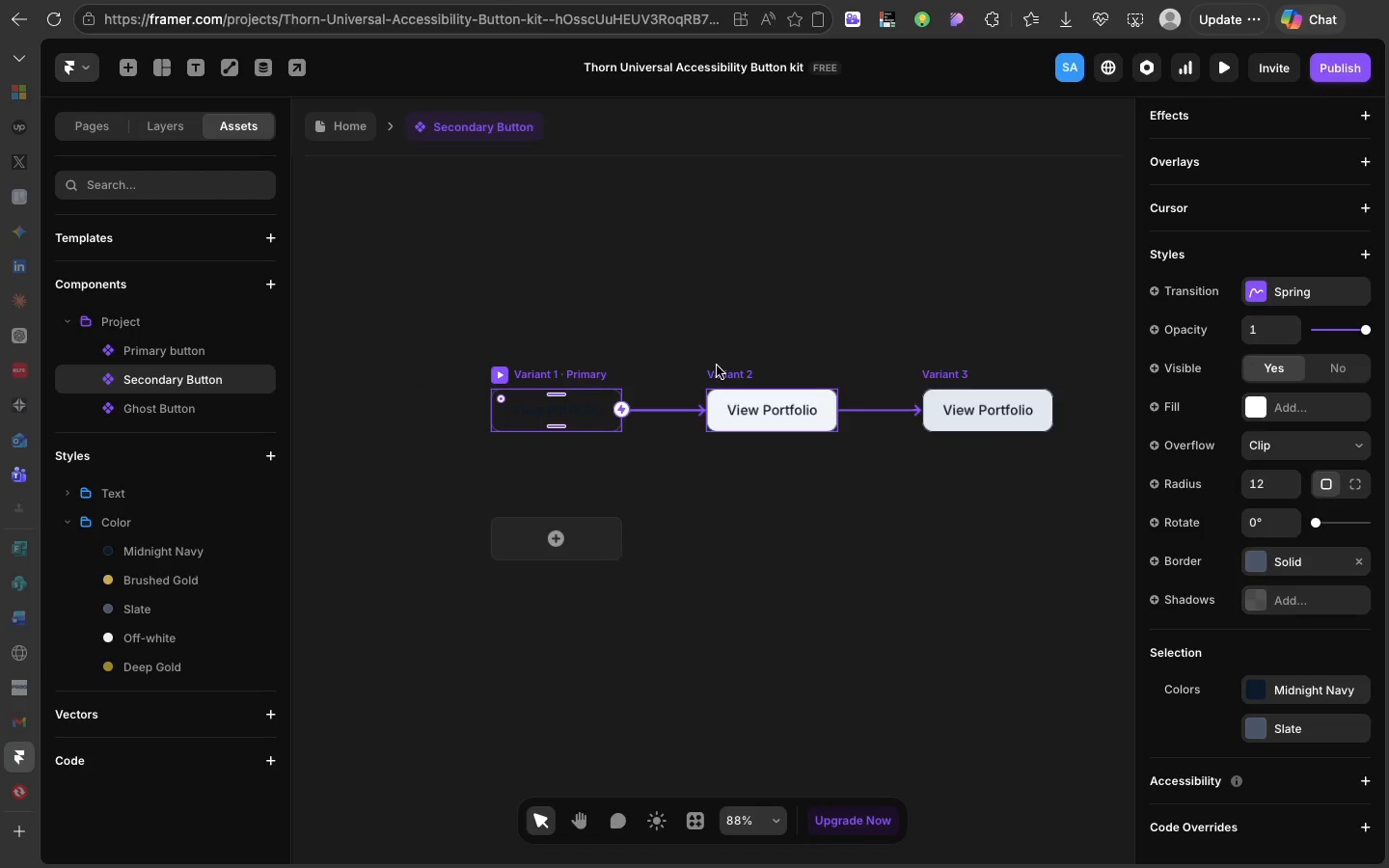 
left_click([717, 366])
 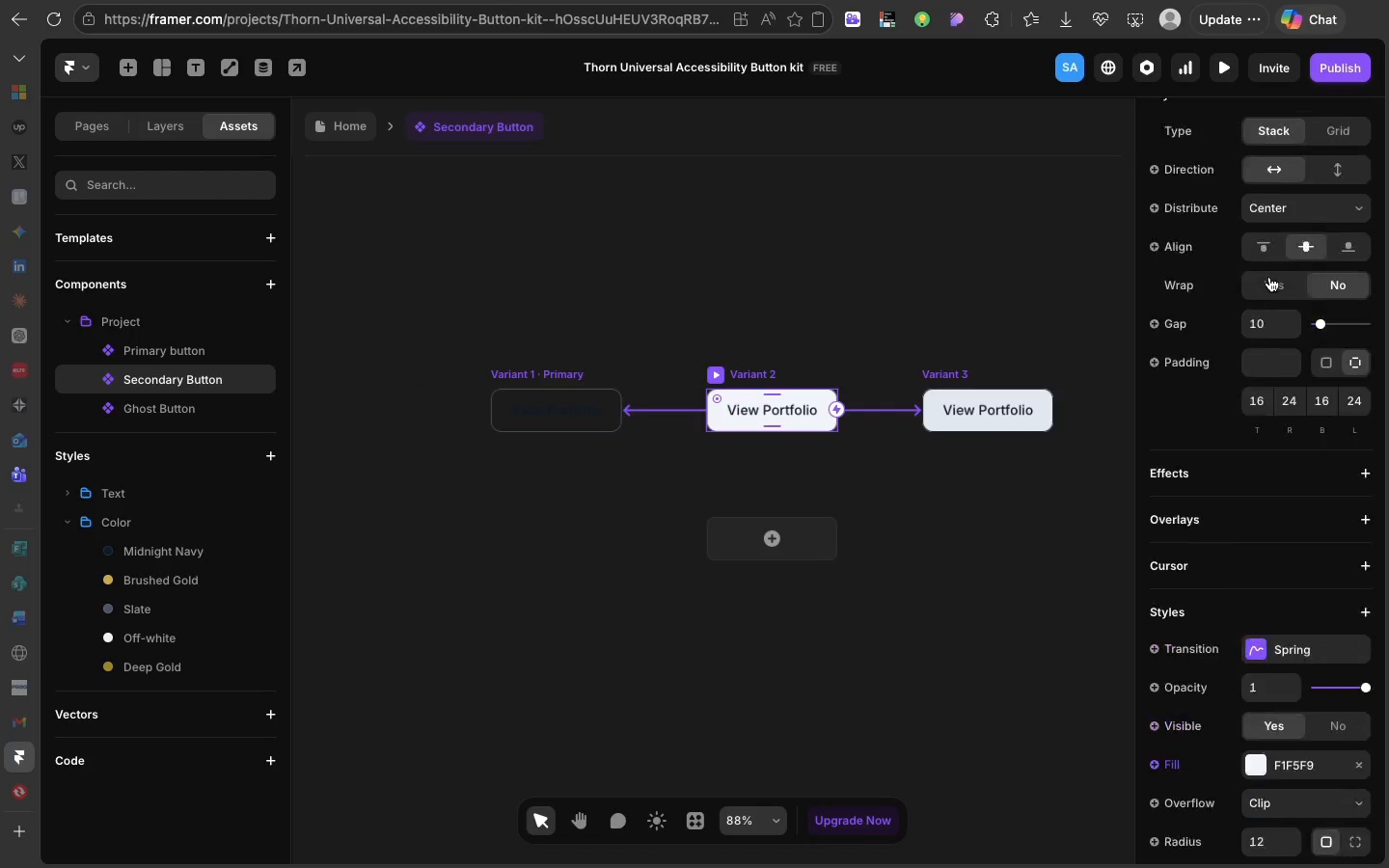 
scroll: coordinate [1269, 277], scroll_direction: up, amount: 88.0
 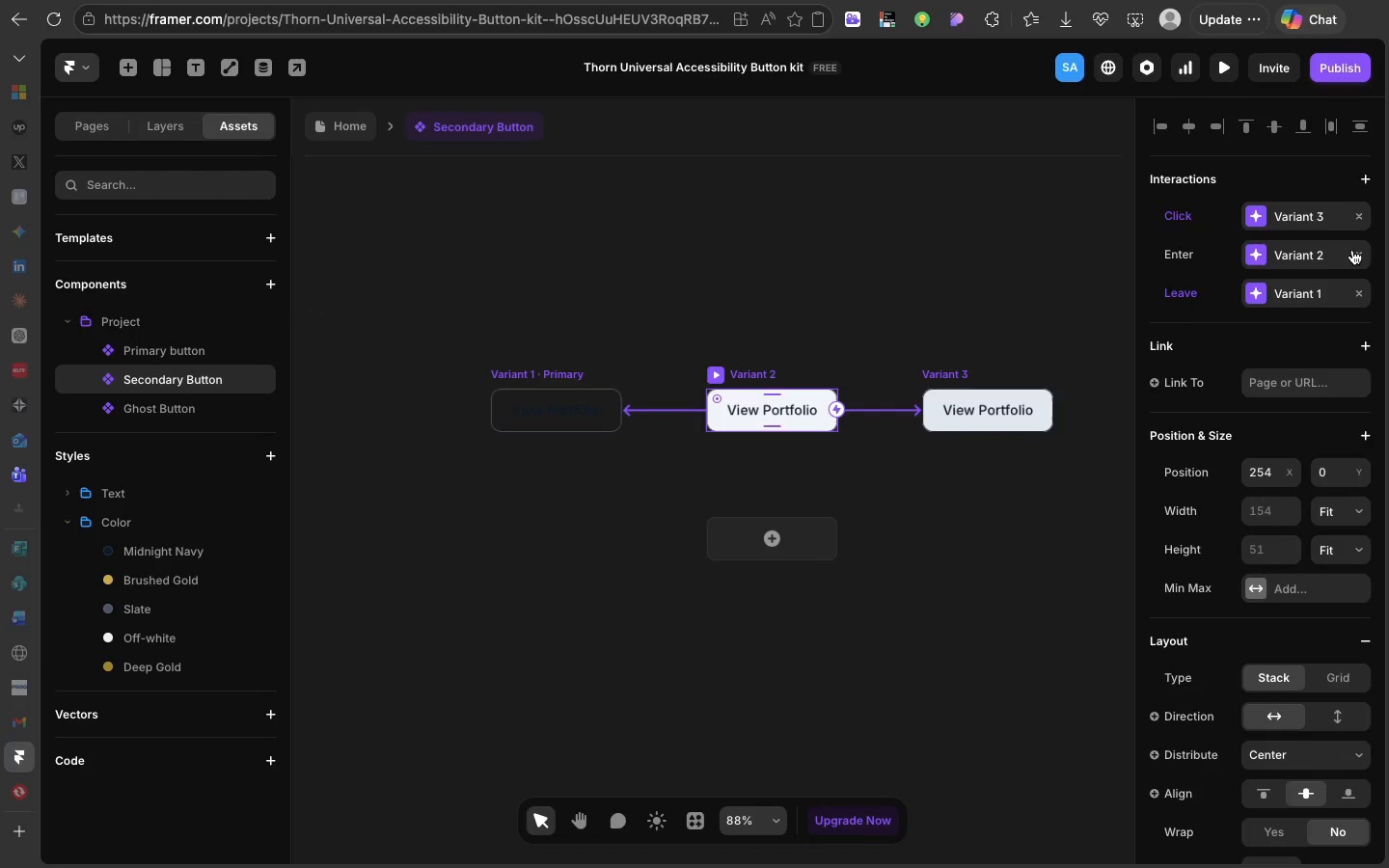 
left_click([1354, 250])
 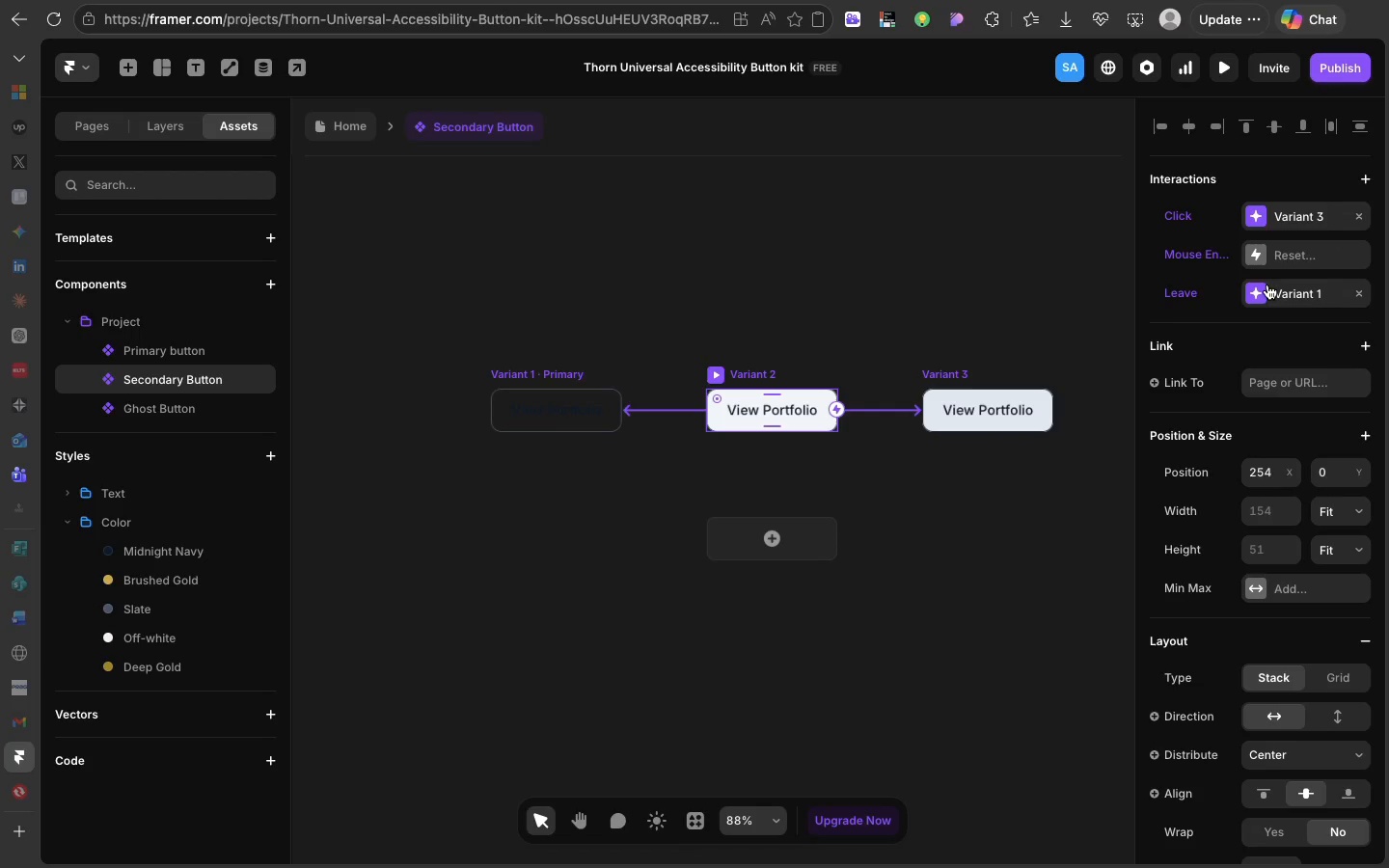 
wait(6.06)
 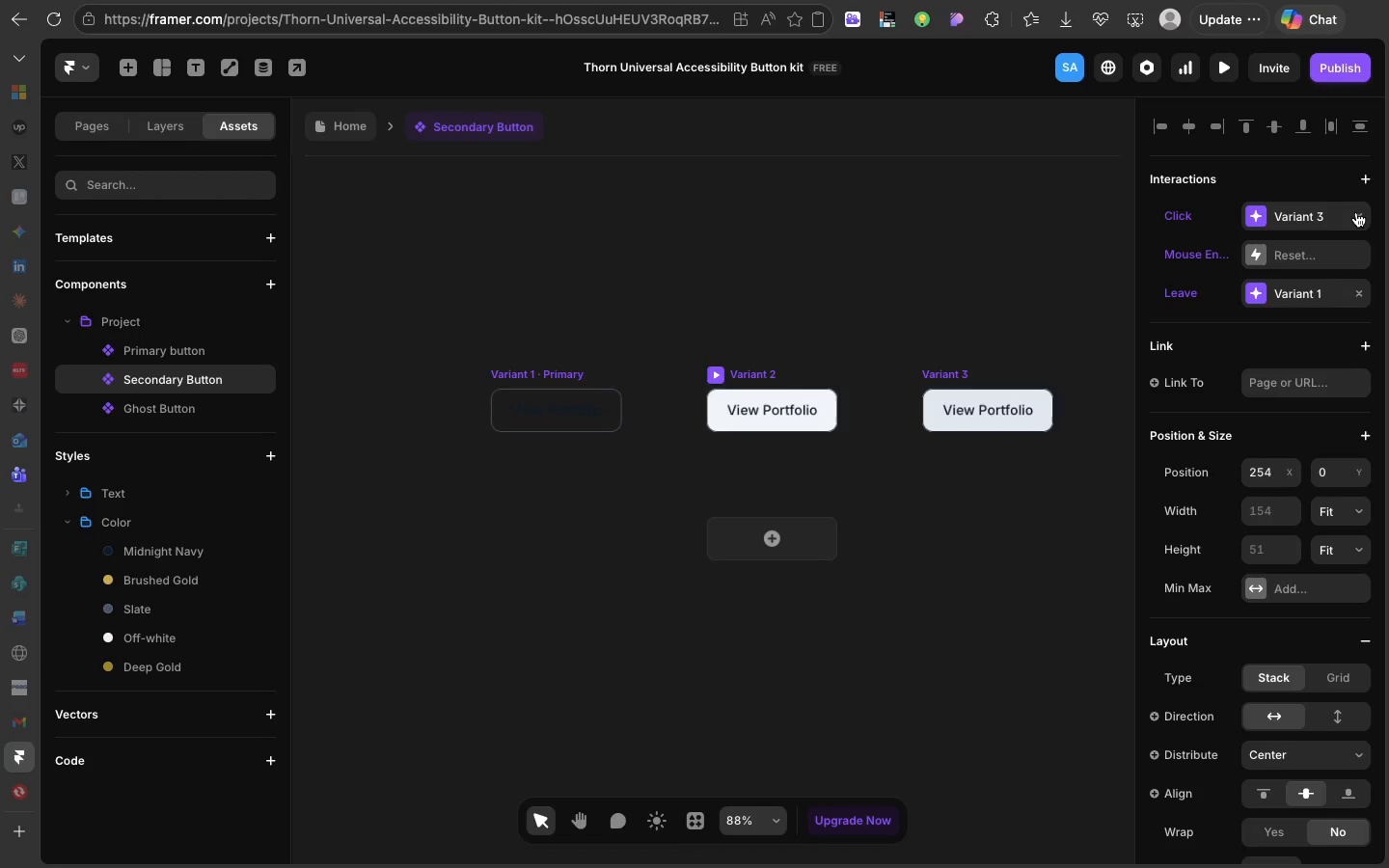 
left_click([948, 378])
 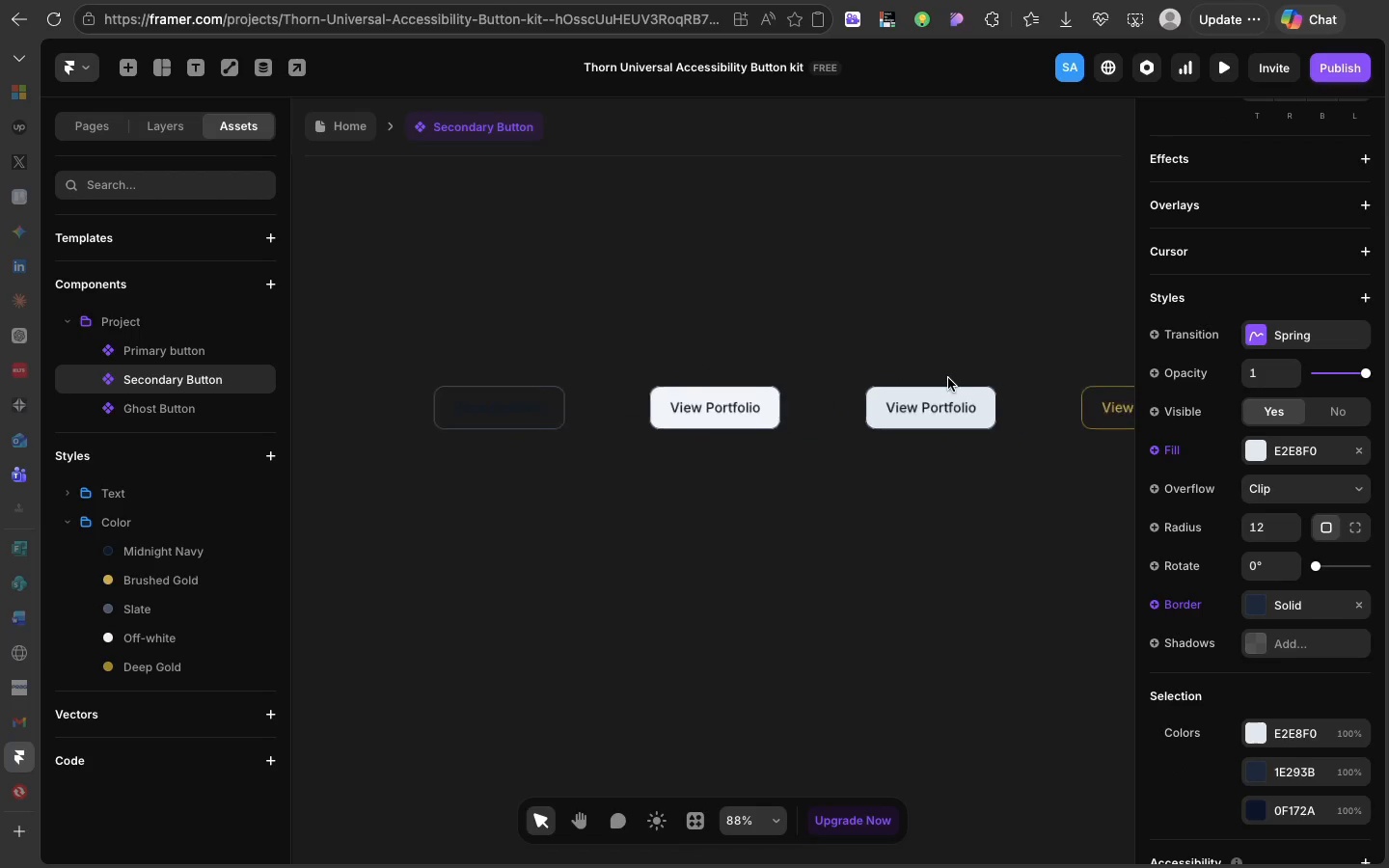 
scroll: coordinate [948, 378], scroll_direction: down, amount: 11.0
 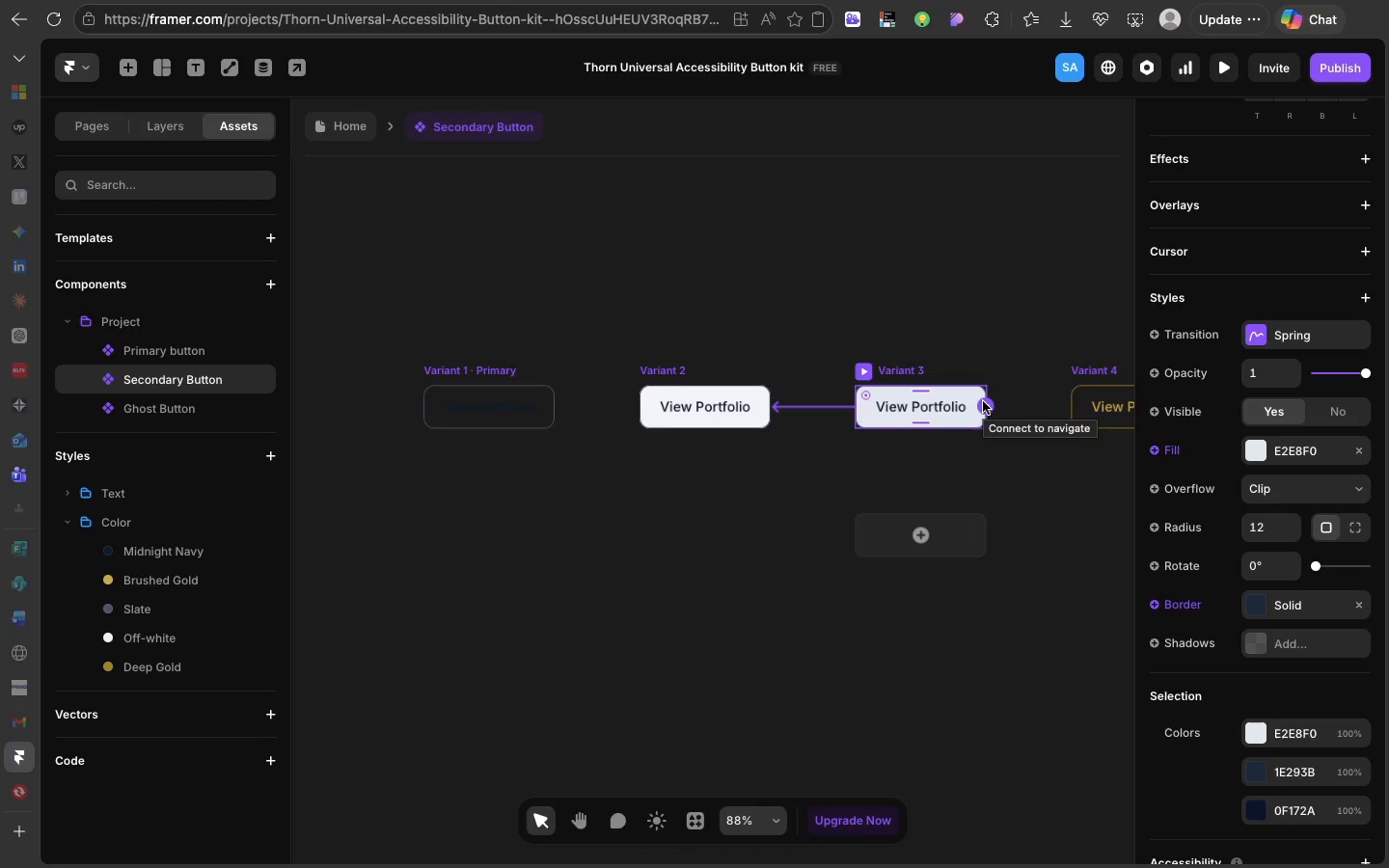 
wait(14.65)
 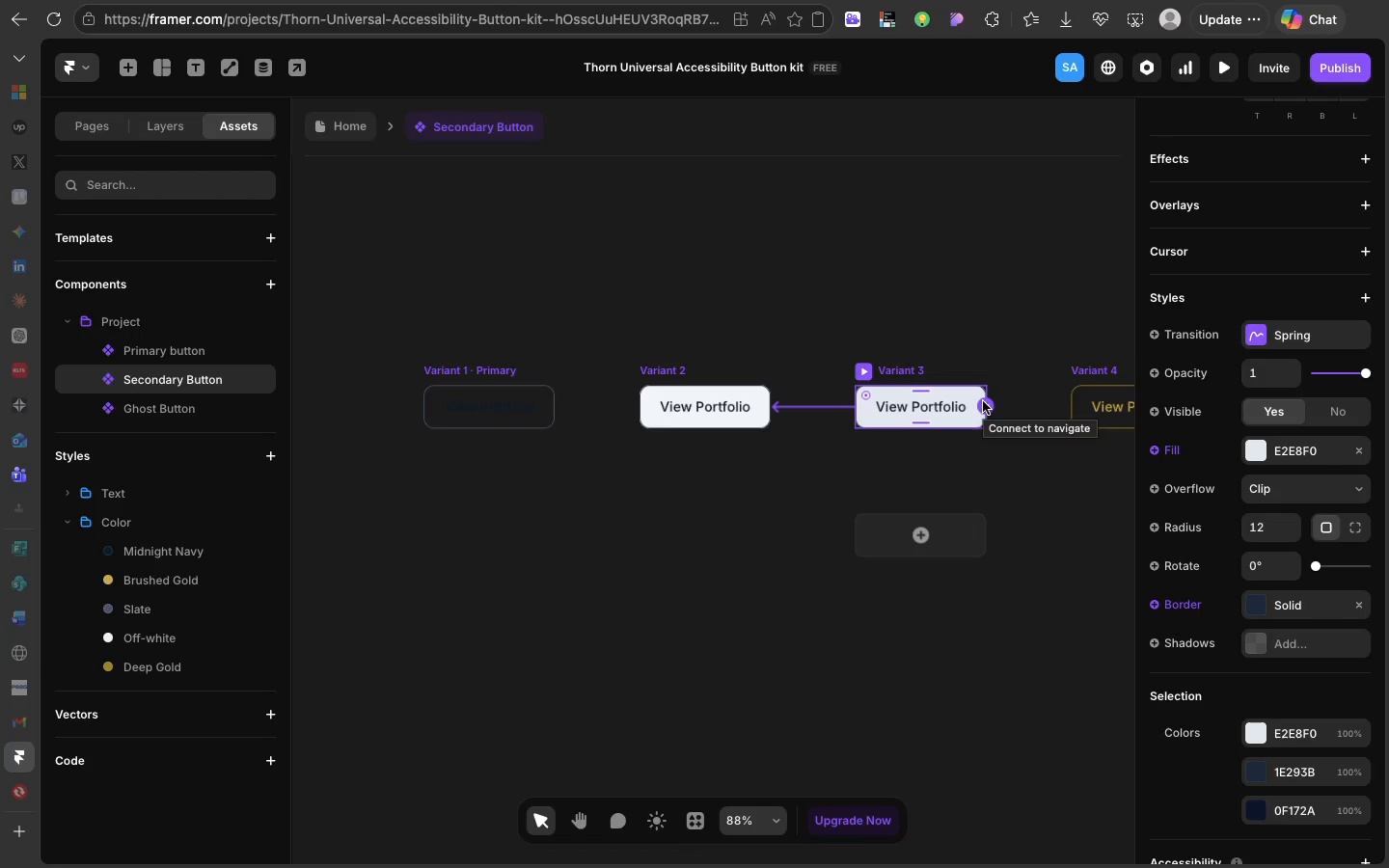 
left_click([483, 360])
 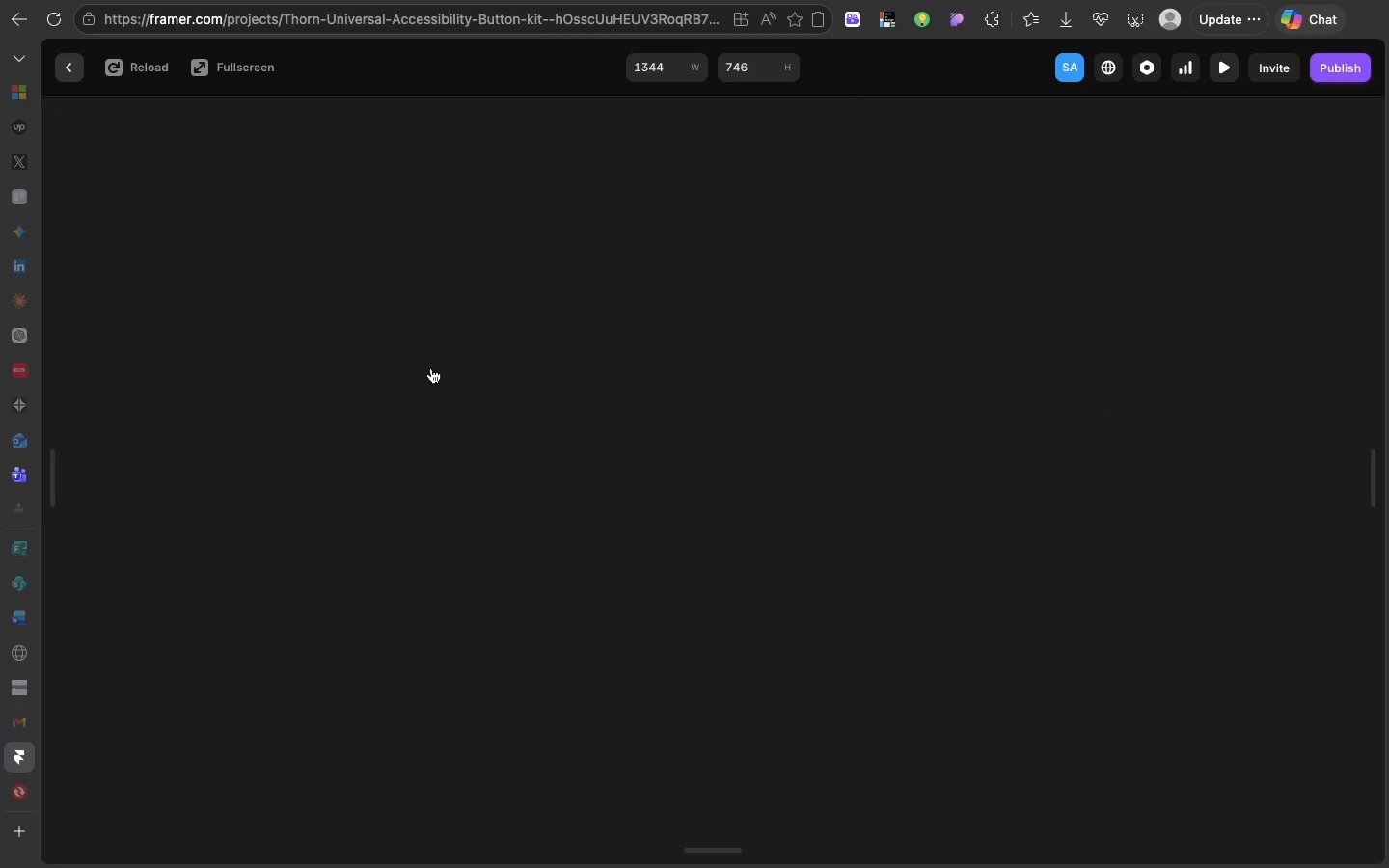 
left_click([431, 368])
 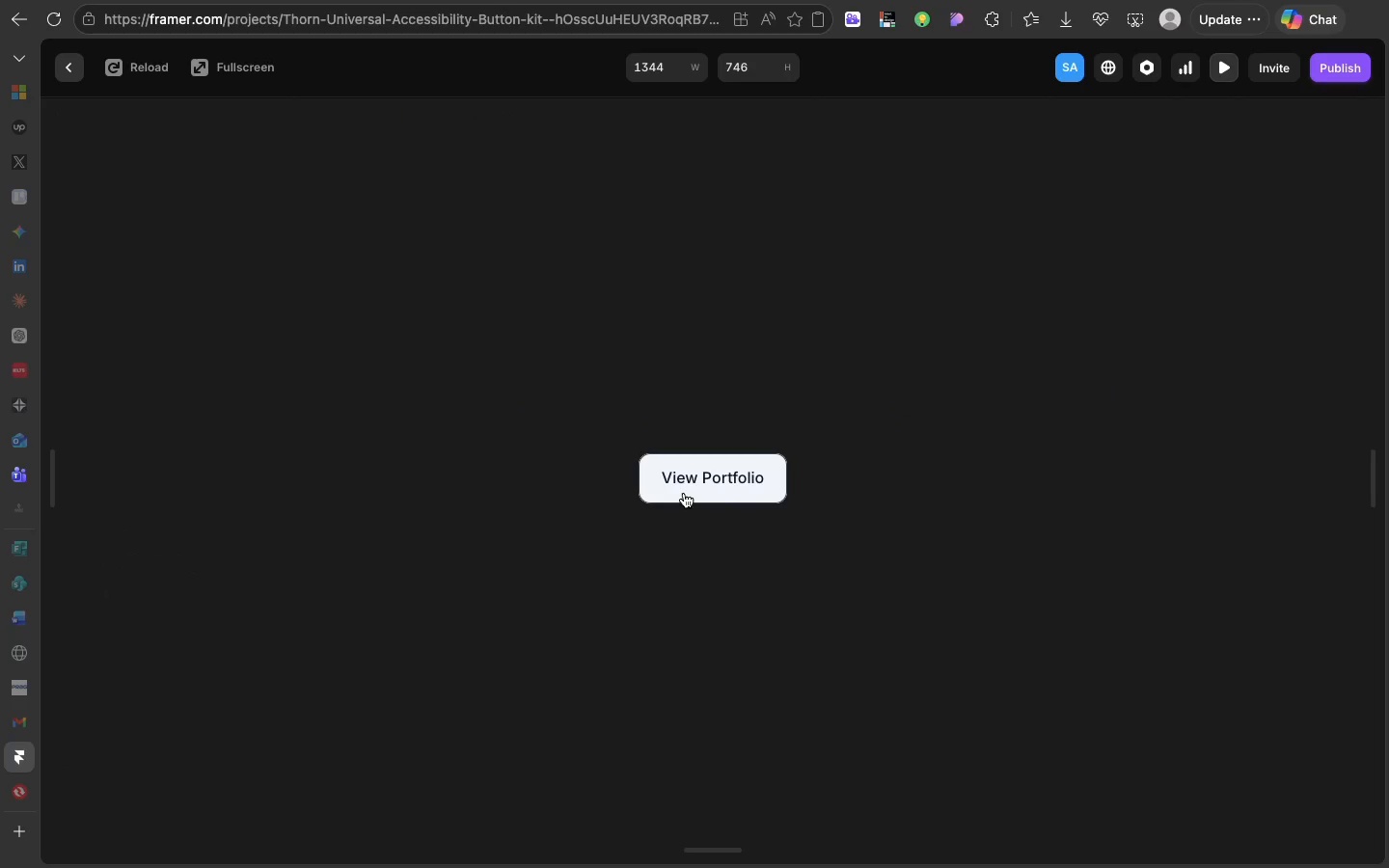 
left_click([684, 493])
 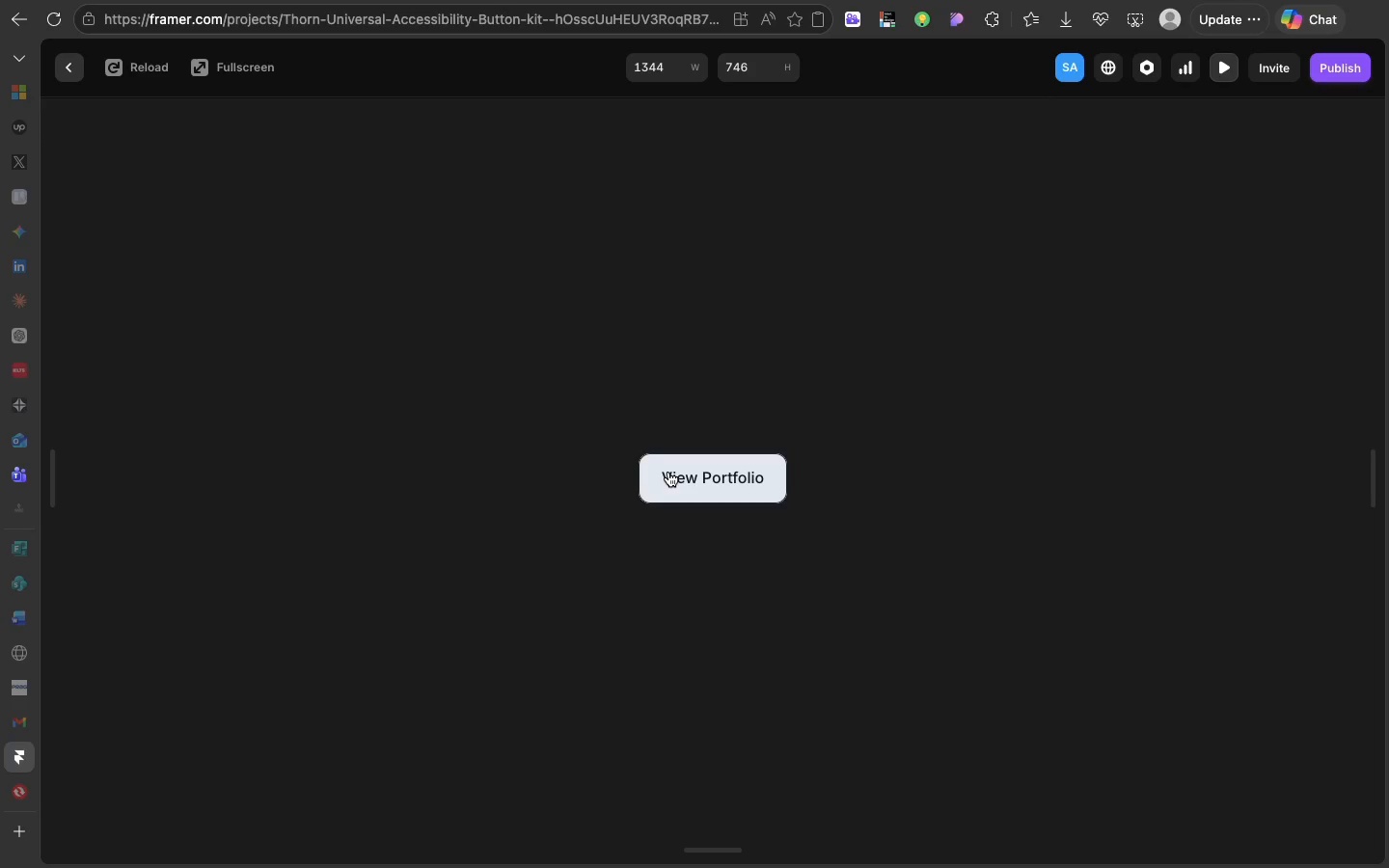 
wait(21.9)
 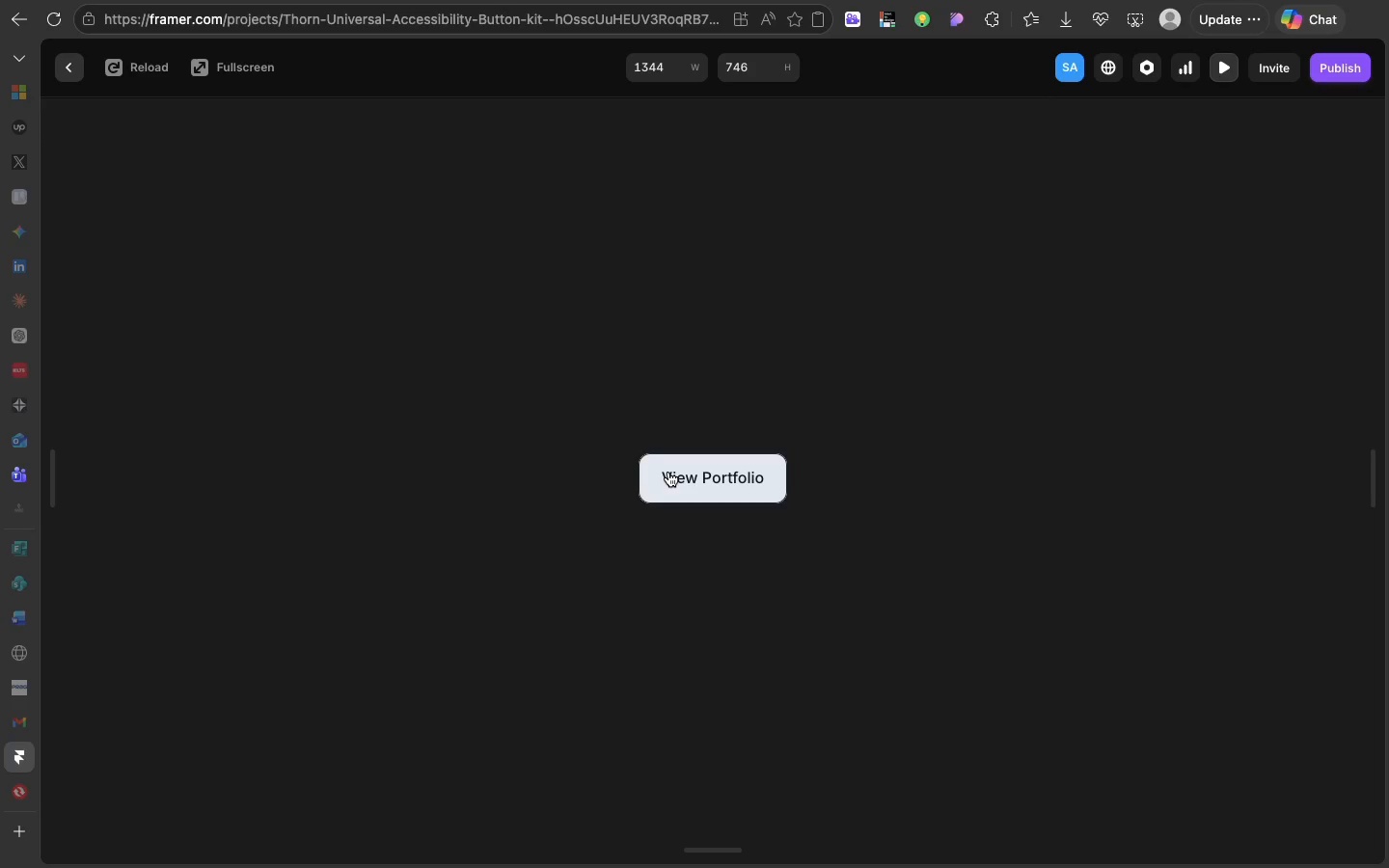 
left_click([70, 74])
 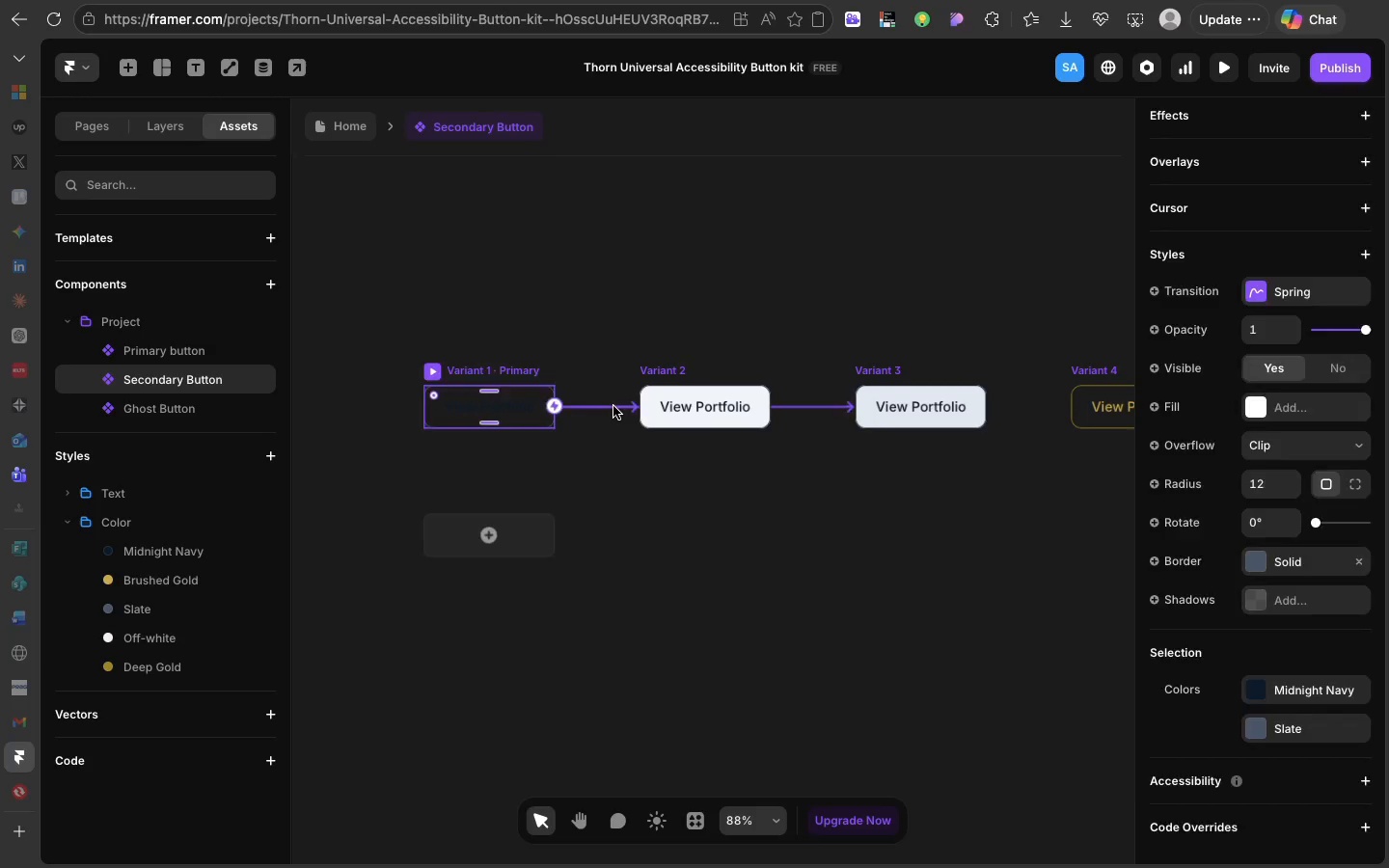 
left_click([613, 406])
 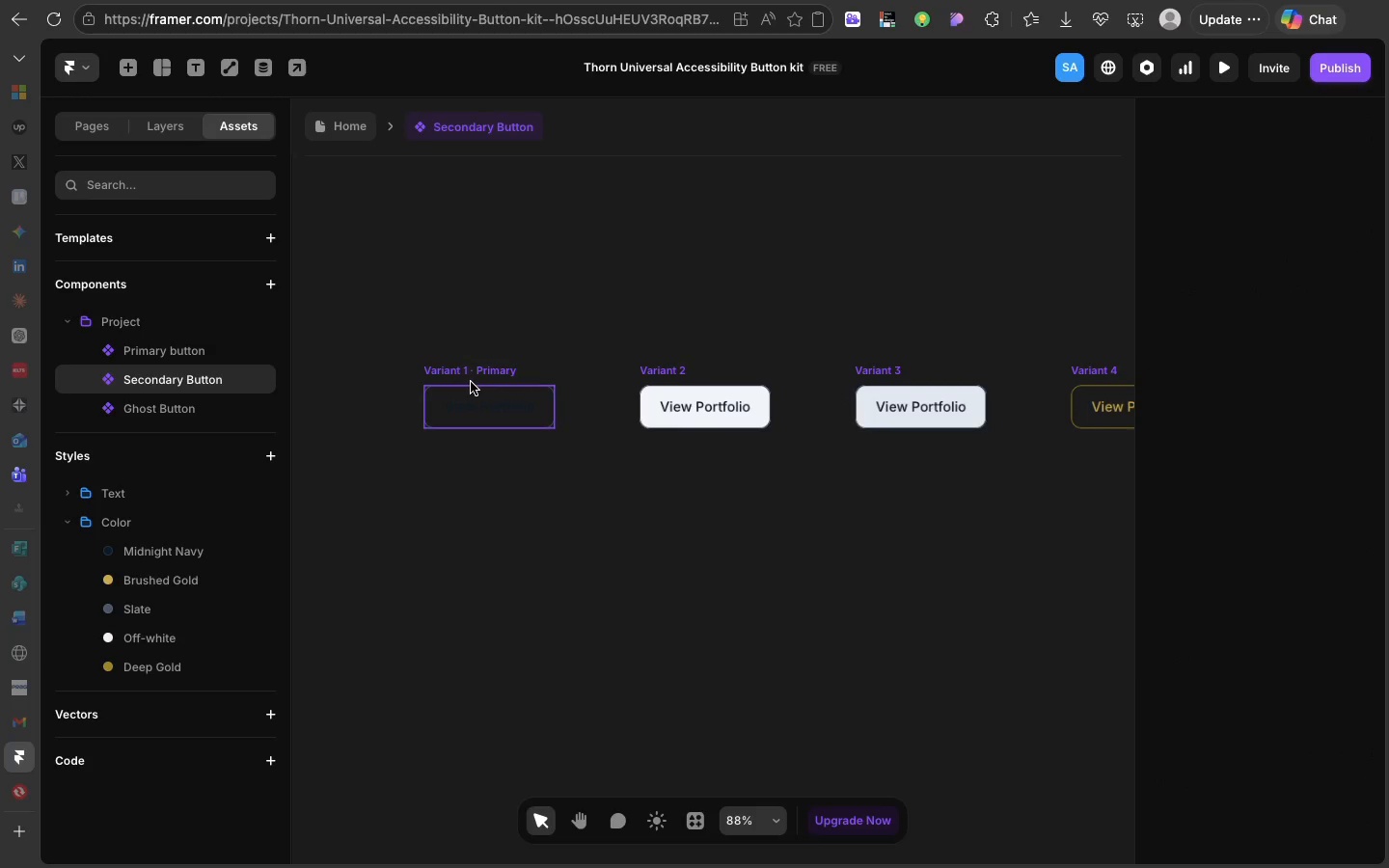 
left_click([471, 382])
 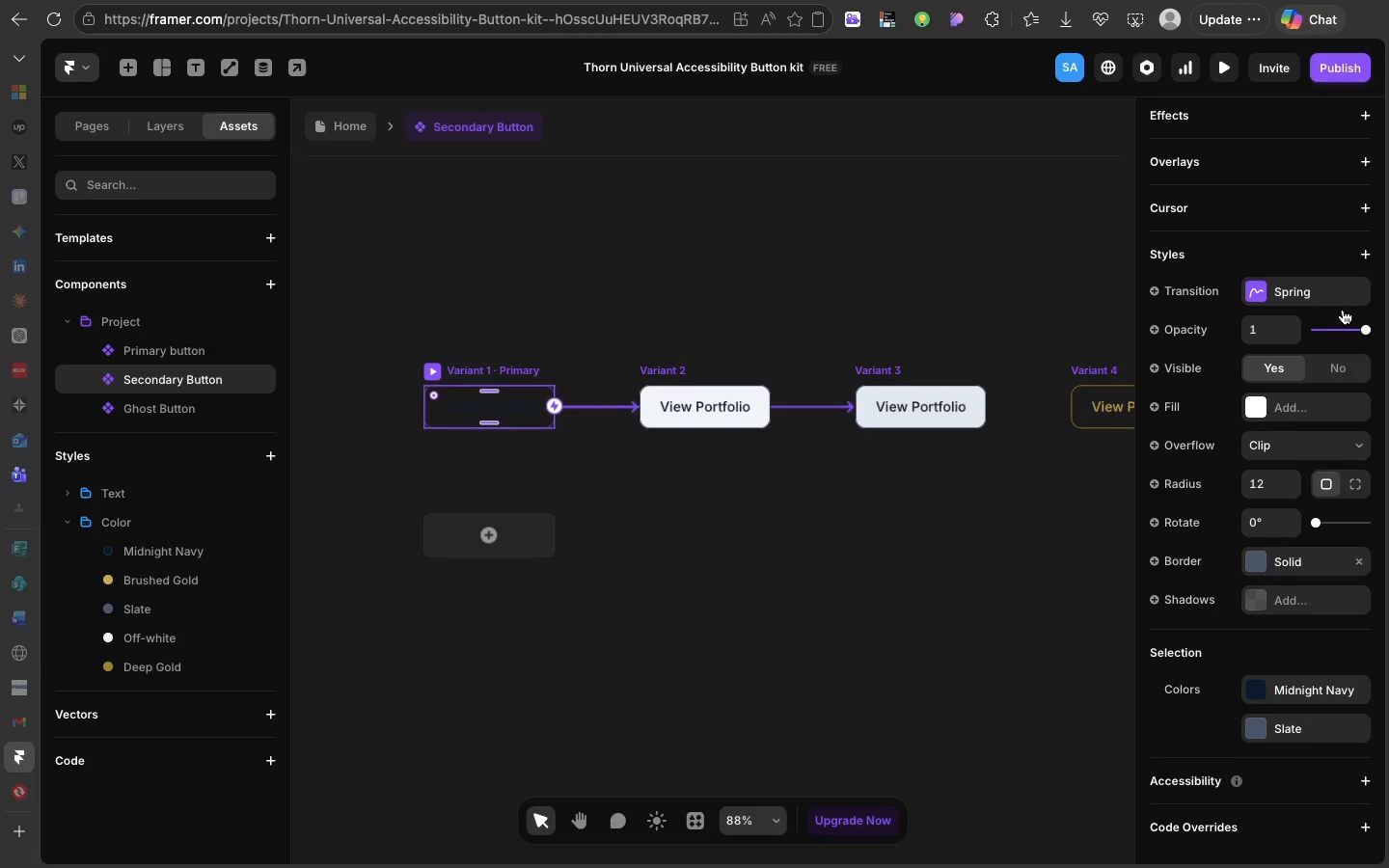 
scroll: coordinate [1342, 305], scroll_direction: up, amount: 250.0
 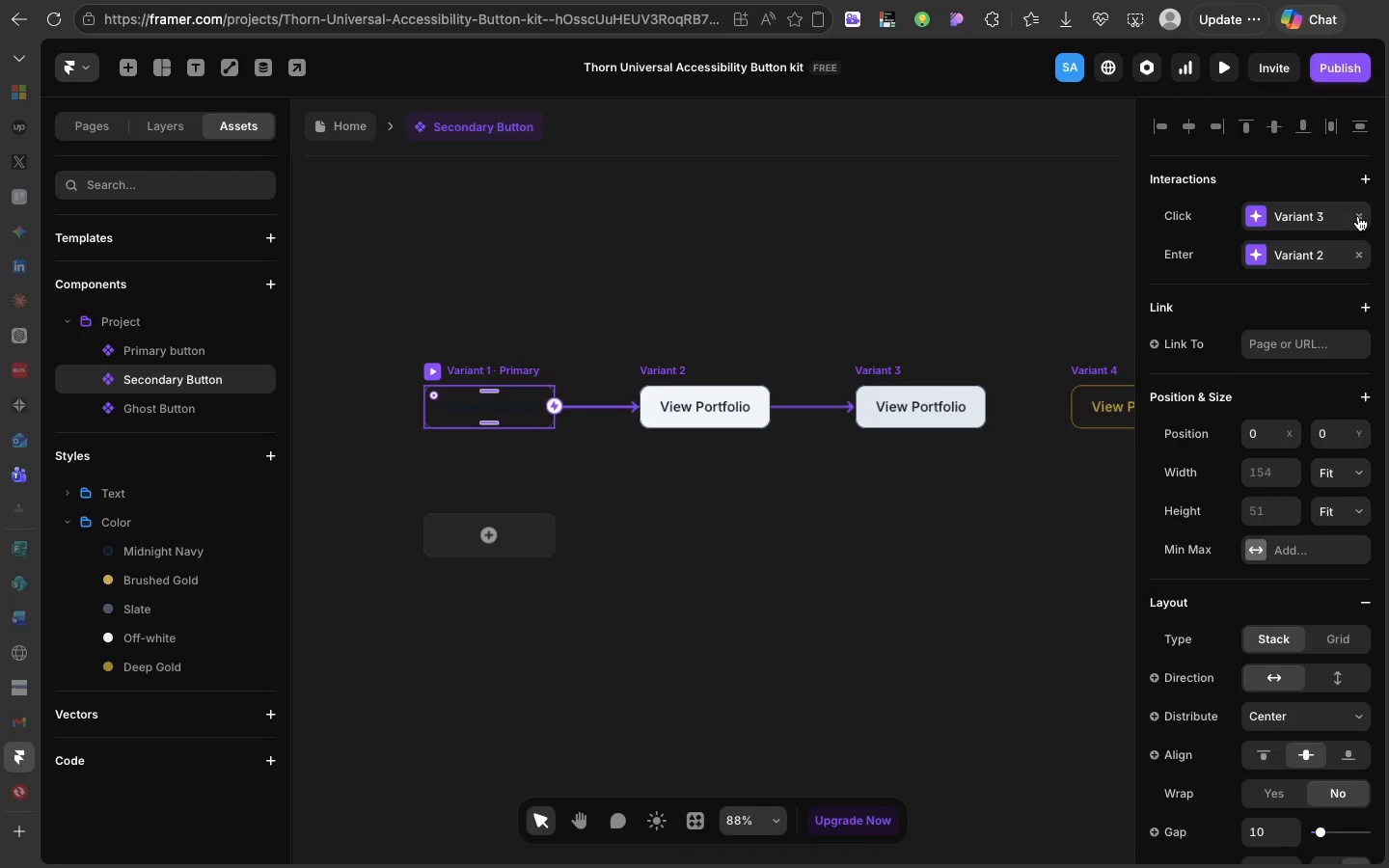 
left_click([1358, 216])
 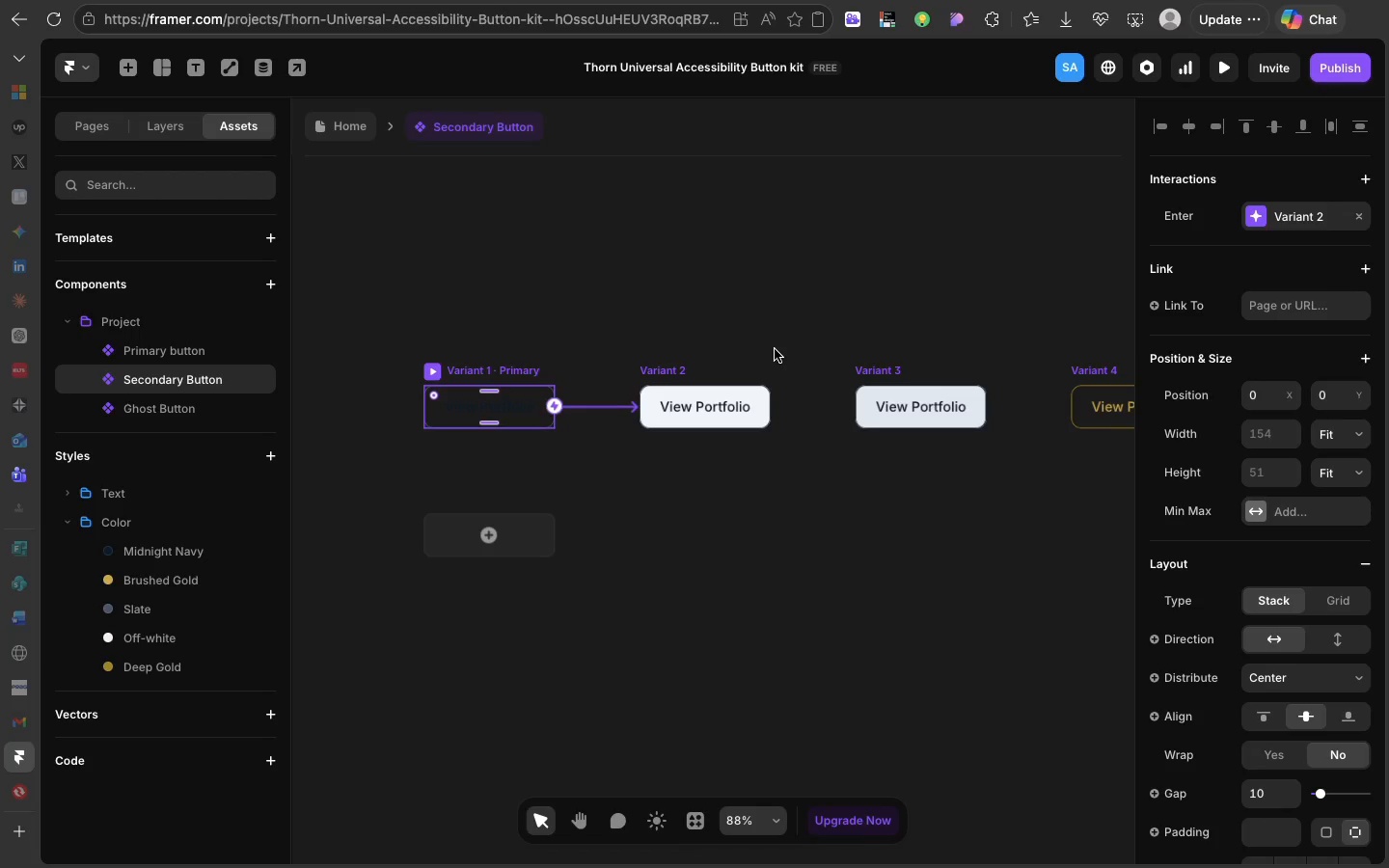 
wait(30.01)
 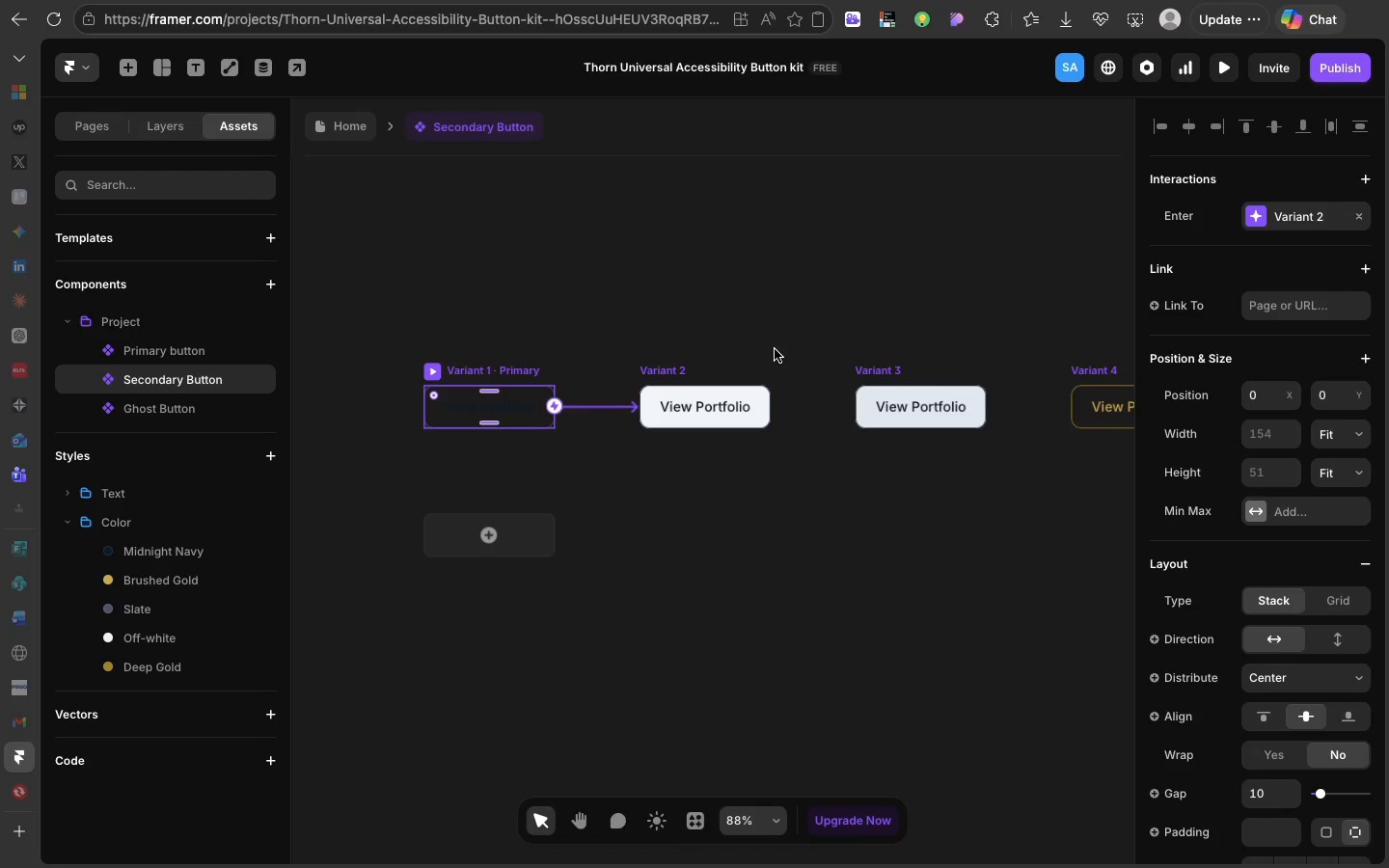 
double_click([885, 353])
 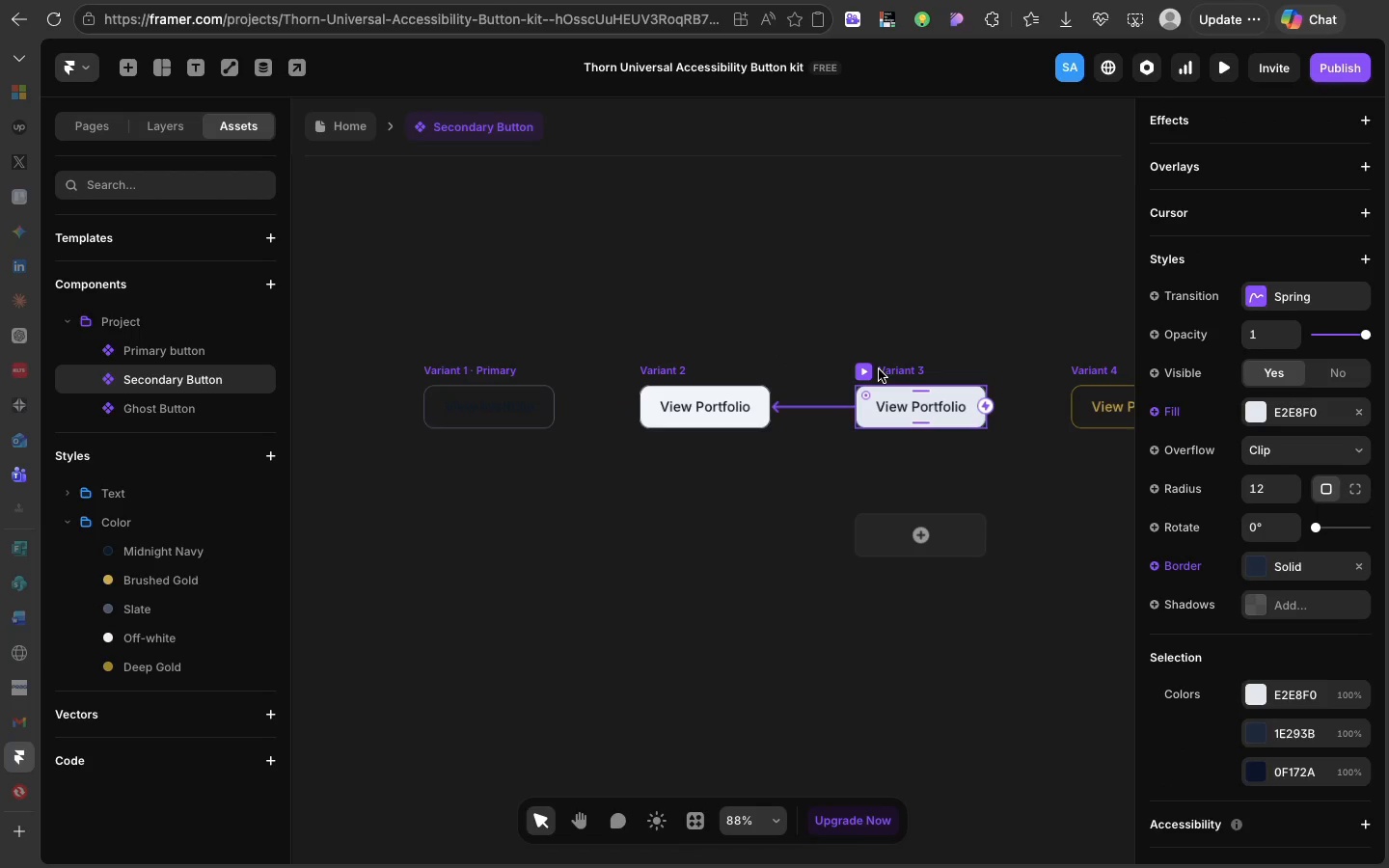 
left_click([879, 369])
 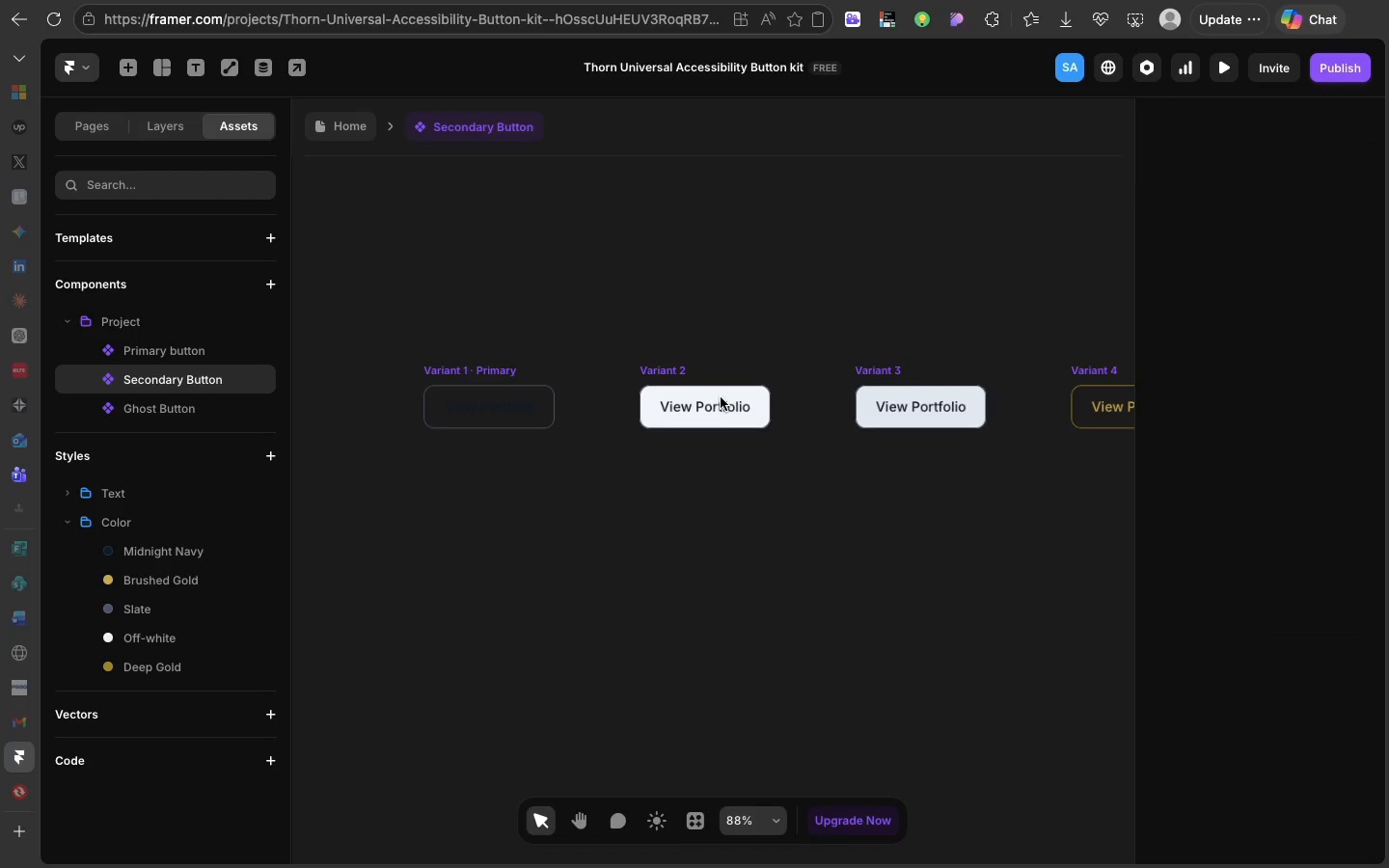 
left_click([721, 397])
 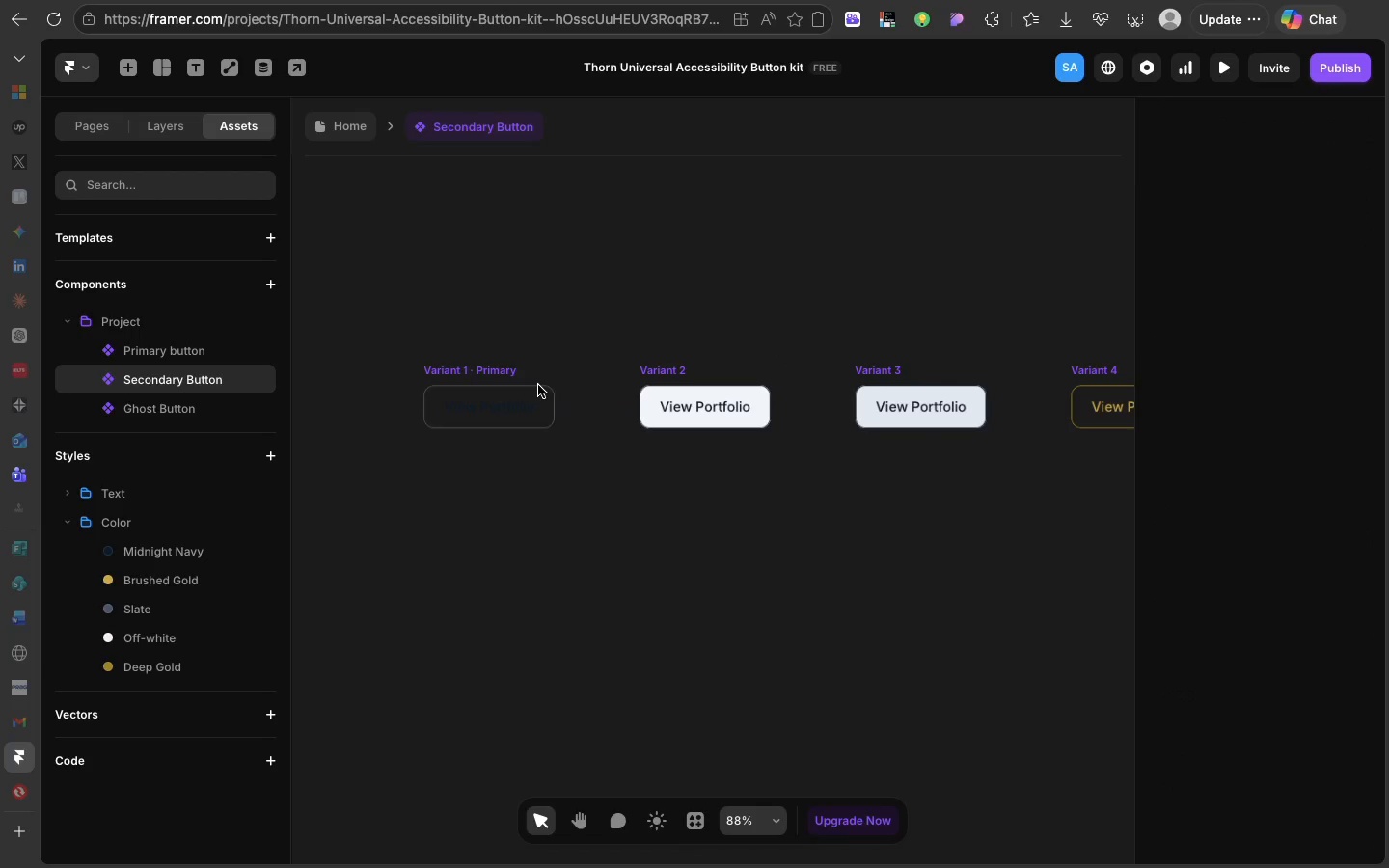 
left_click([545, 386])
 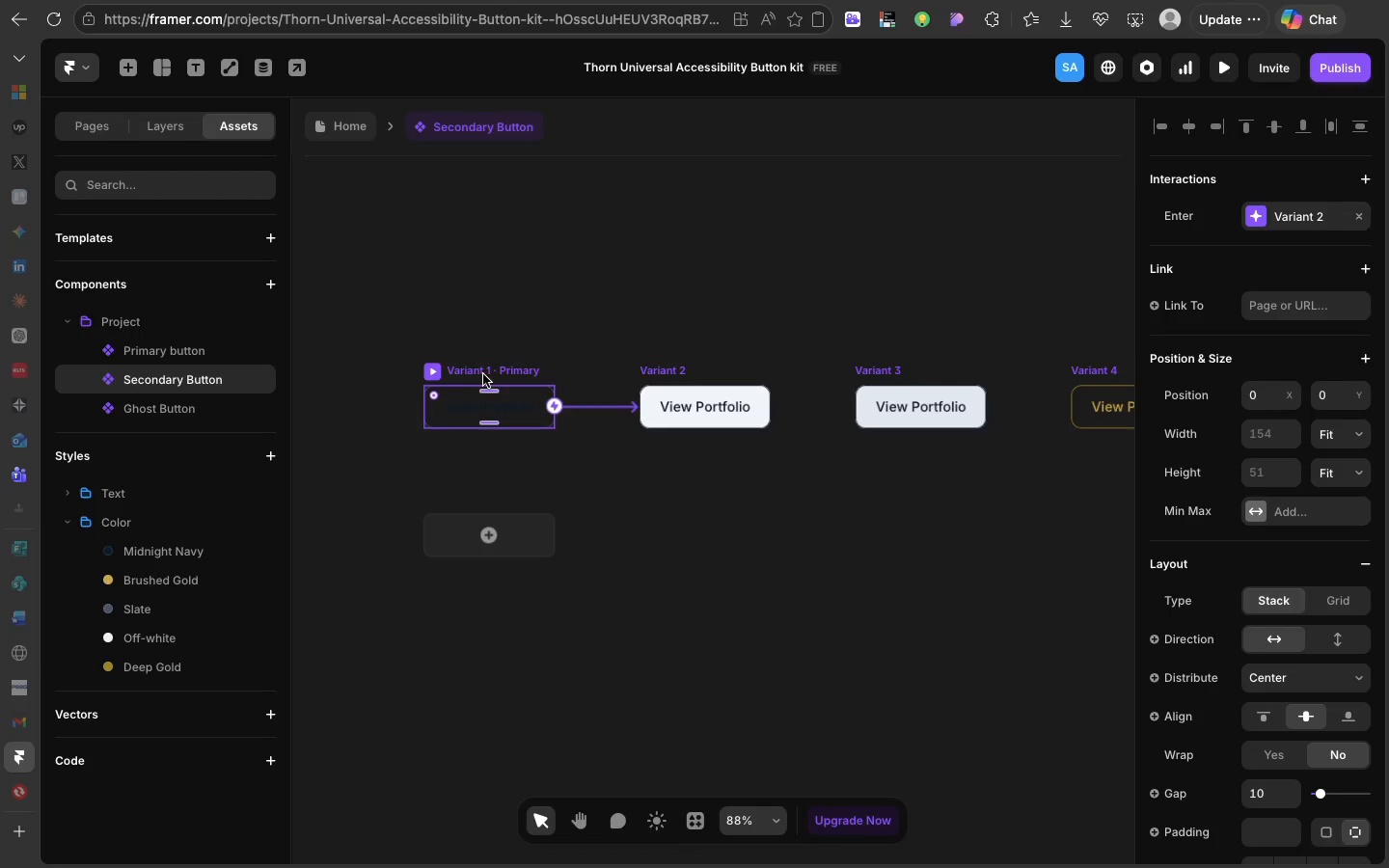 
left_click([499, 378])
 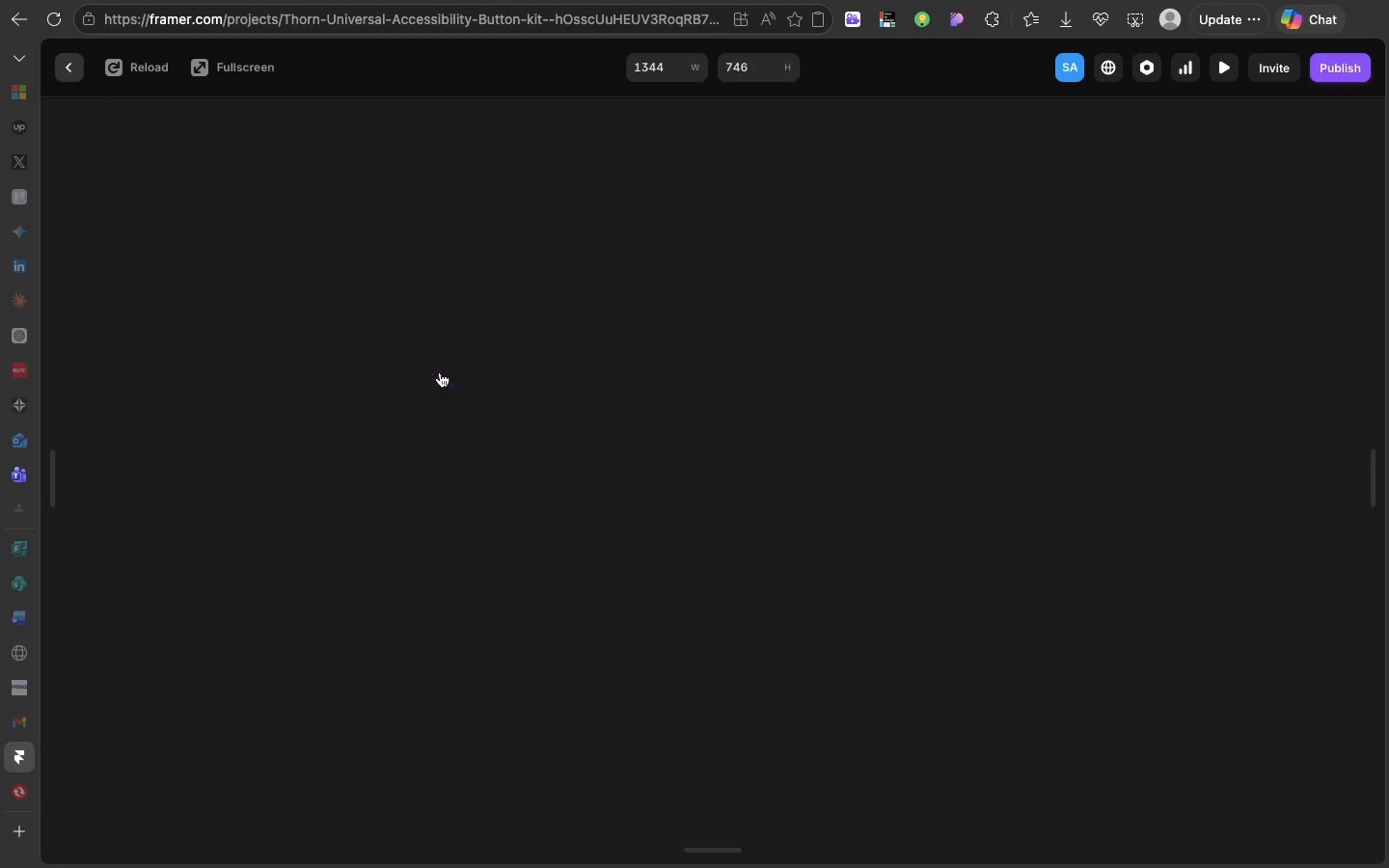 
left_click([440, 372])
 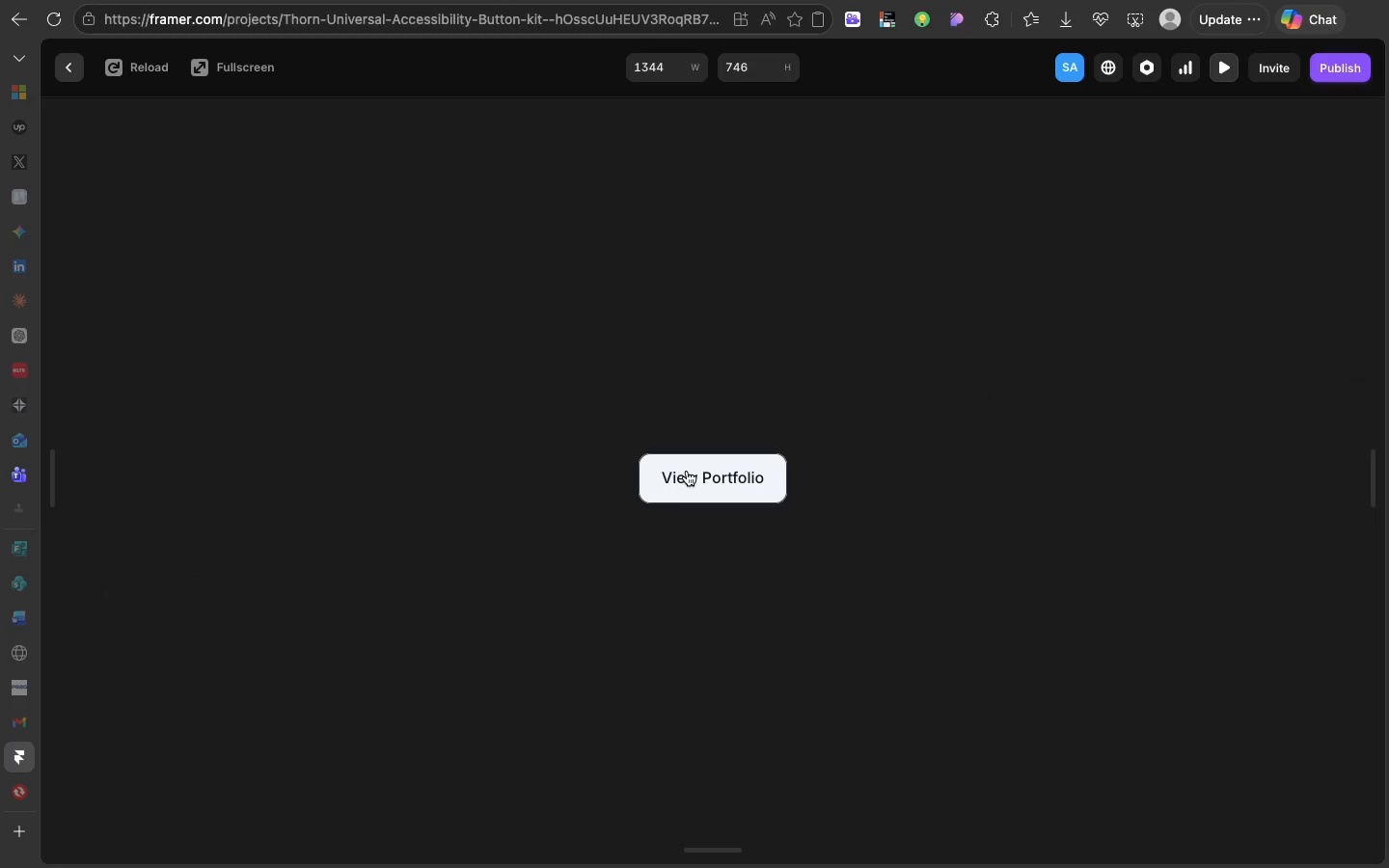 
left_click([687, 471])
 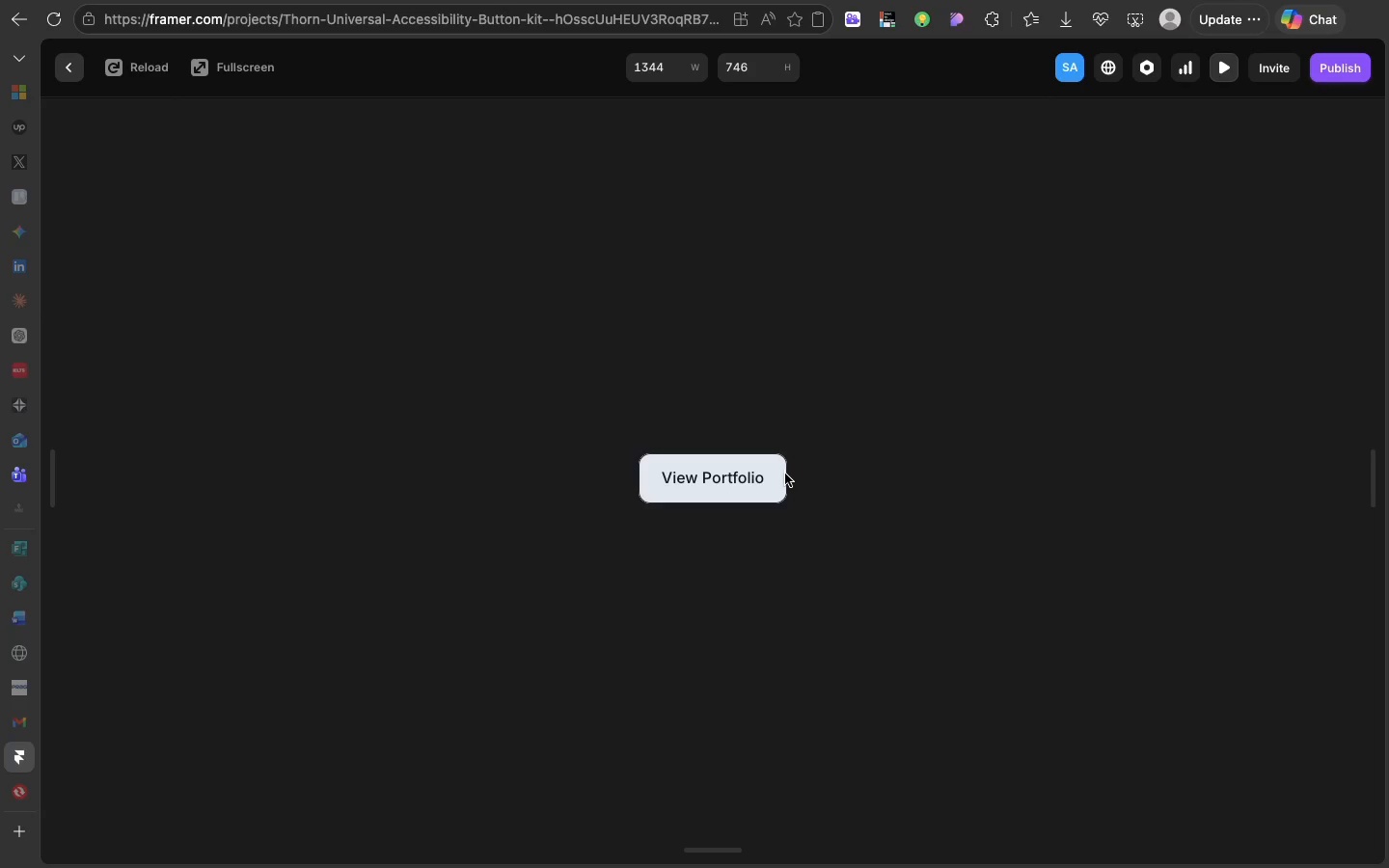 
left_click([785, 474])
 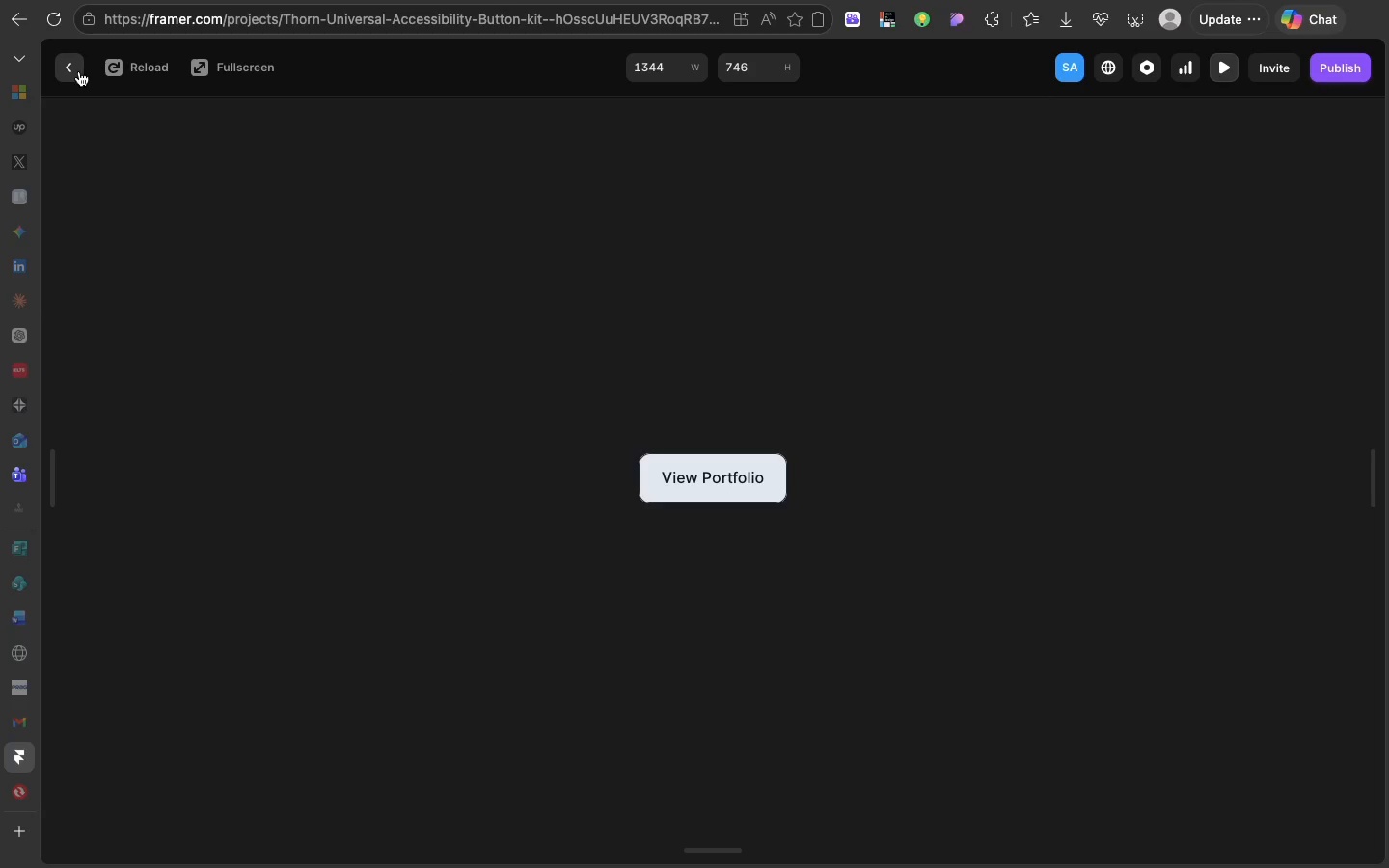 
left_click([77, 71])
 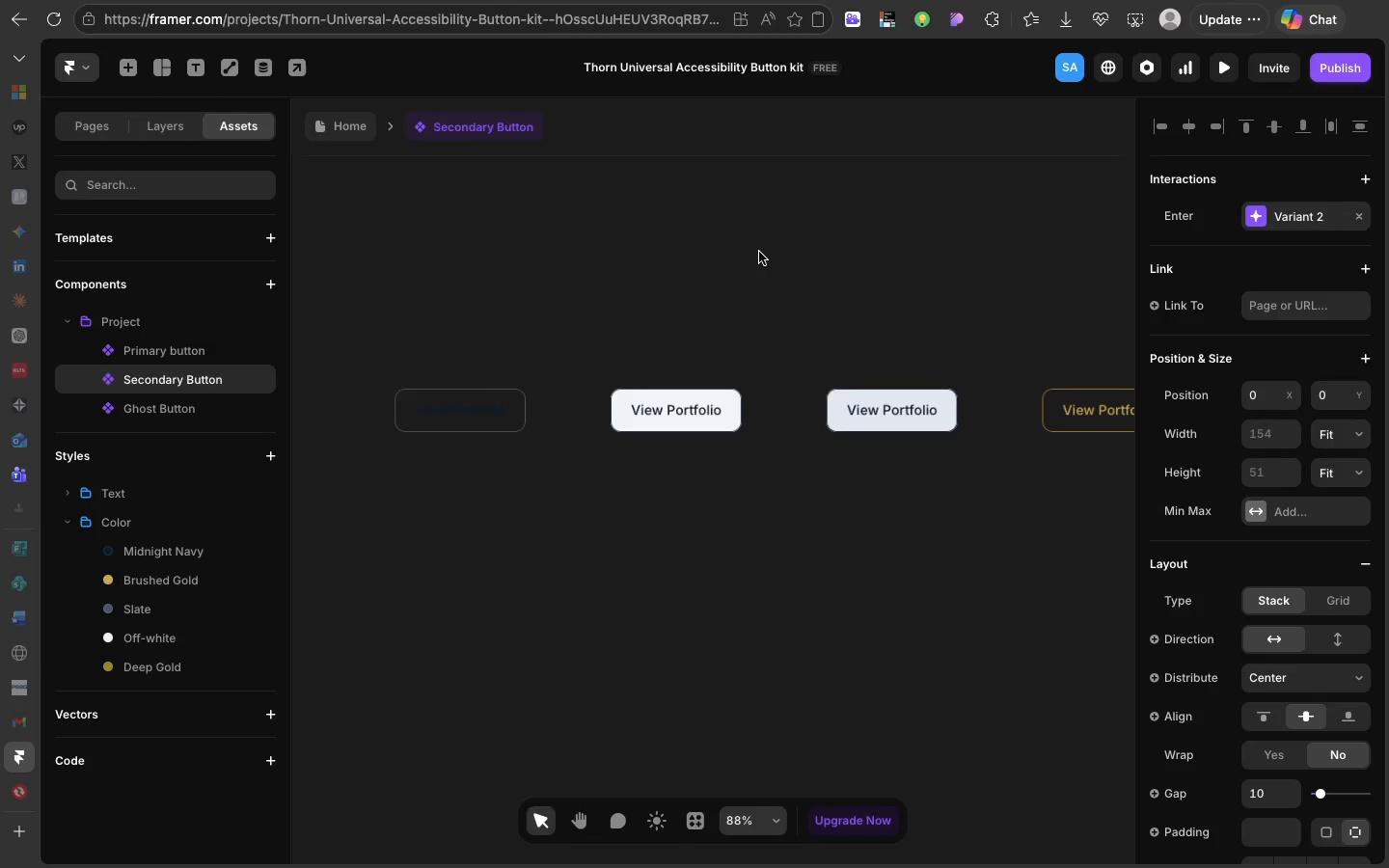 
scroll: coordinate [759, 252], scroll_direction: down, amount: 18.0
 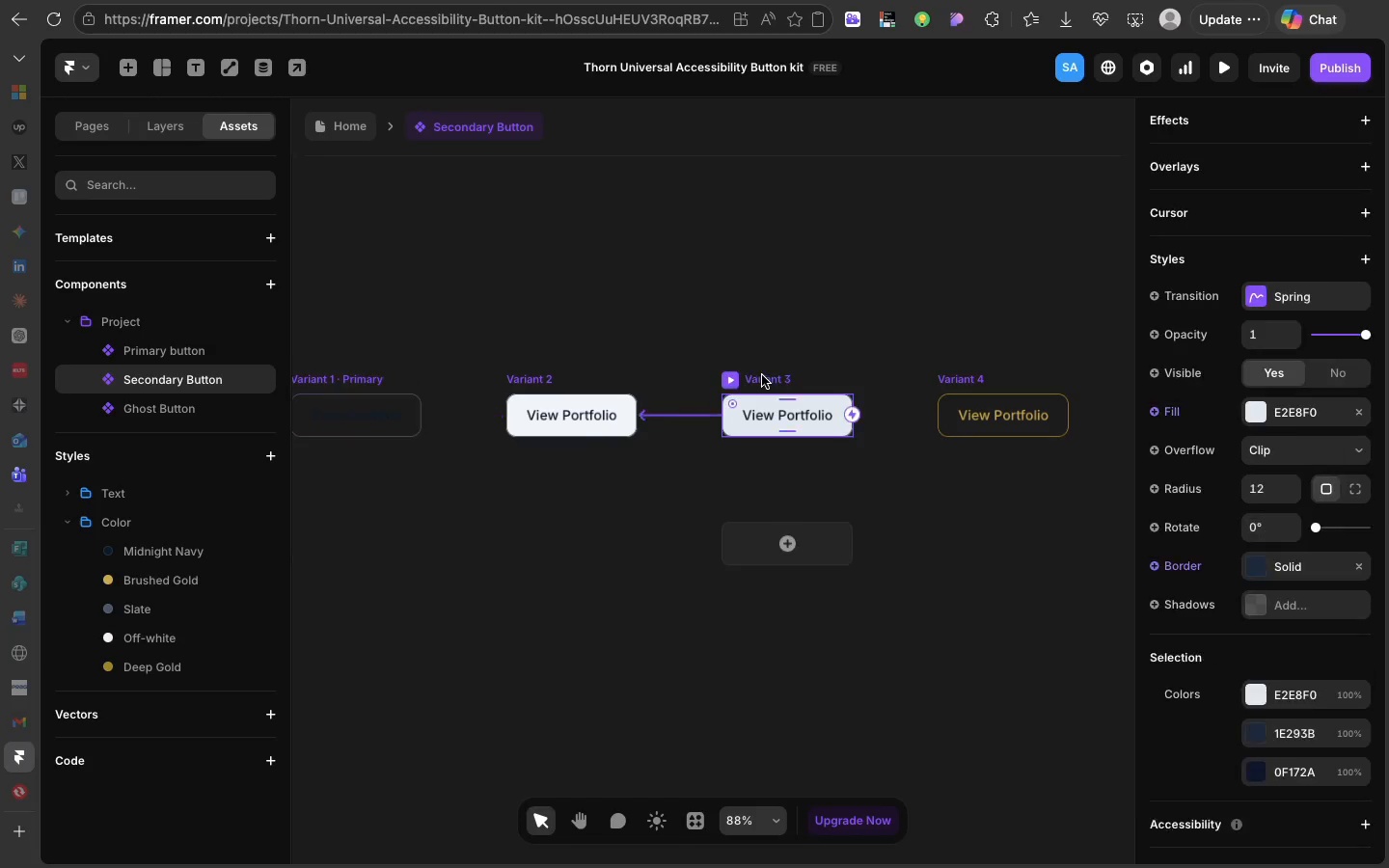 
left_click([762, 375])
 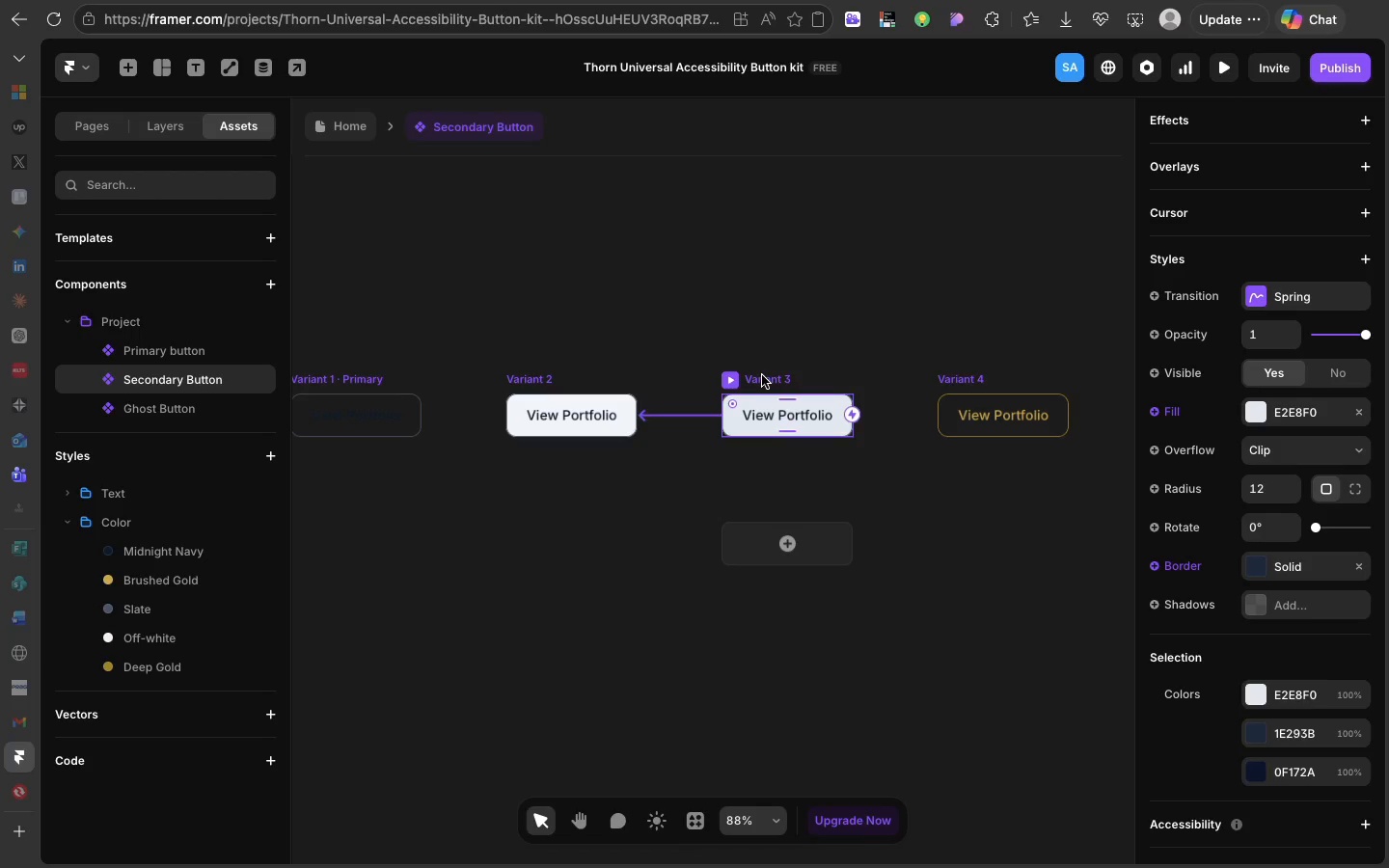 
wait(11.25)
 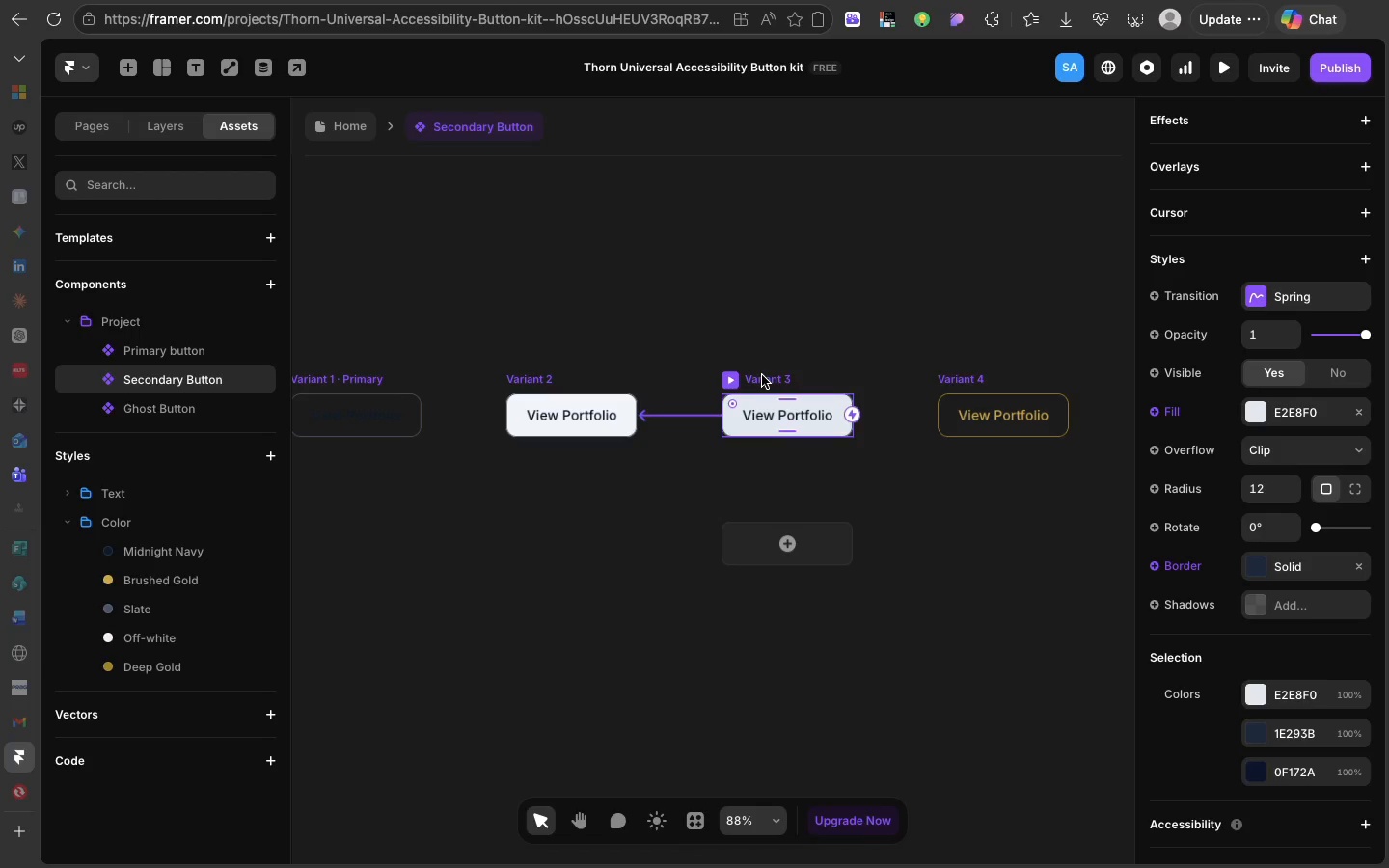 
scroll: coordinate [857, 410], scroll_direction: up, amount: 3.0
 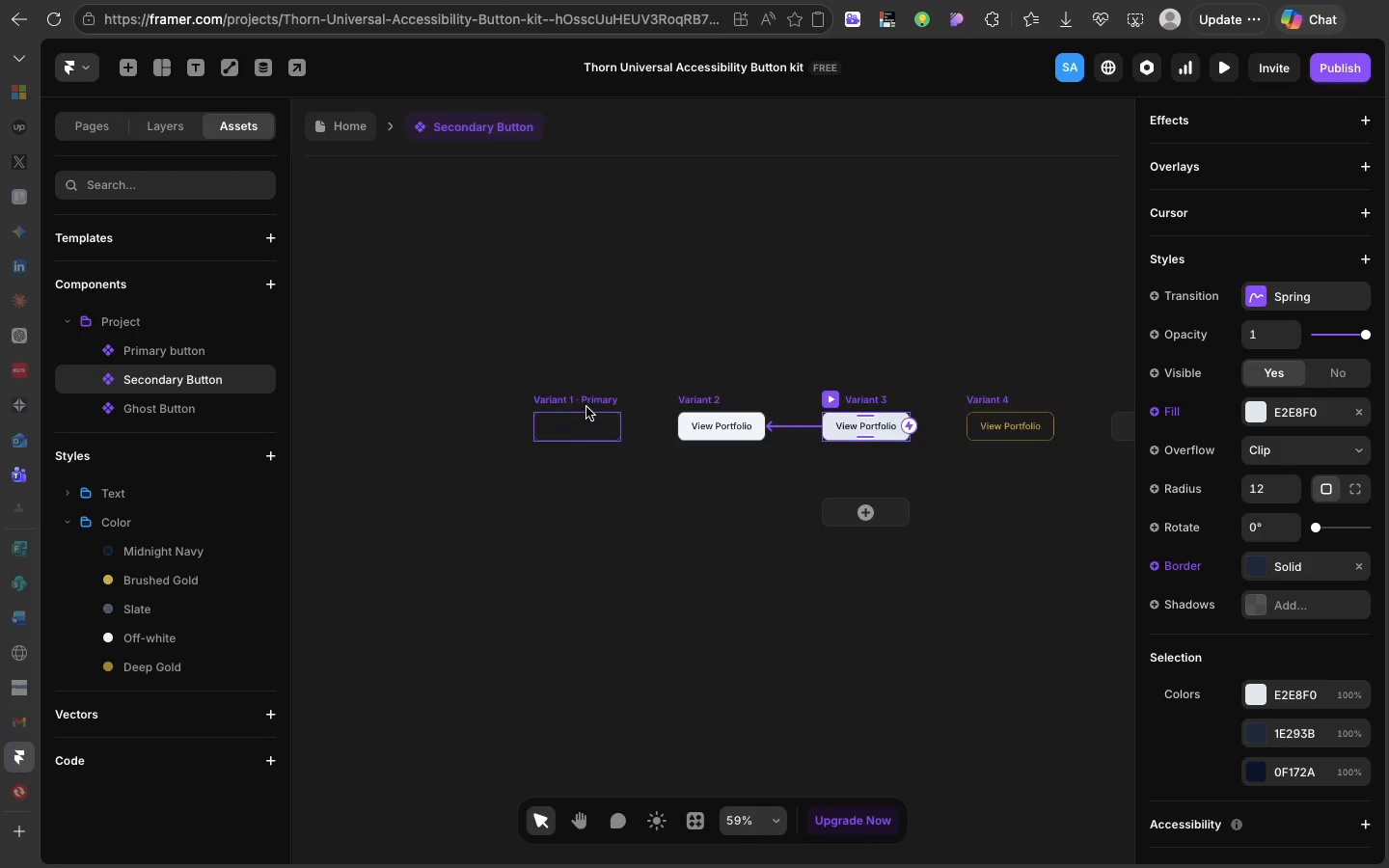 
left_click([586, 407])
 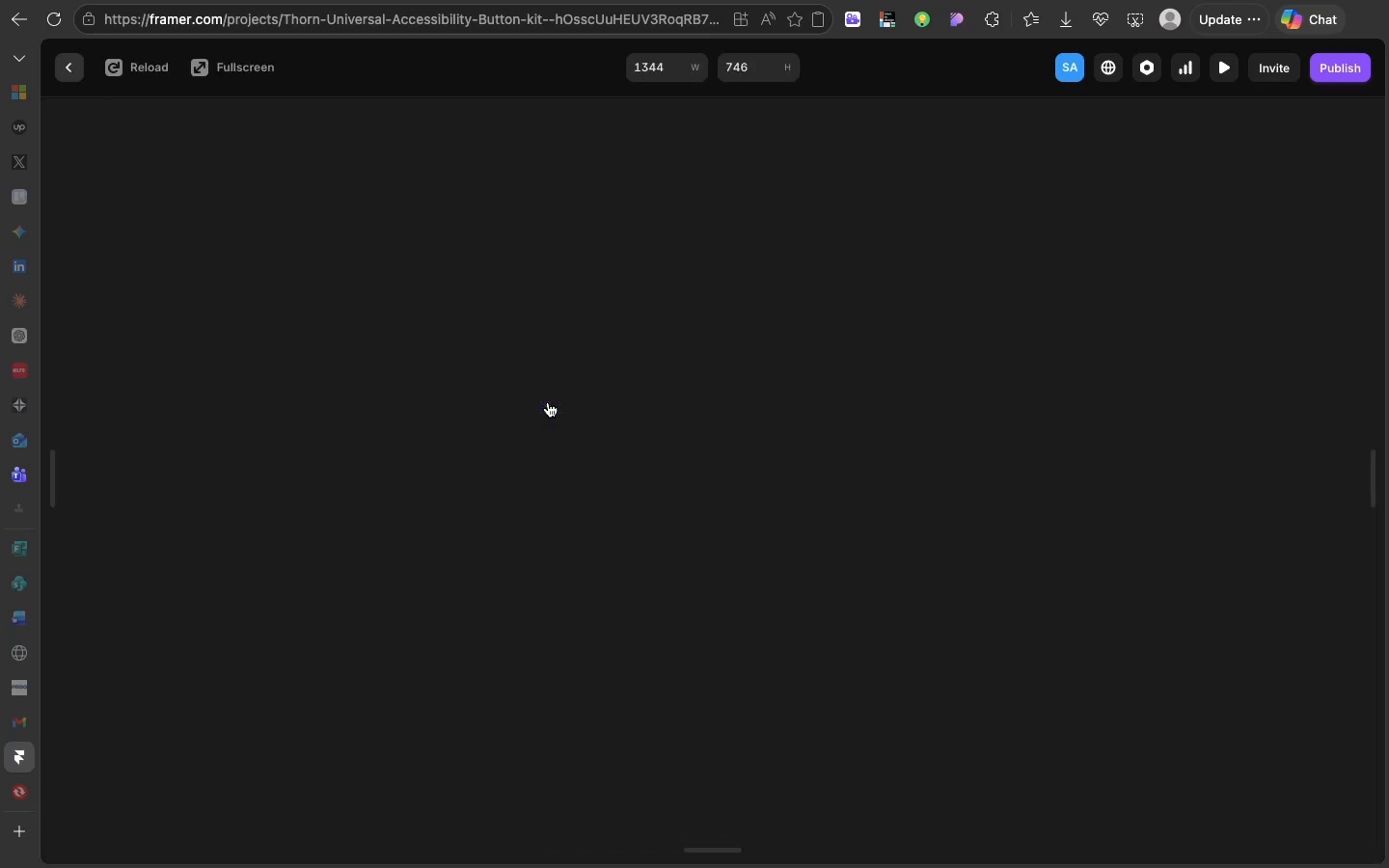 
left_click([548, 402])
 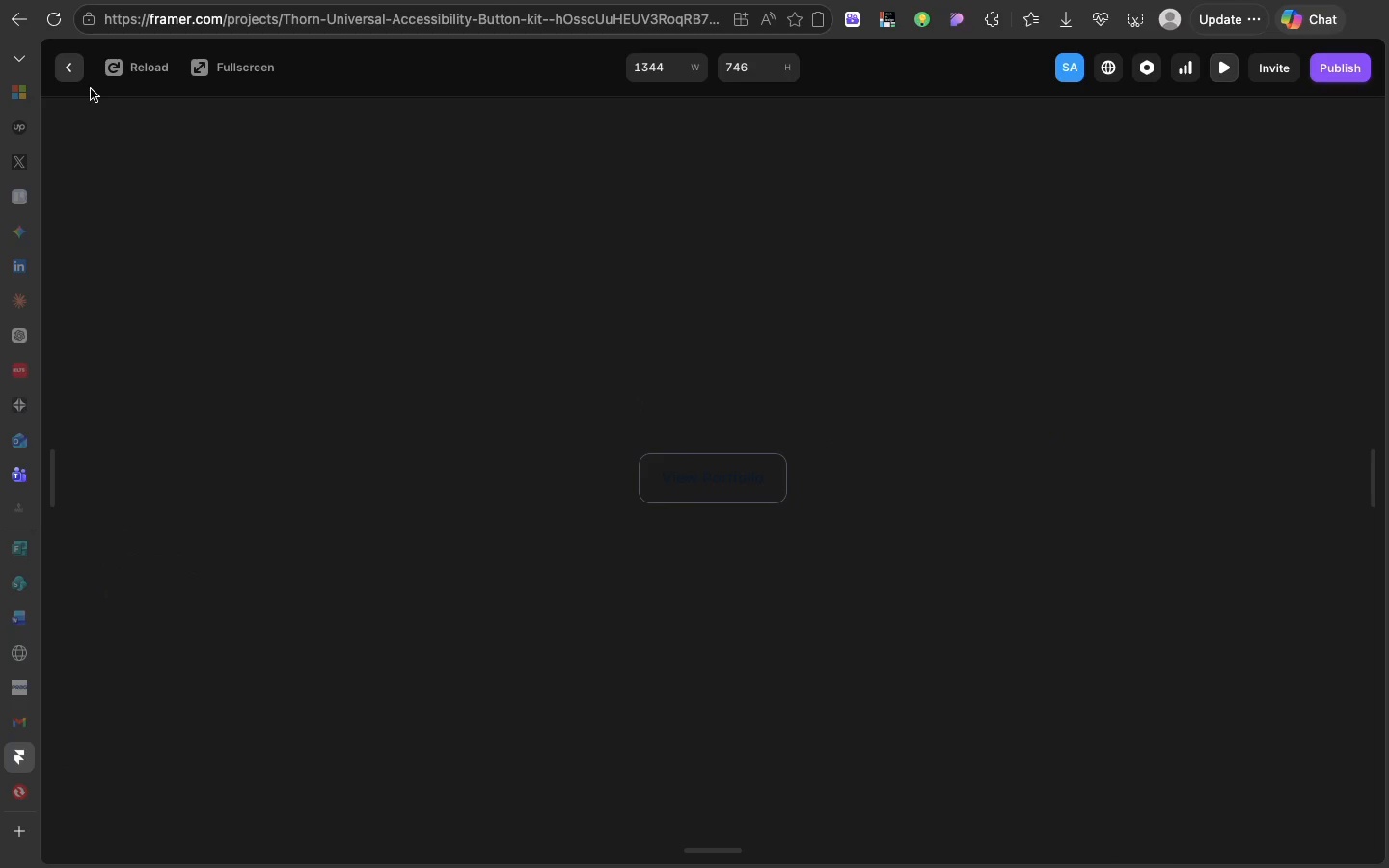 
left_click([79, 75])
 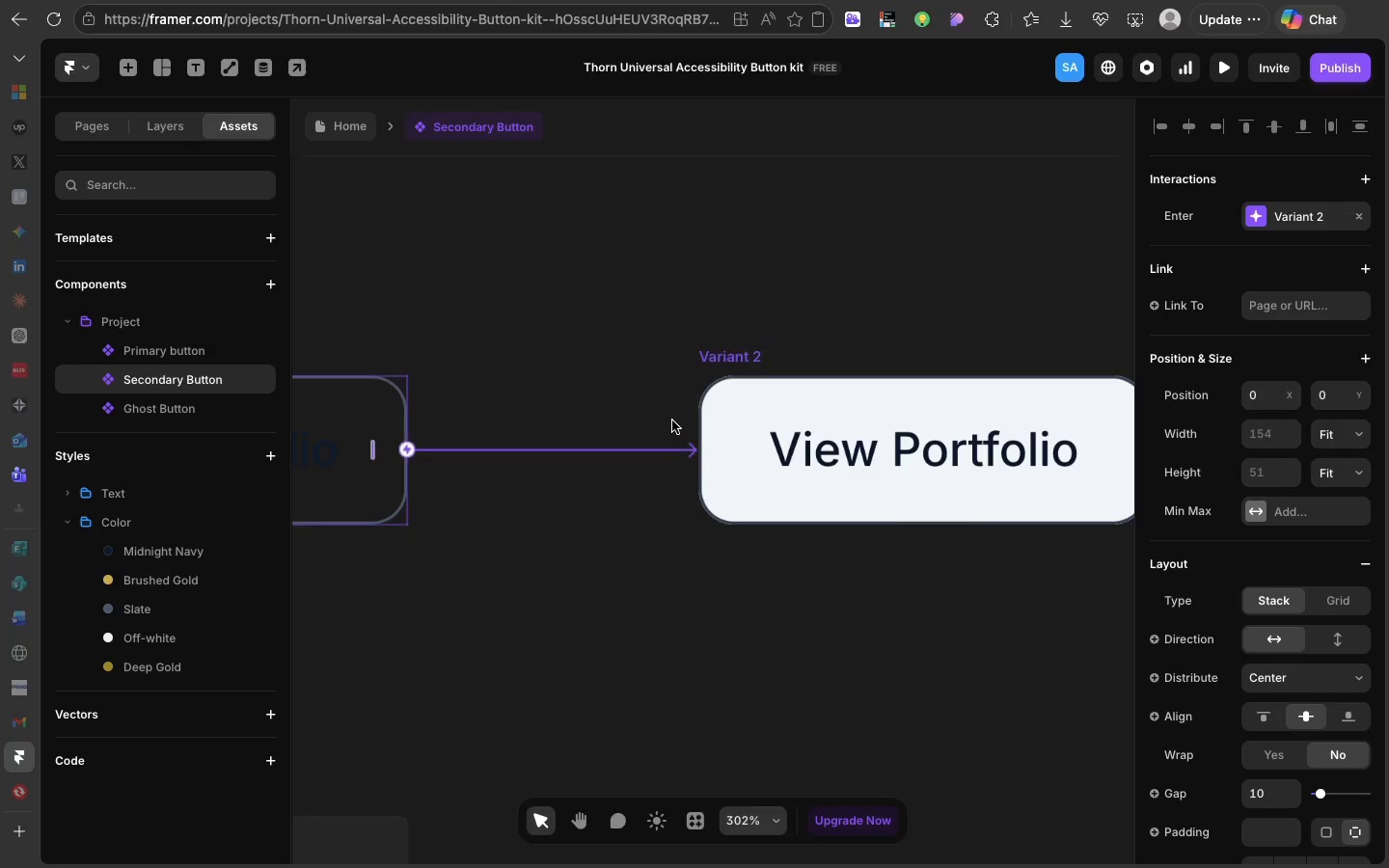 
left_click([683, 428])
 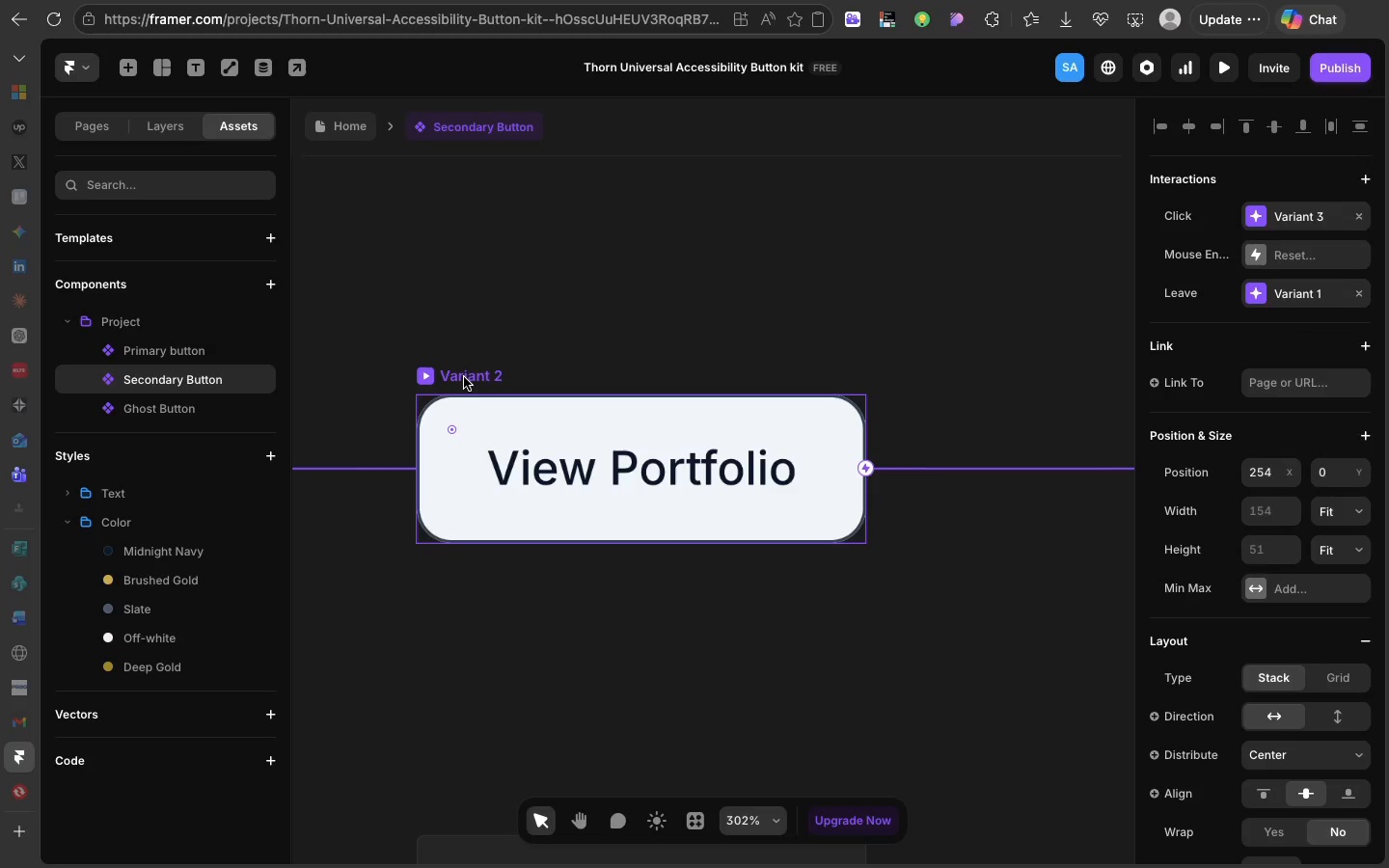 
scroll: coordinate [672, 420], scroll_direction: down, amount: 18.0
 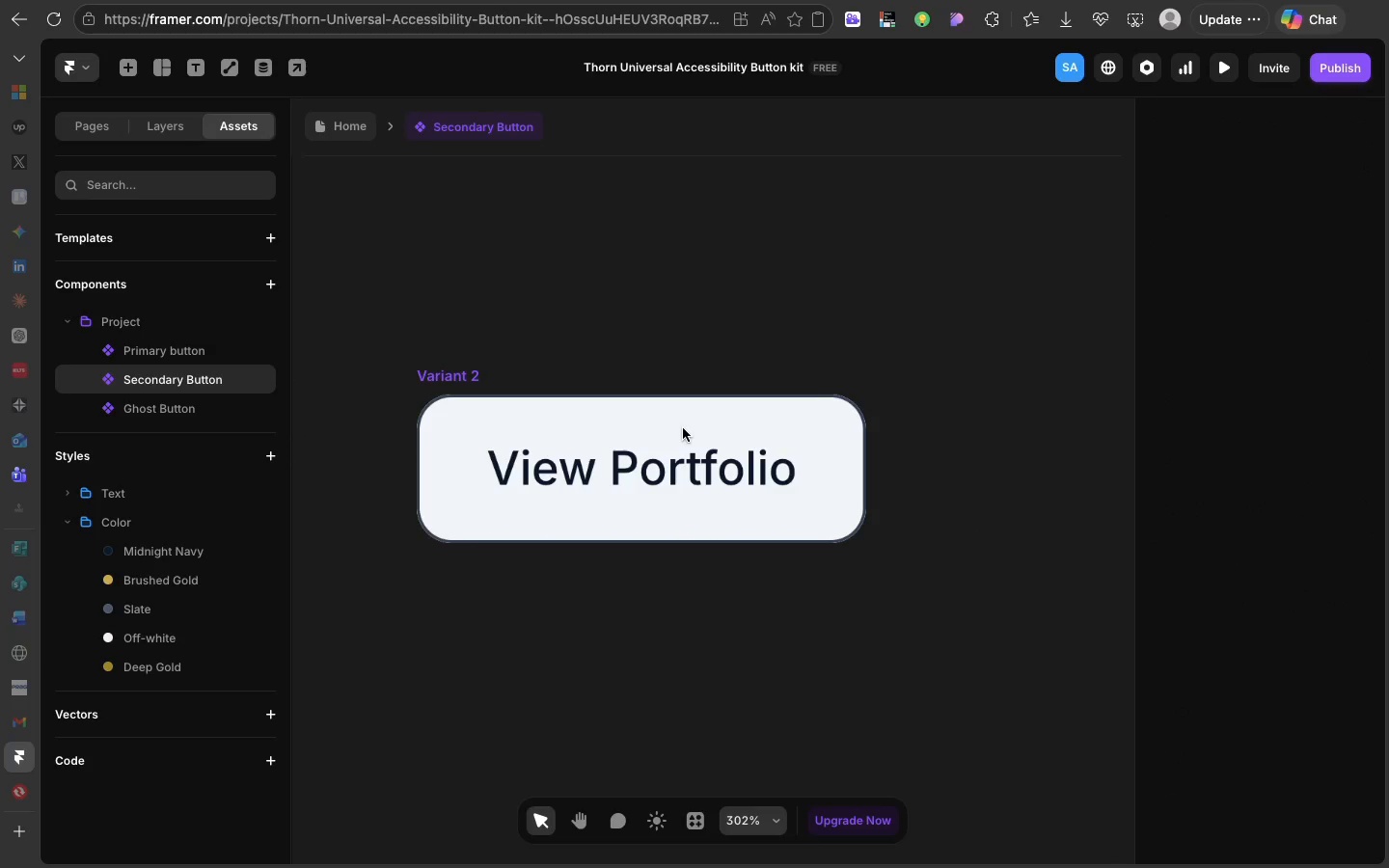 
left_click([464, 377])
 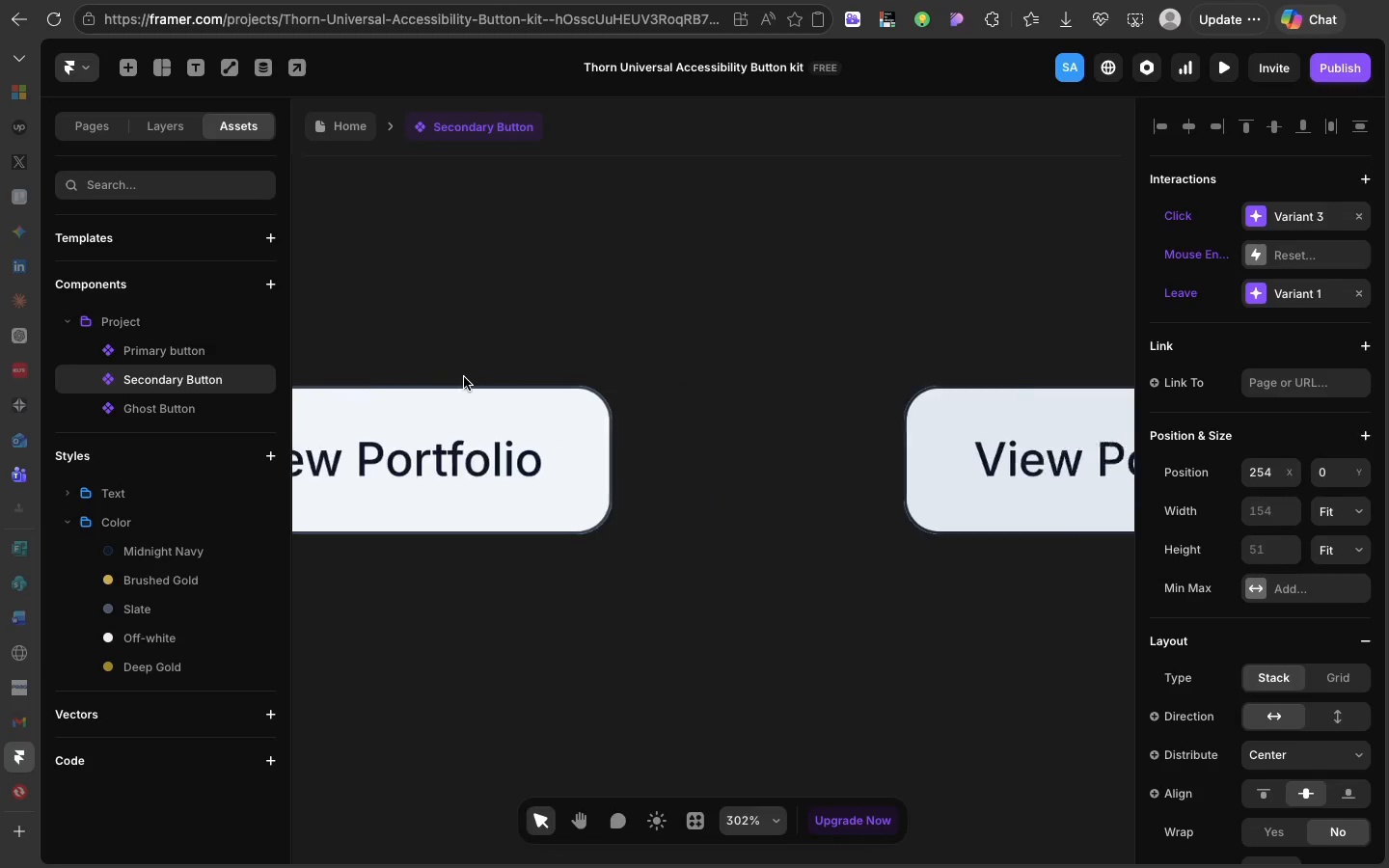 
left_click([803, 415])
 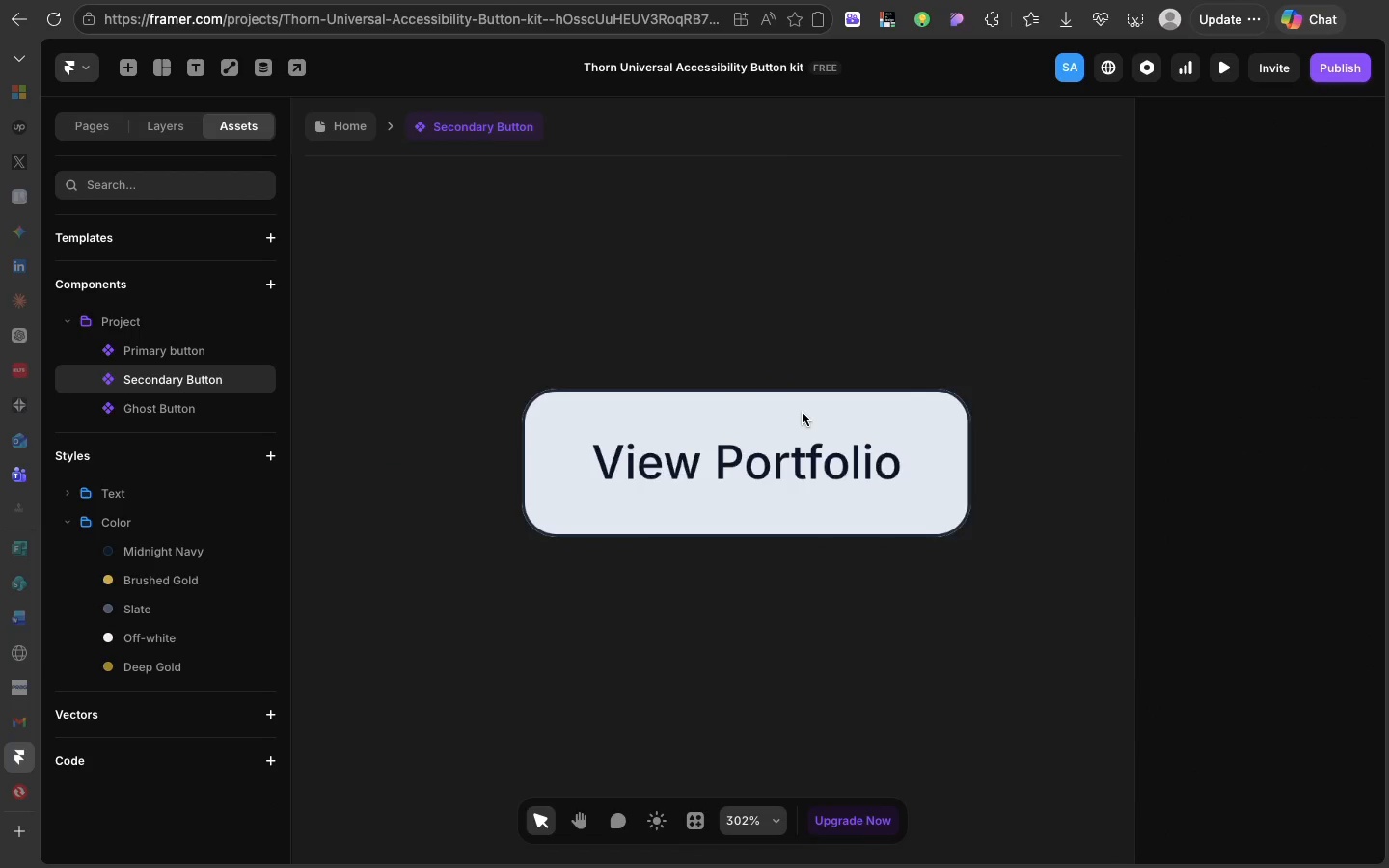 
scroll: coordinate [803, 413], scroll_direction: down, amount: 62.0
 